 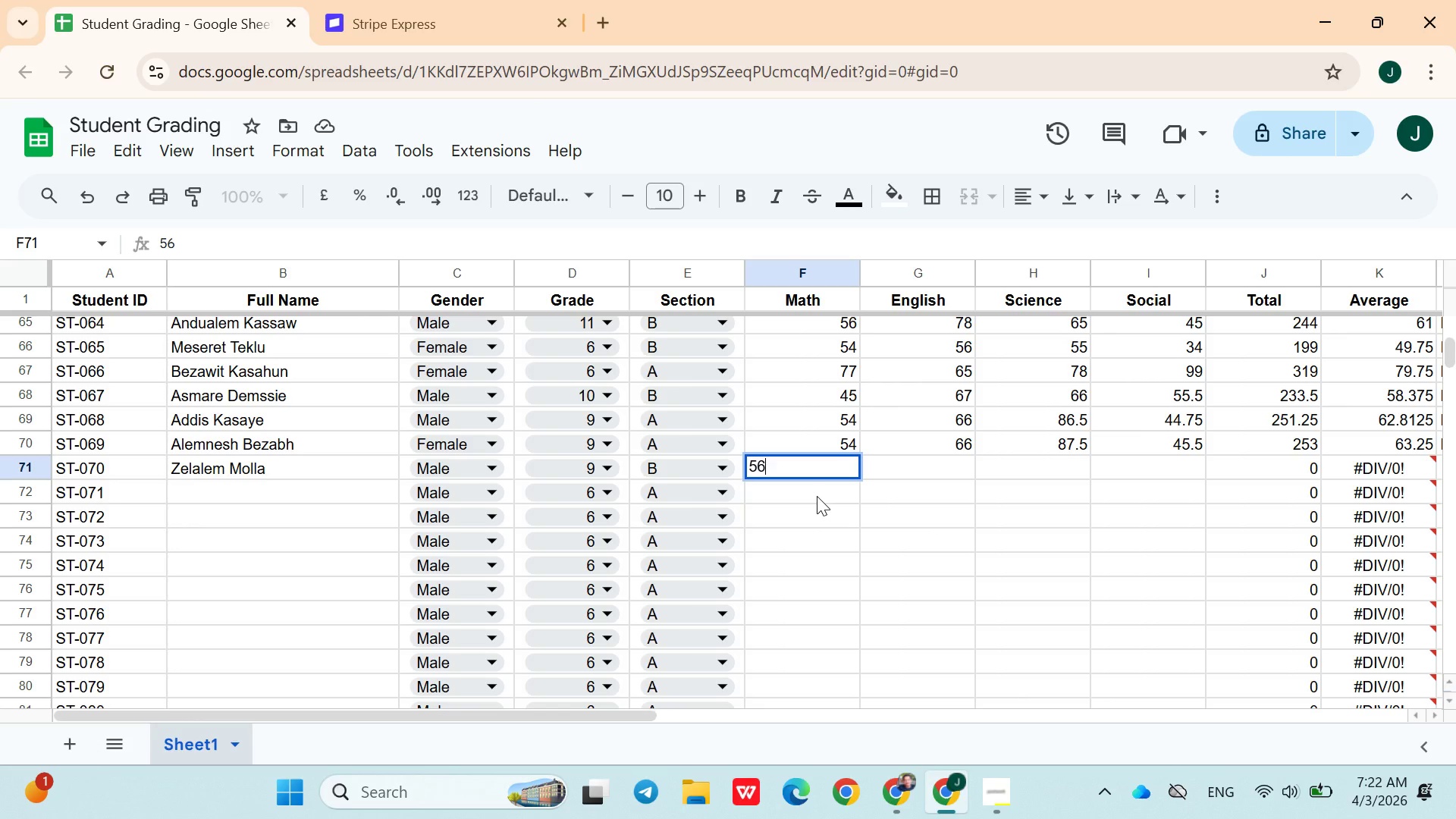 
key(ArrowRight)
 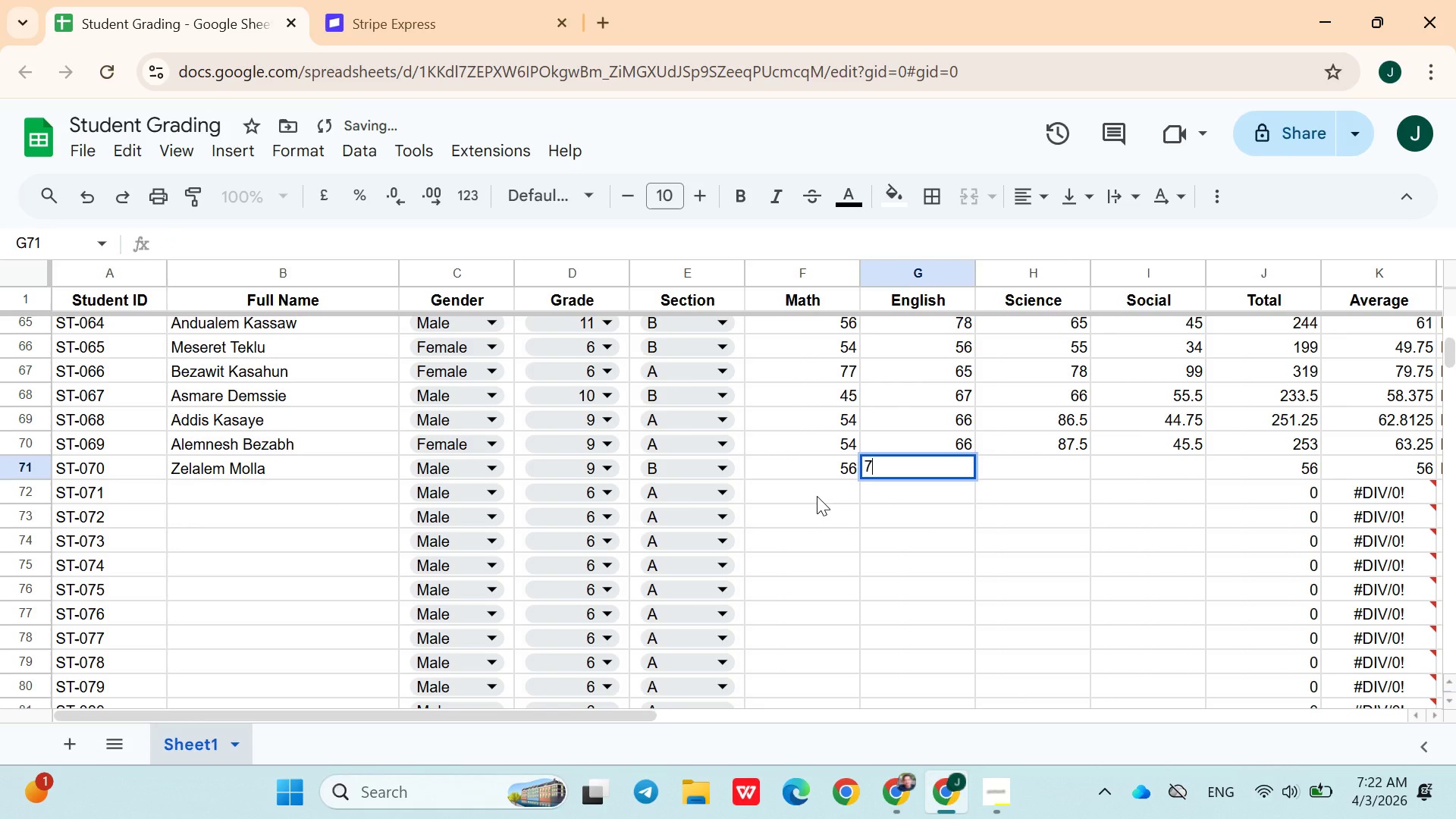 
type(76)
 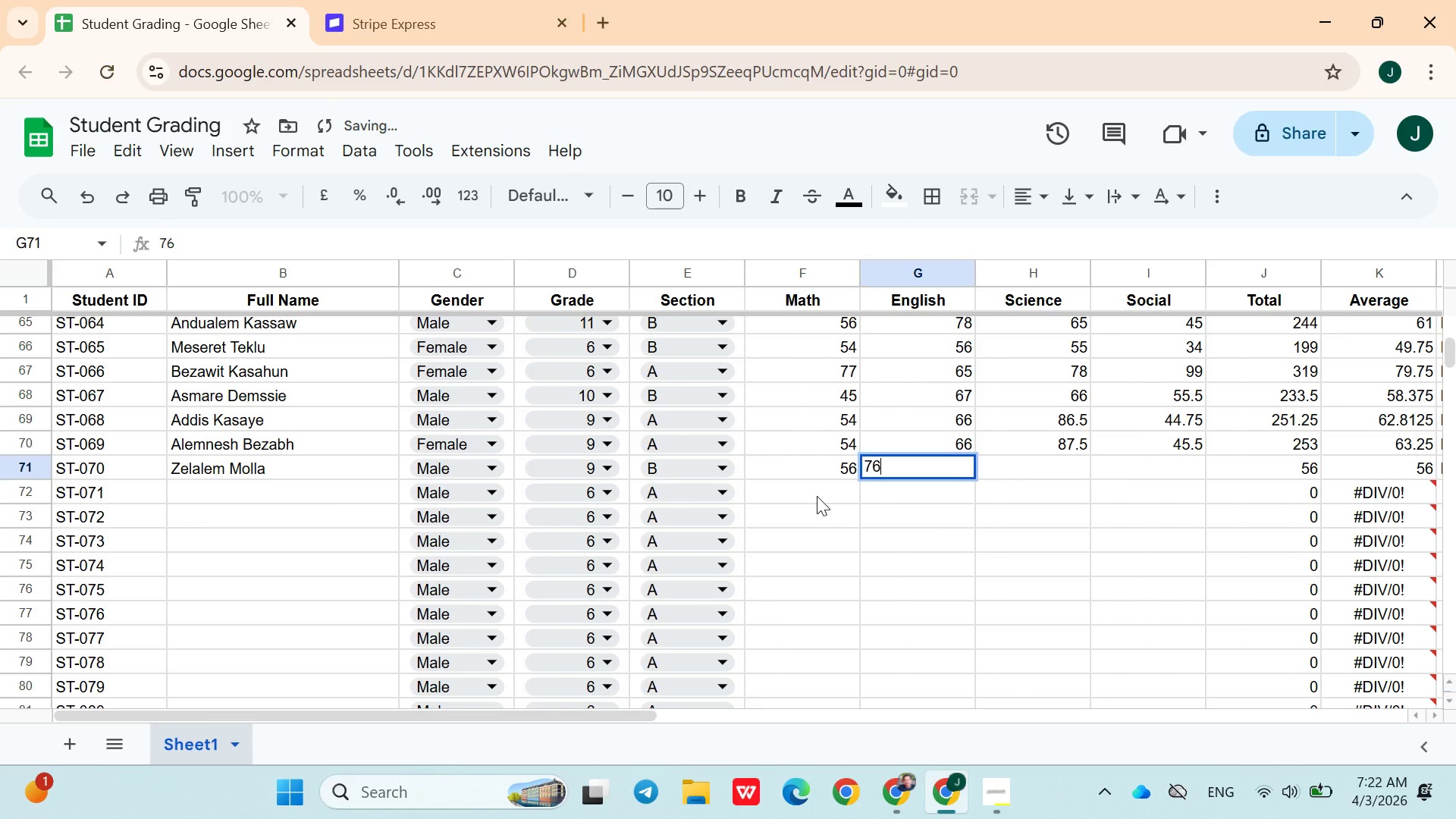 
key(ArrowRight)
 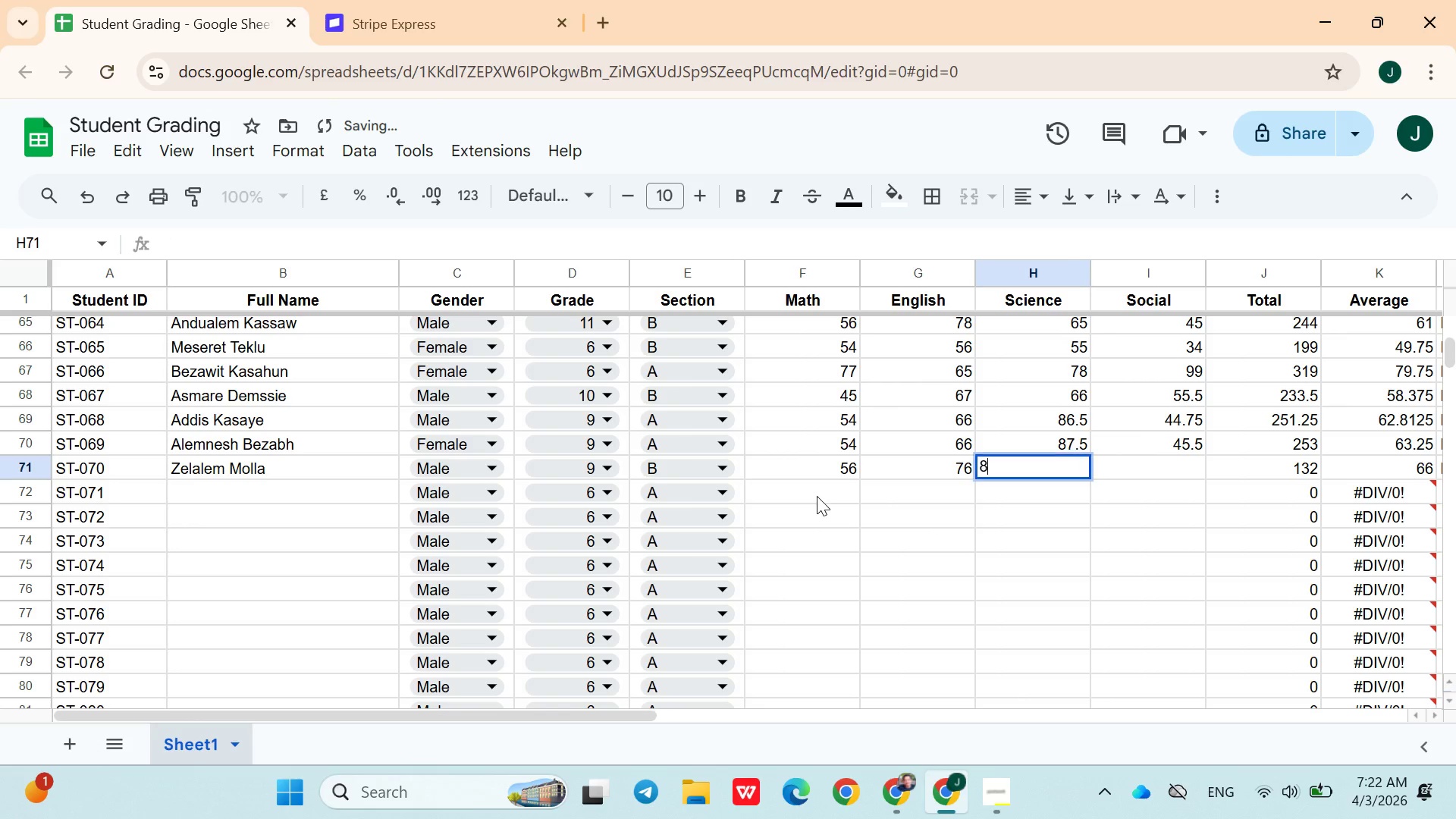 
type(88.5)
 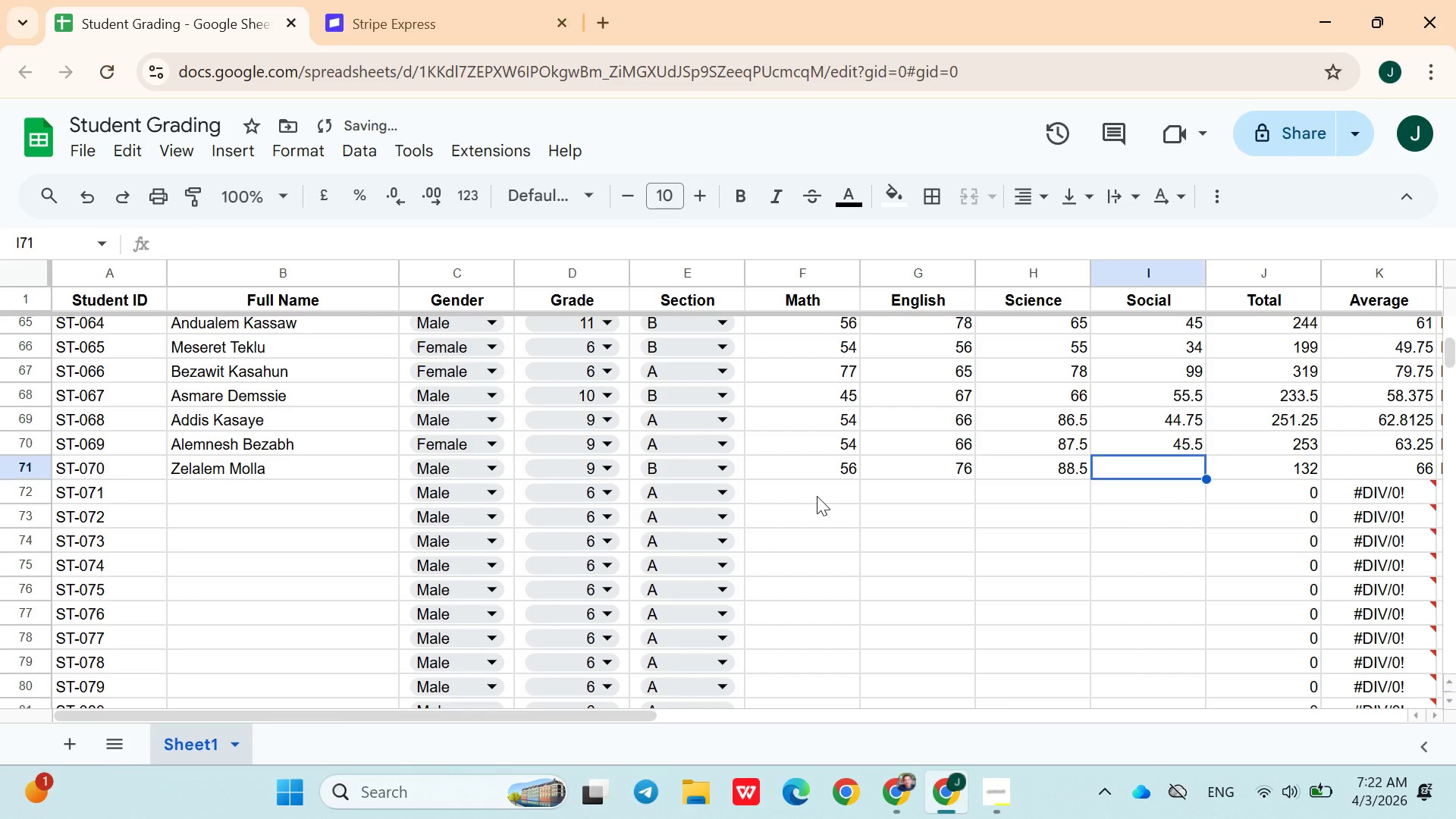 
key(ArrowRight)
 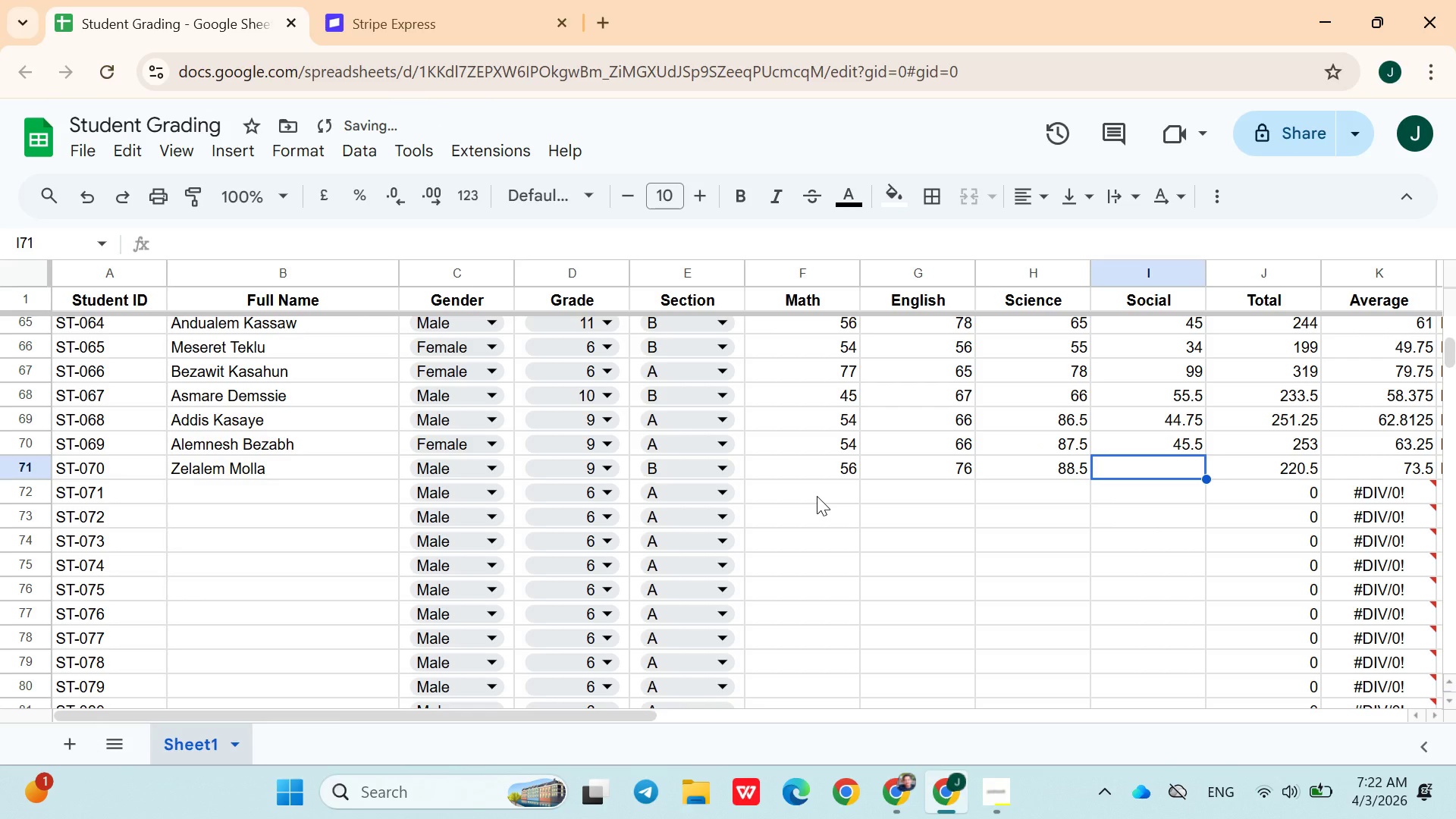 
type(54)
 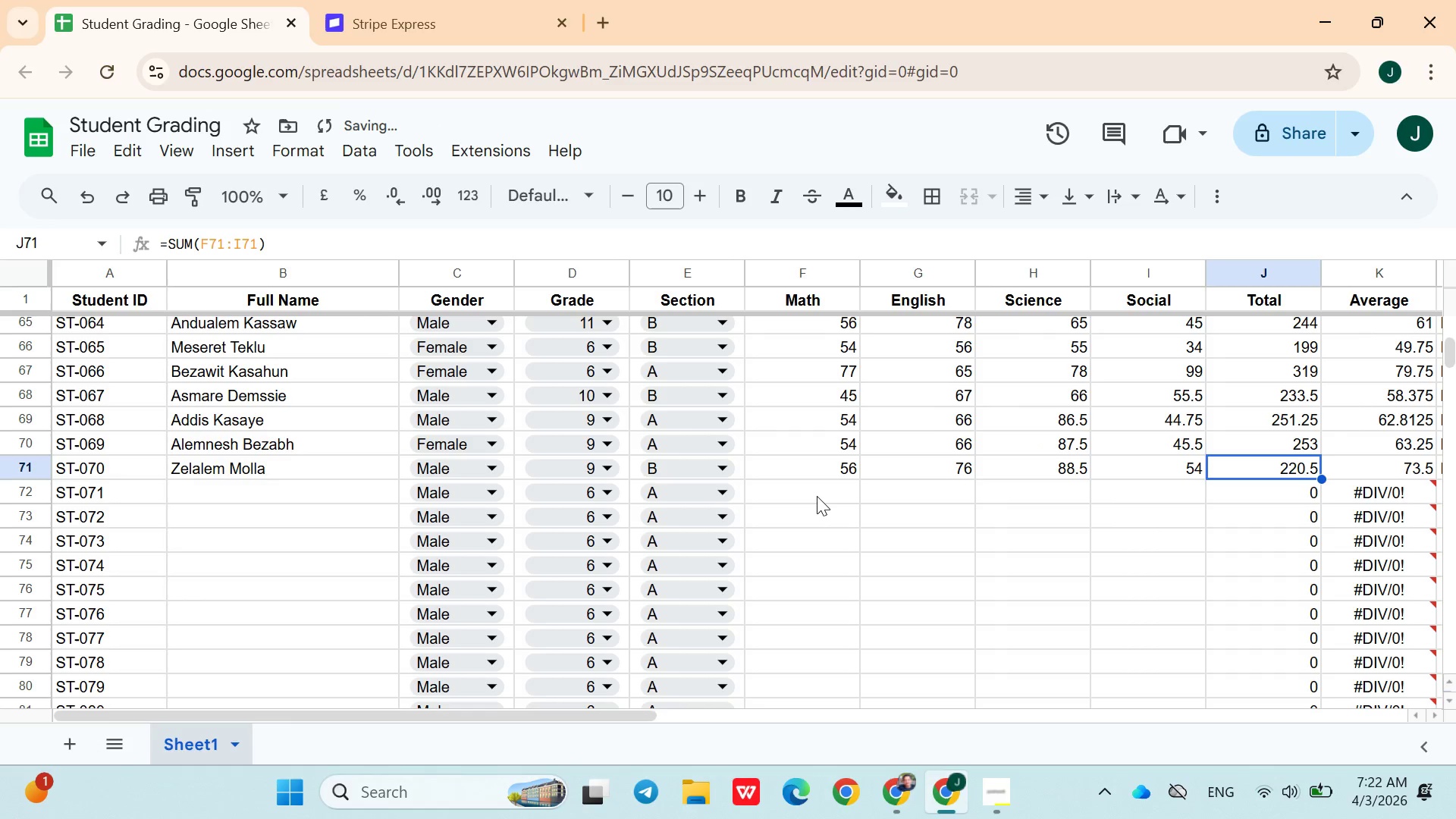 
key(ArrowRight)
 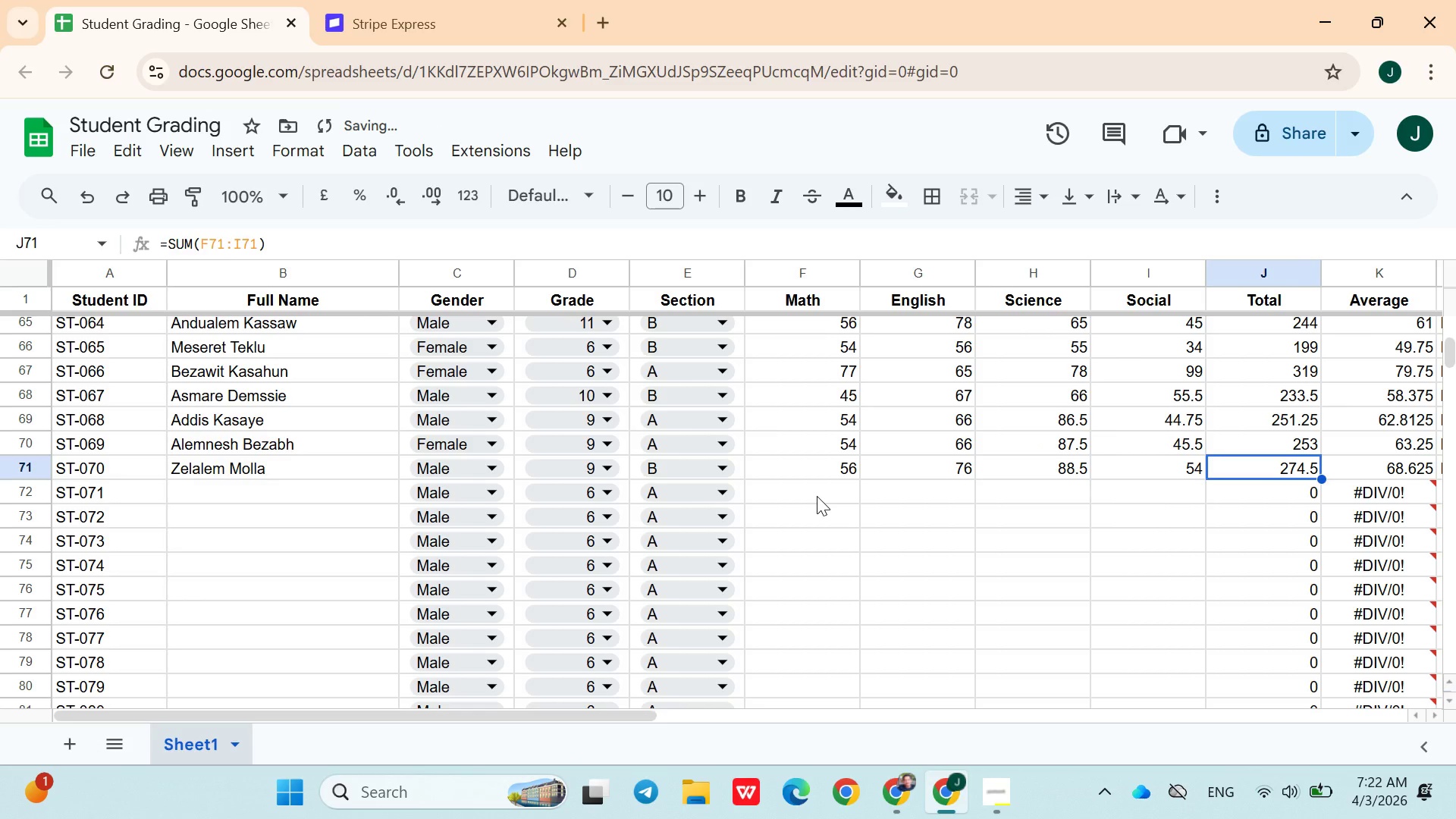 
key(ArrowRight)
 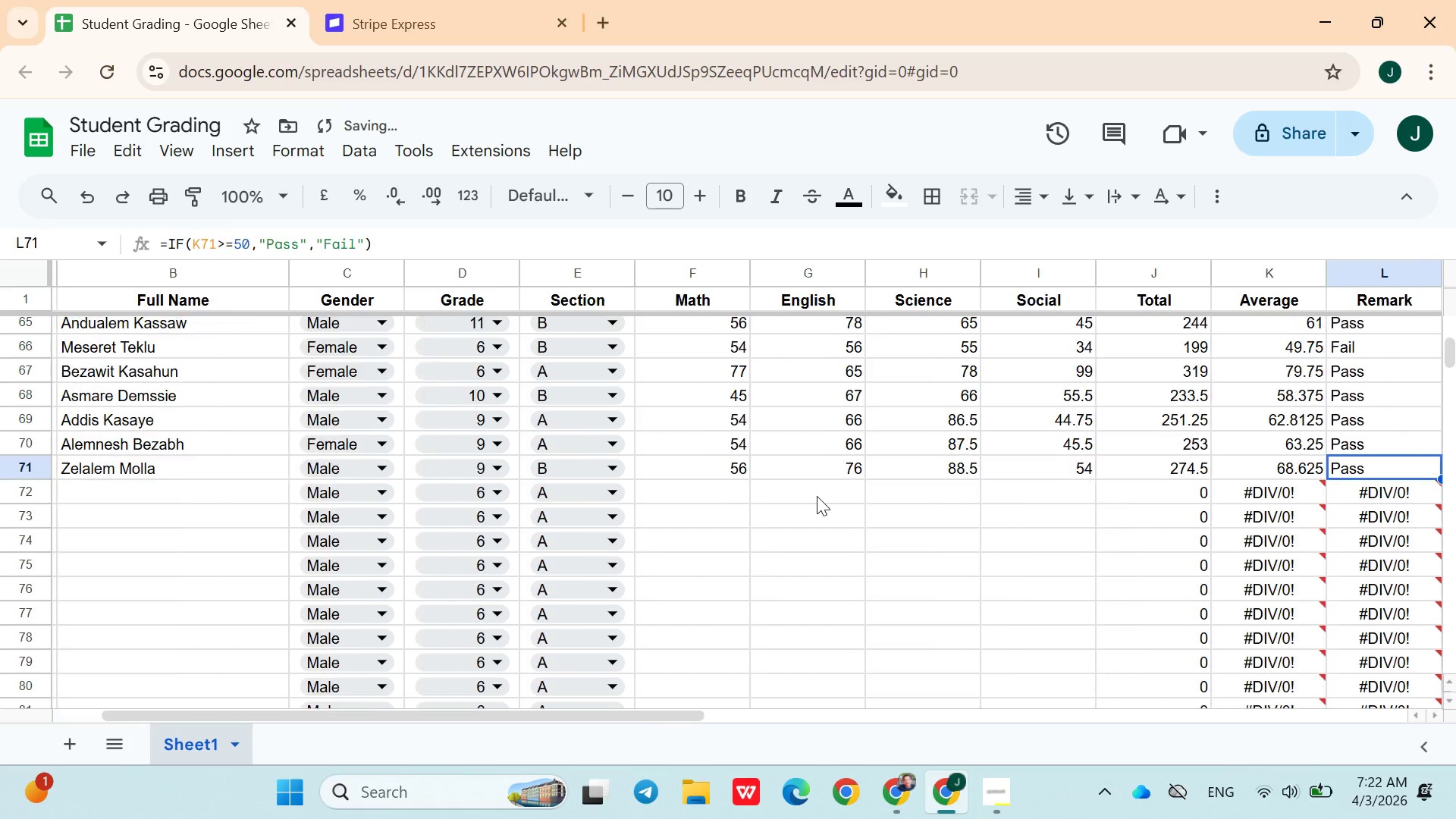 
key(ArrowRight)
 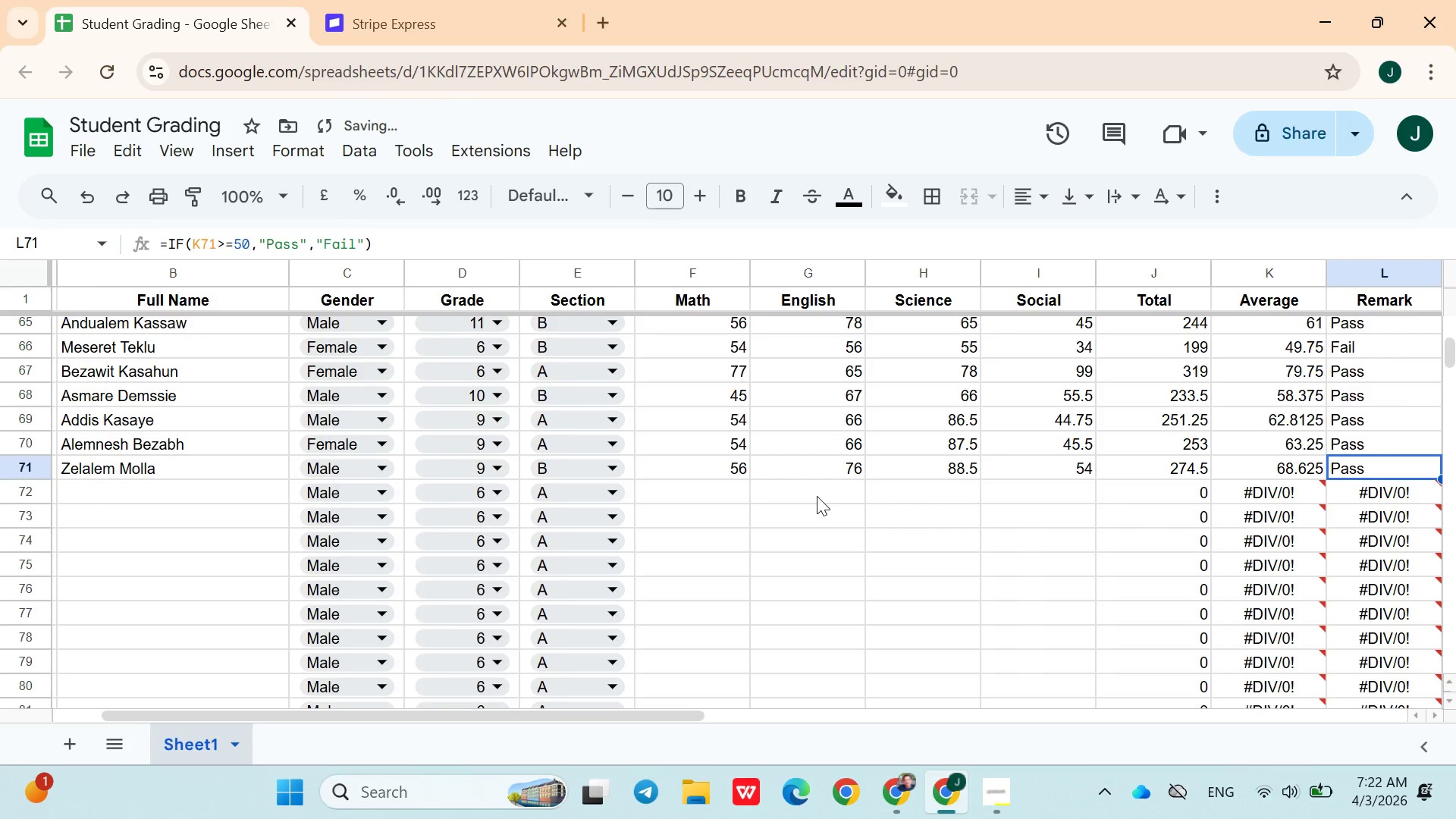 
key(ArrowDown)
 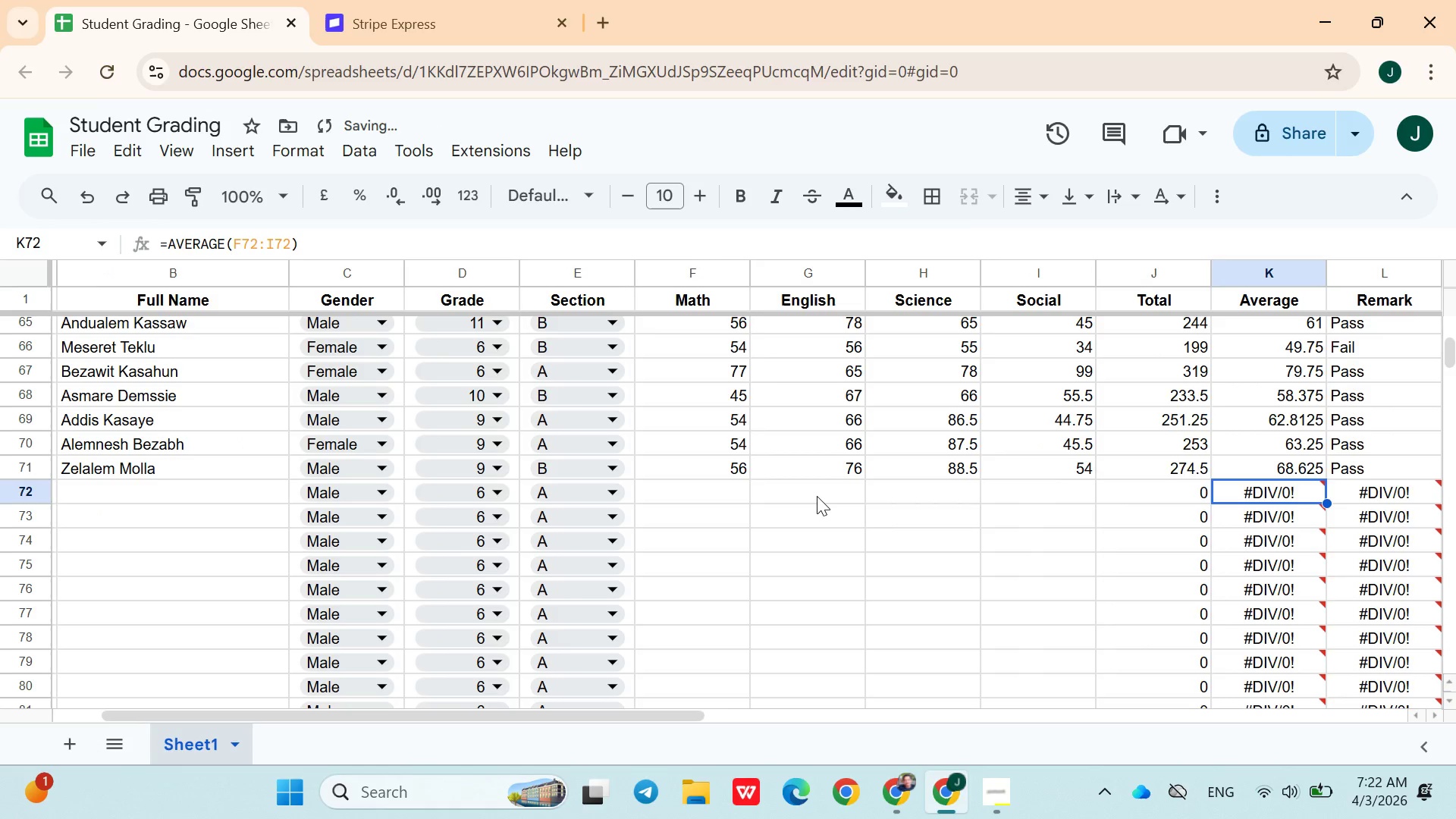 
hold_key(key=ArrowLeft, duration=1.08)
 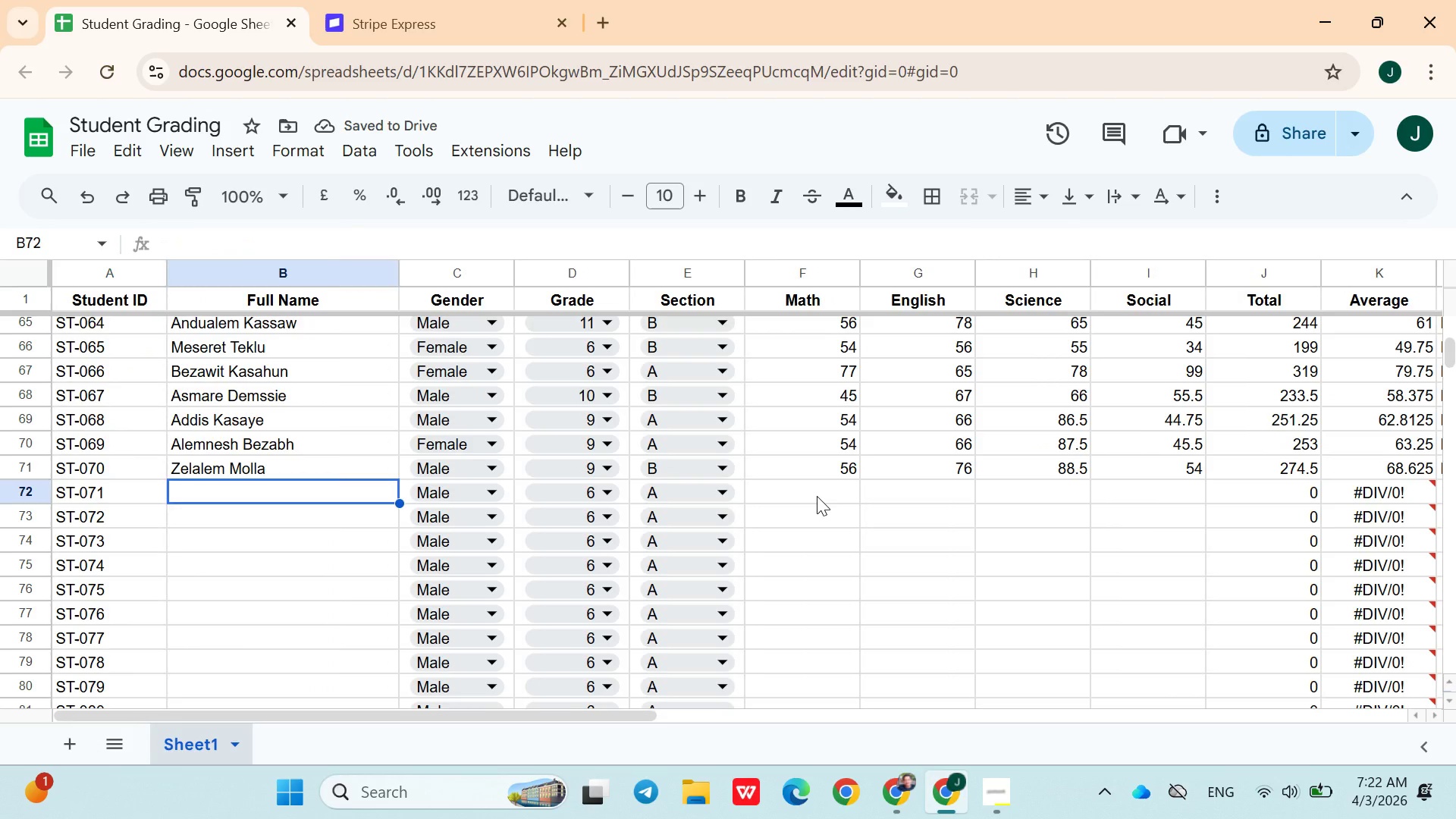 
key(ArrowRight)
 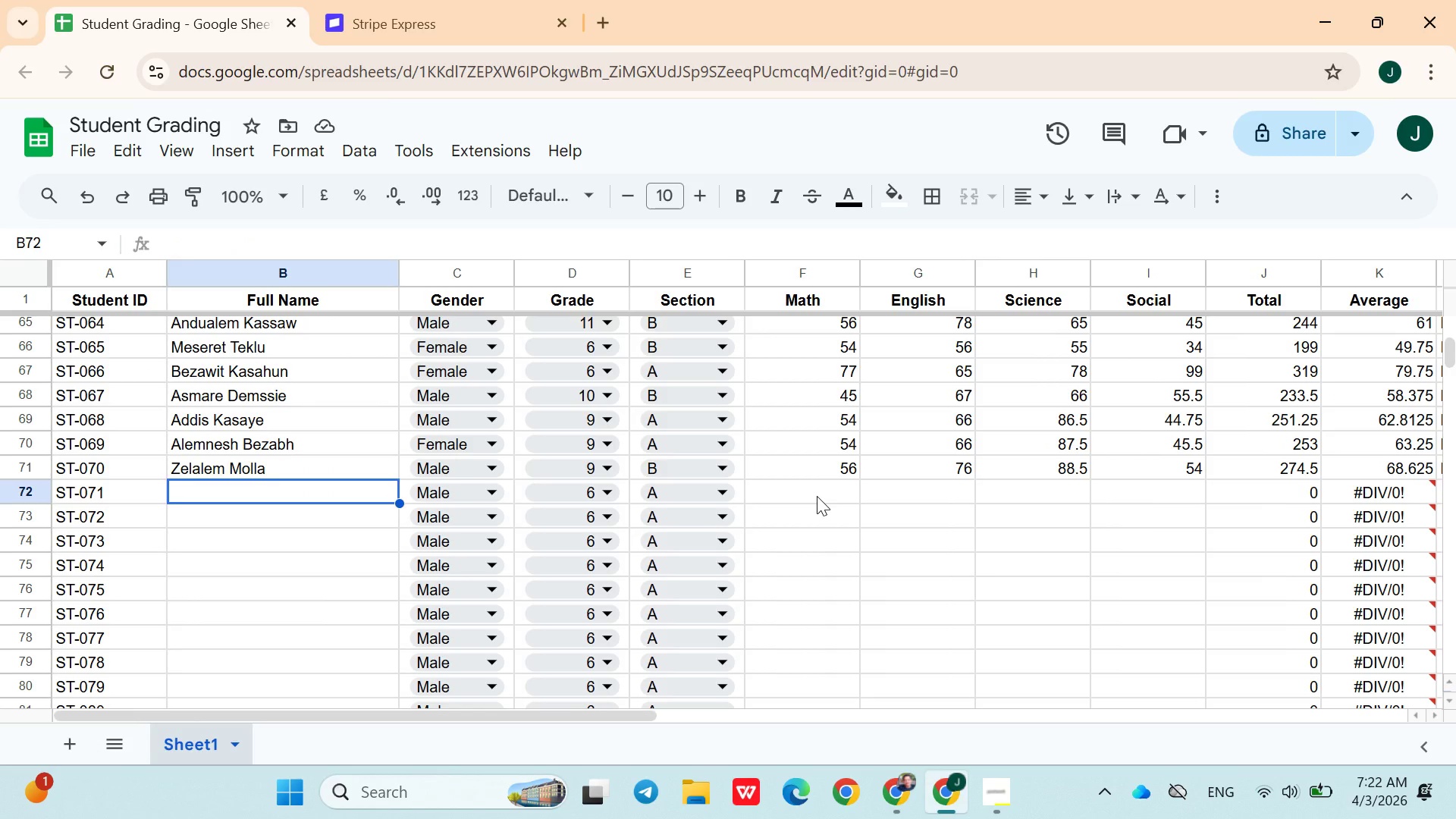 
wait(9.41)
 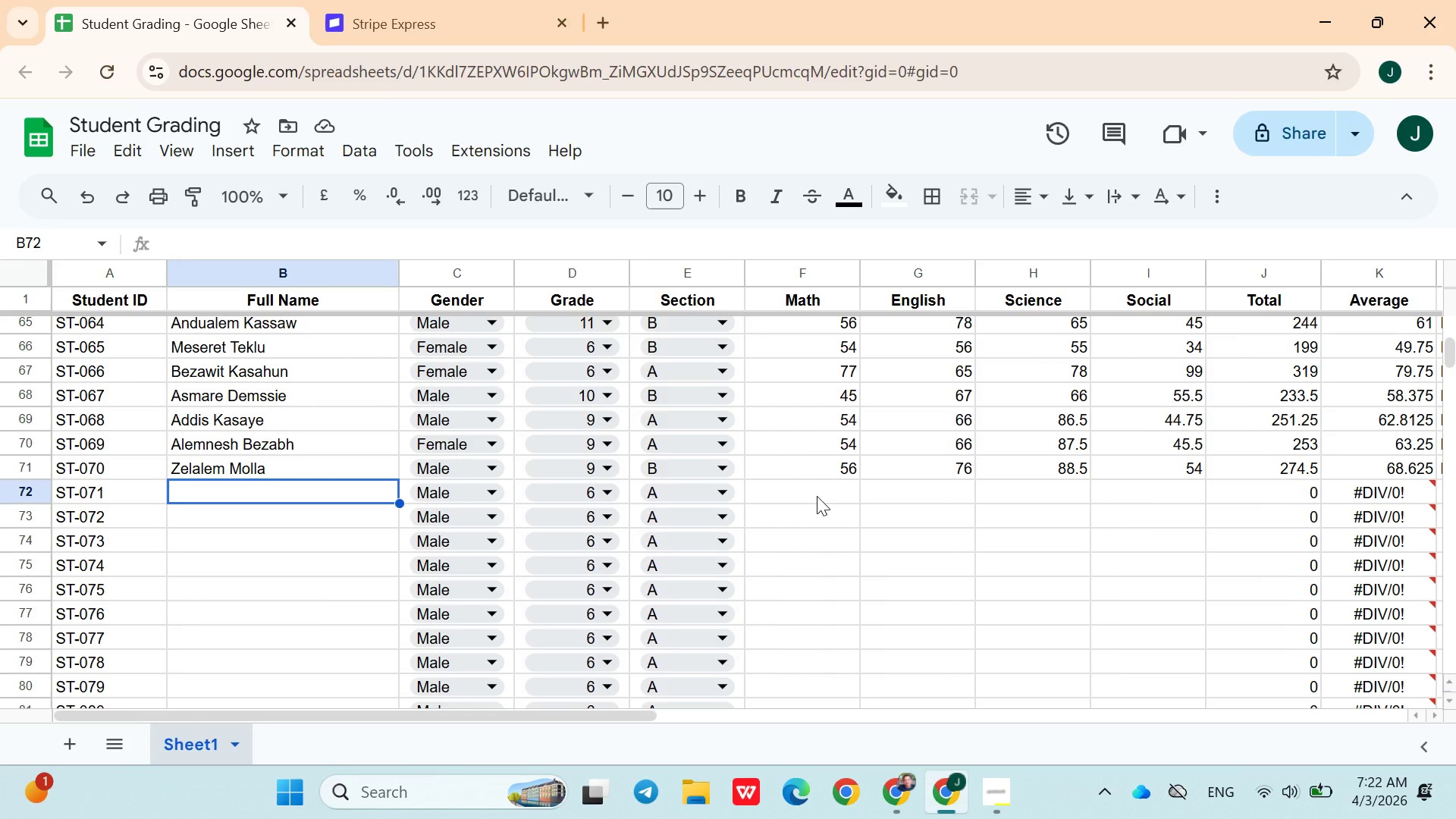 
type(Nahom Tesema)
 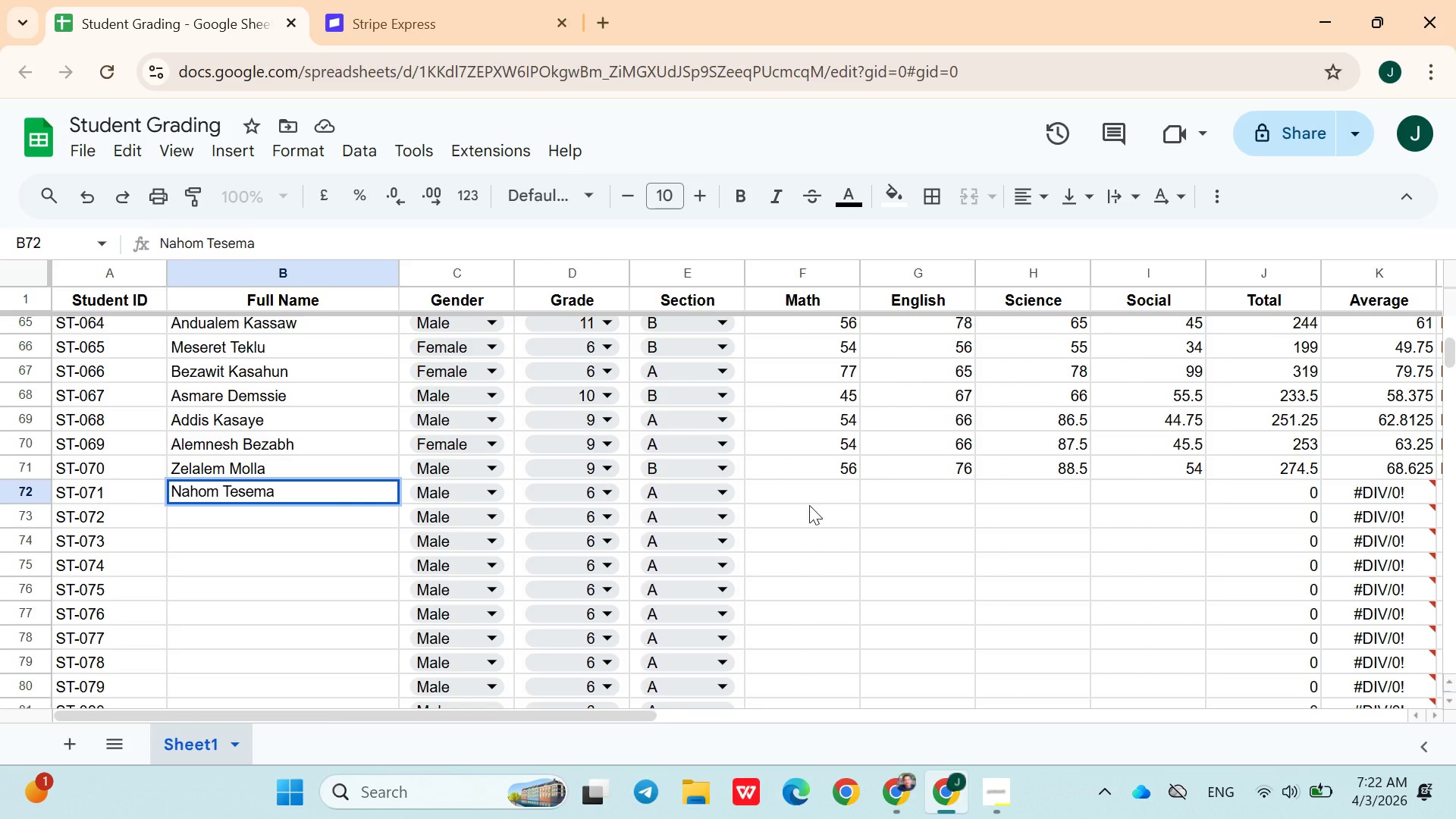 
left_click([617, 490])
 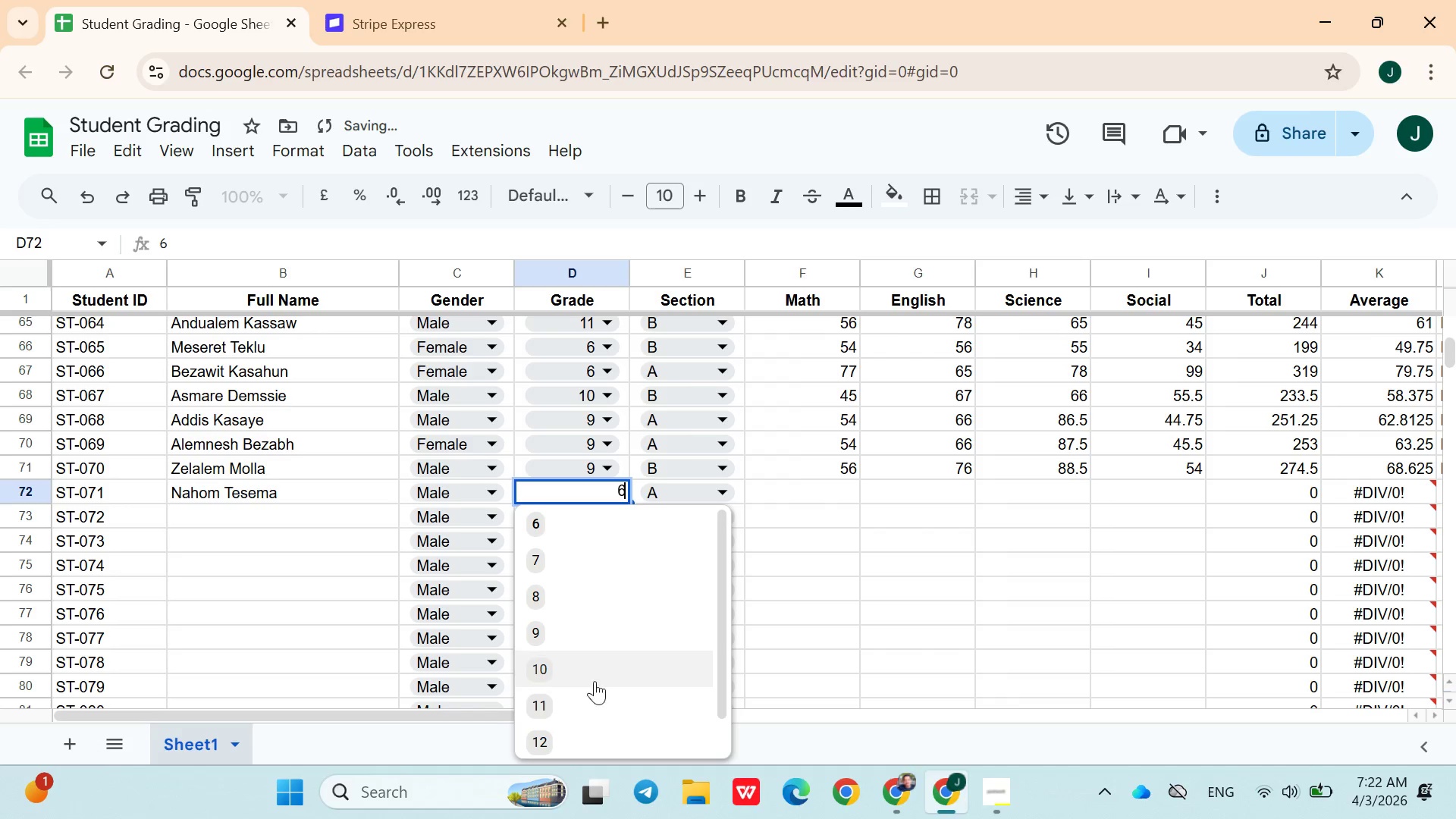 
left_click([586, 708])
 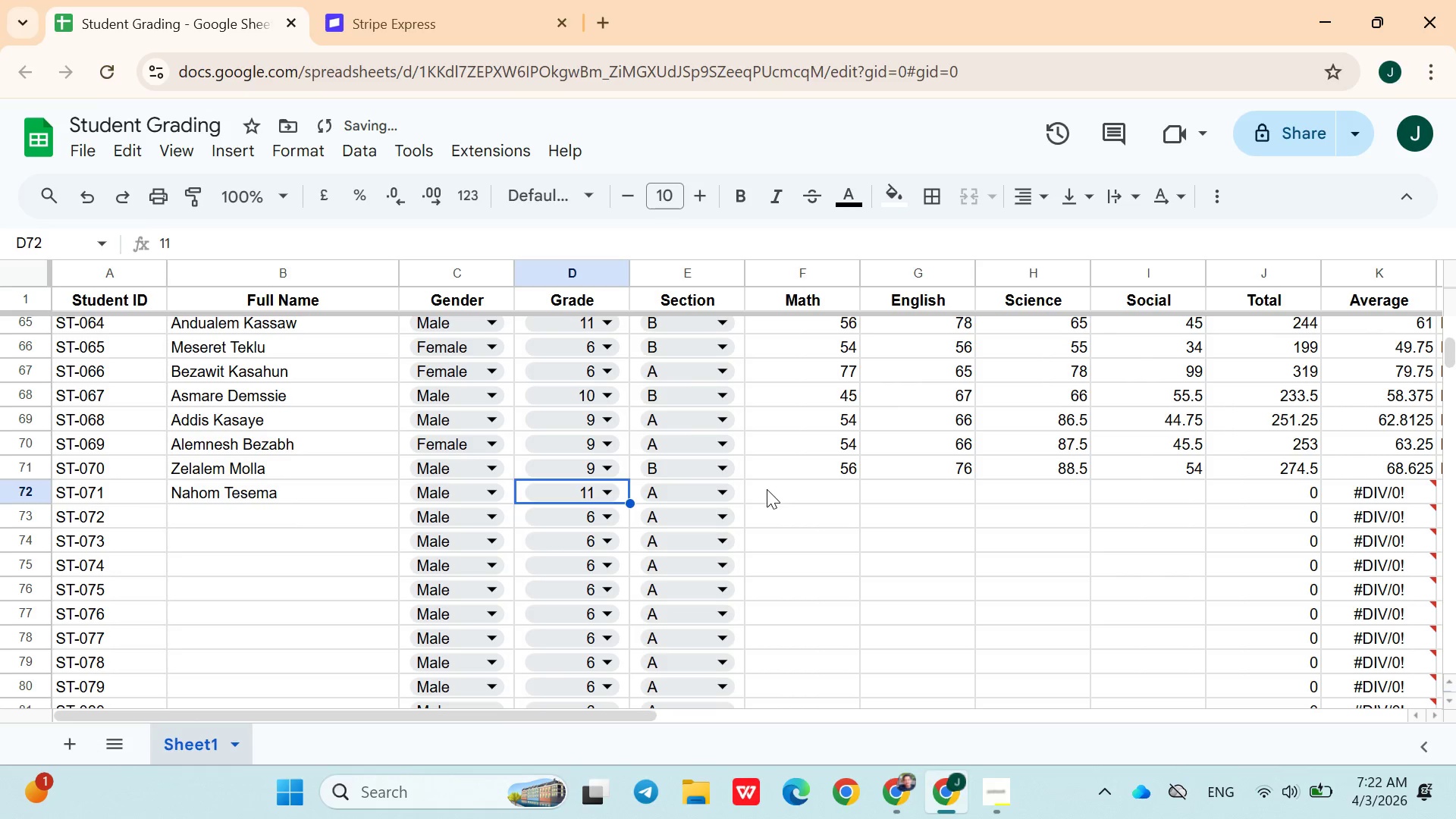 
left_click([767, 491])
 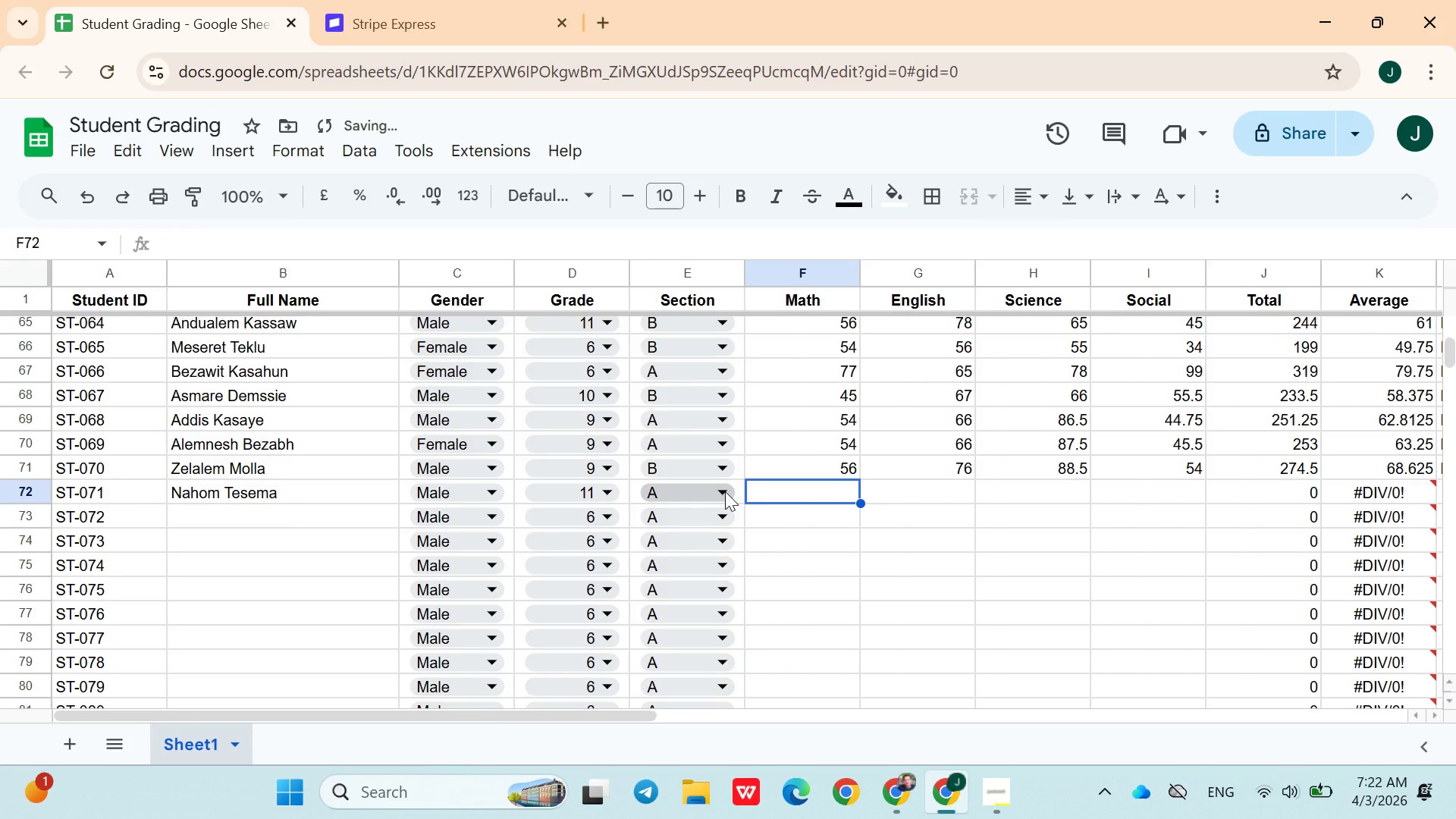 
left_click([720, 491])
 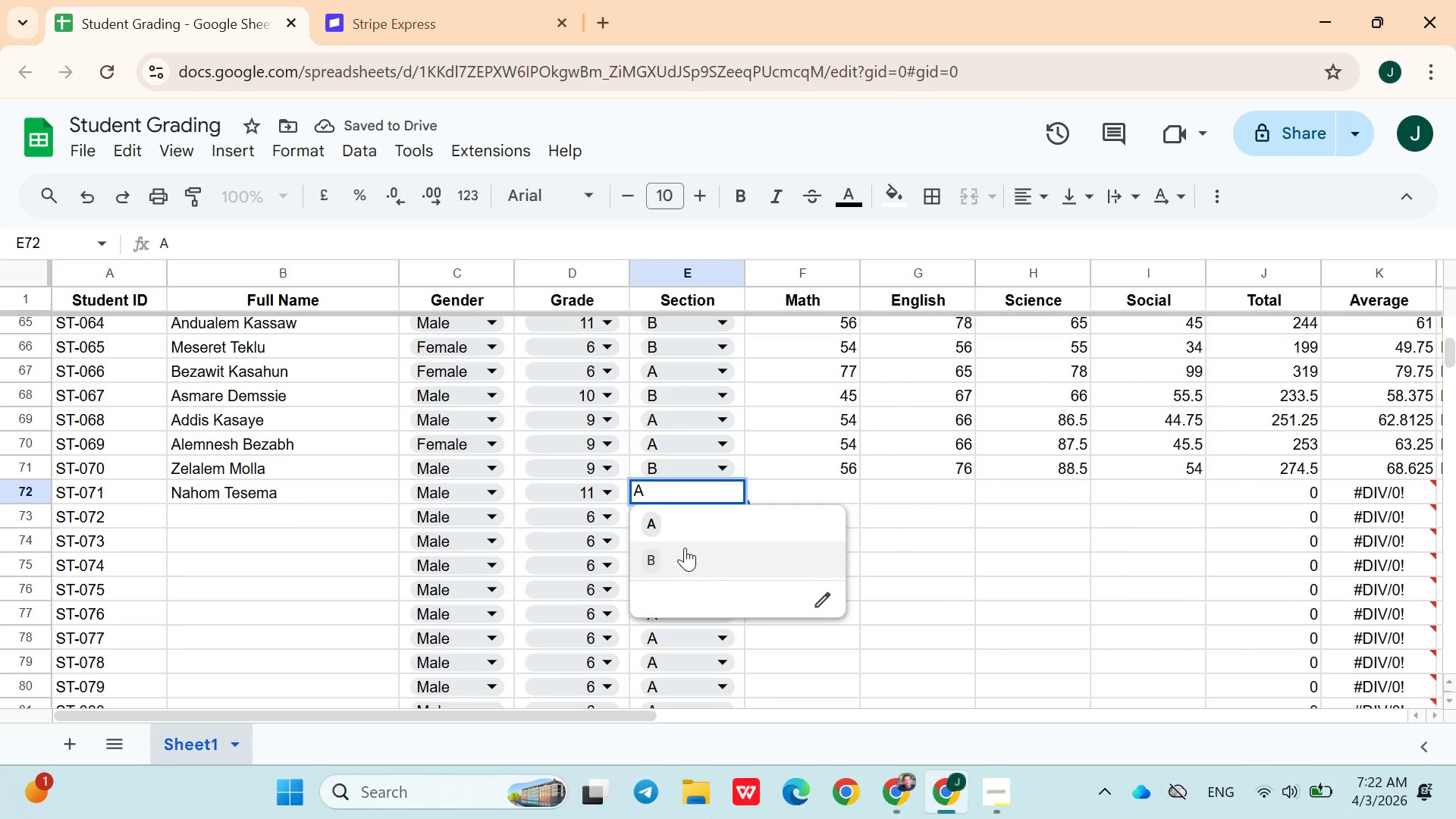 
left_click([685, 548])
 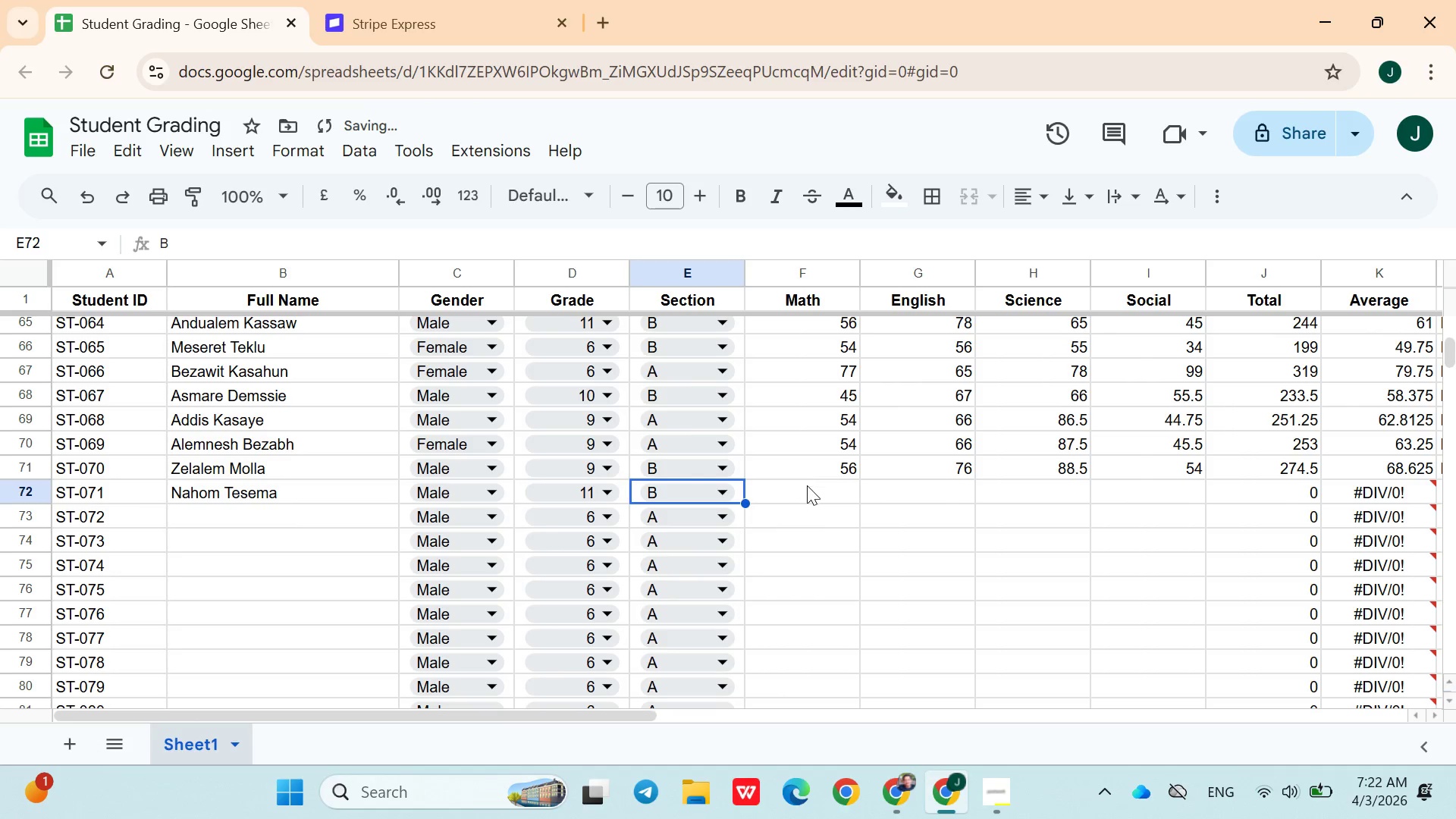 
left_click([807, 485])
 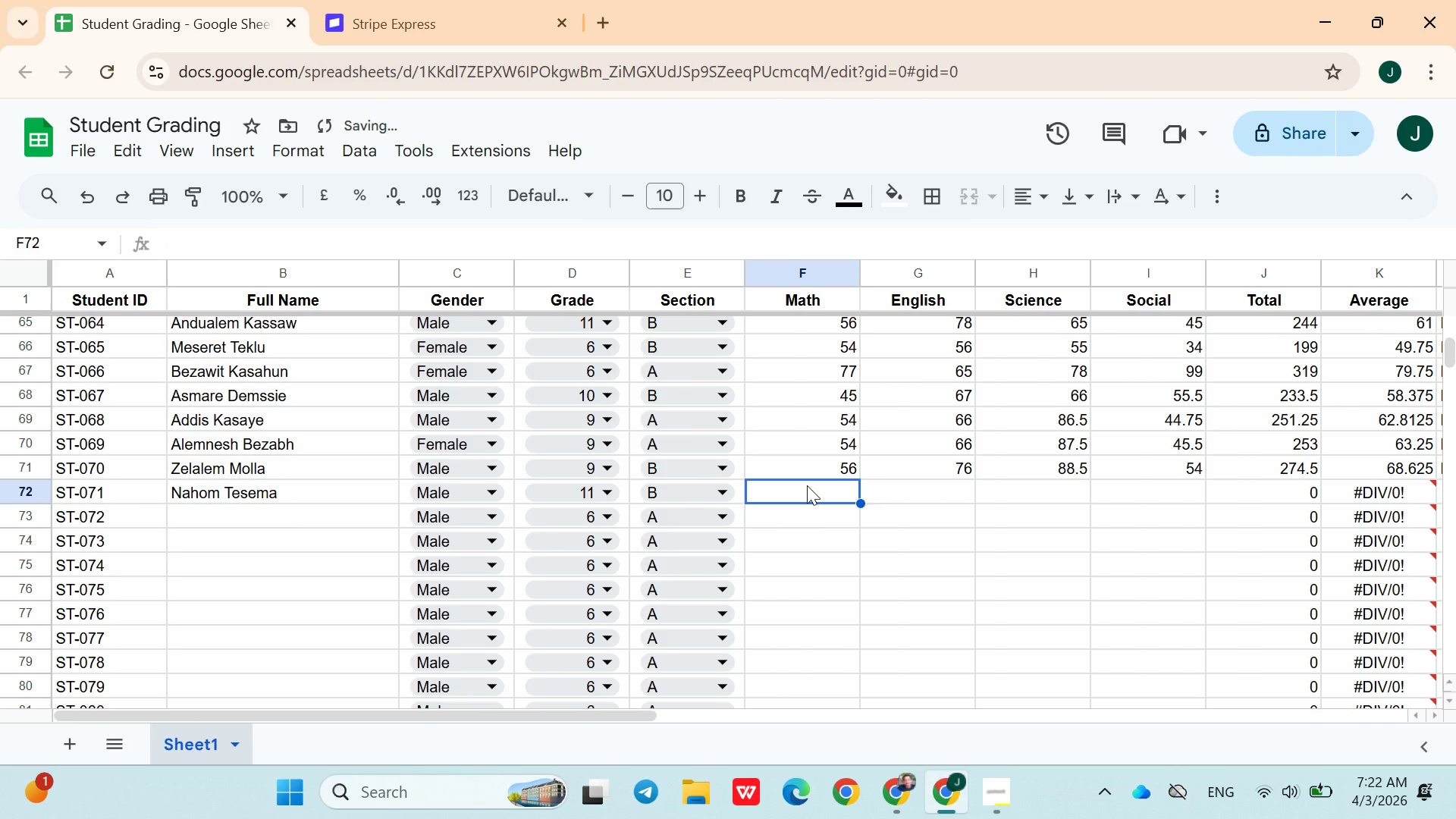 
type(56)
 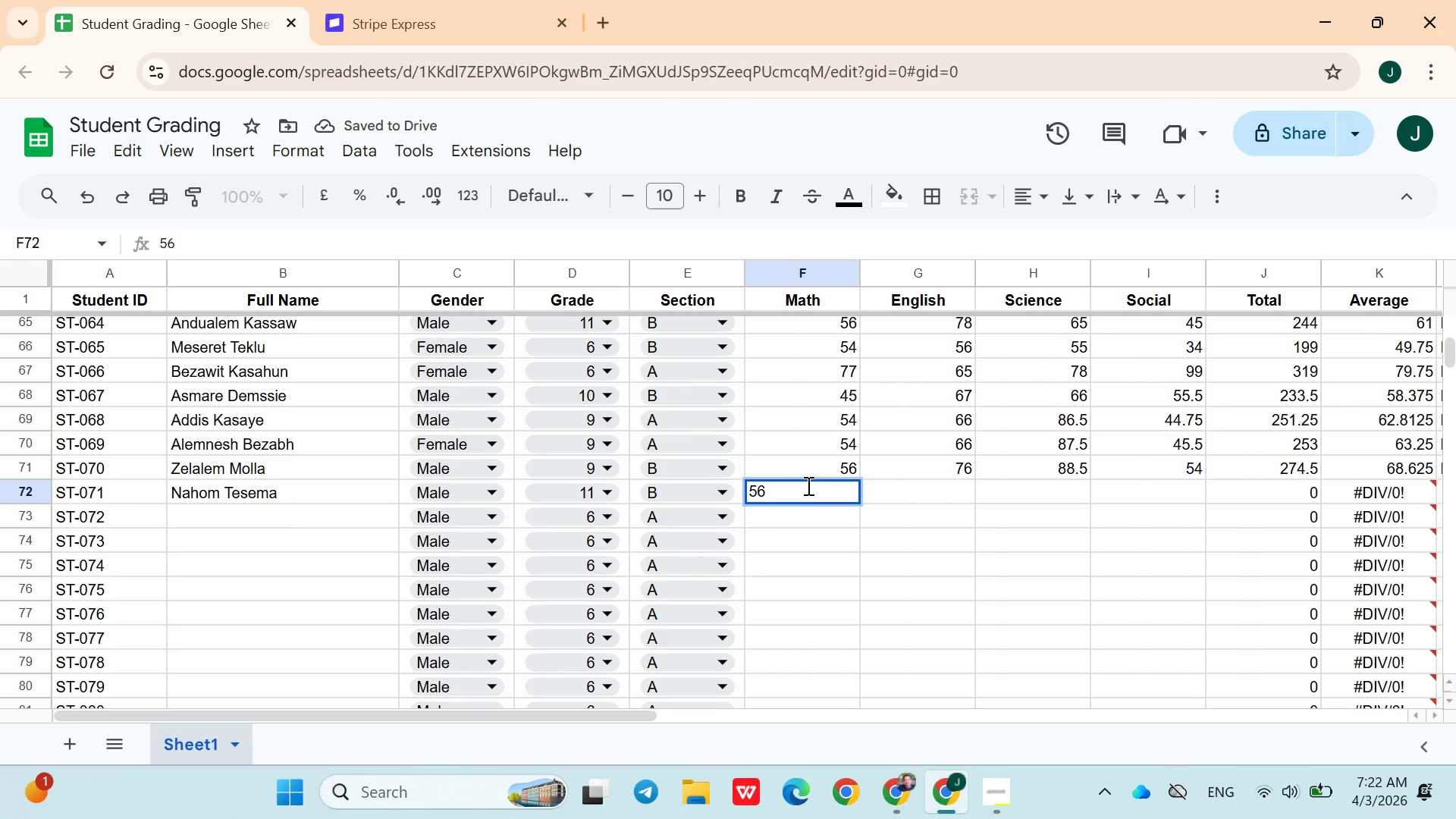 
key(ArrowRight)
 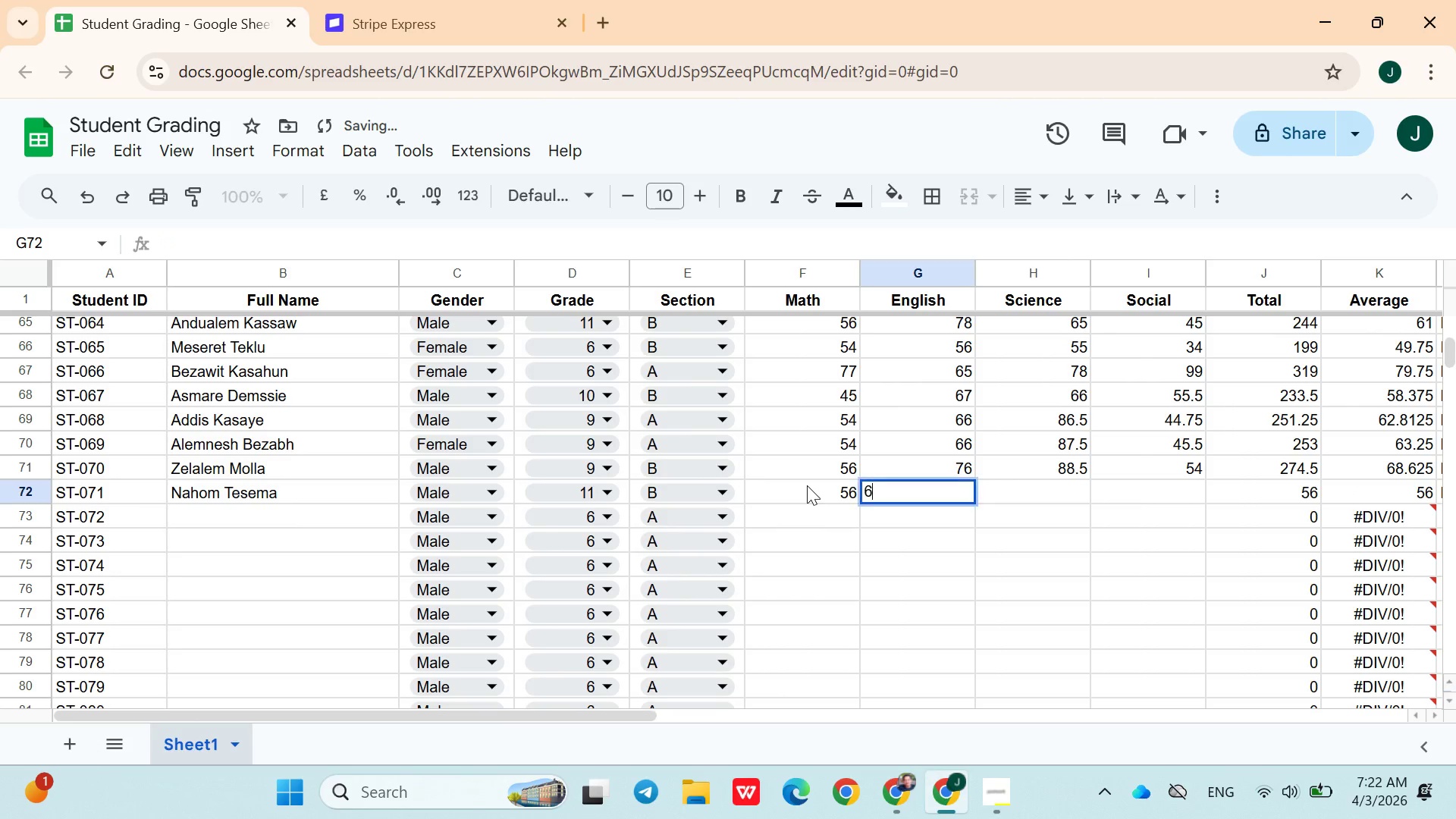 
type(65.75)
 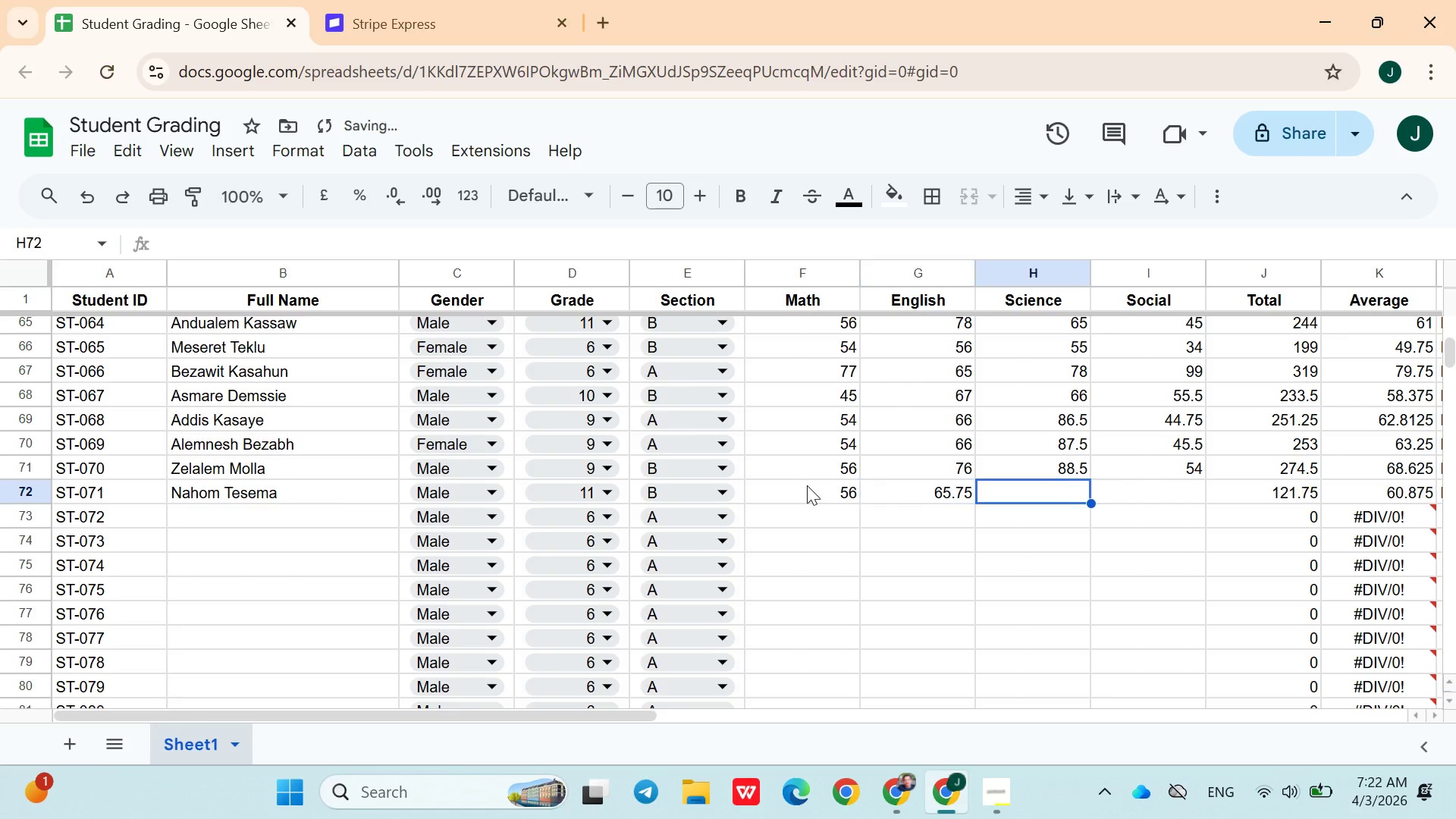 
key(ArrowRight)
 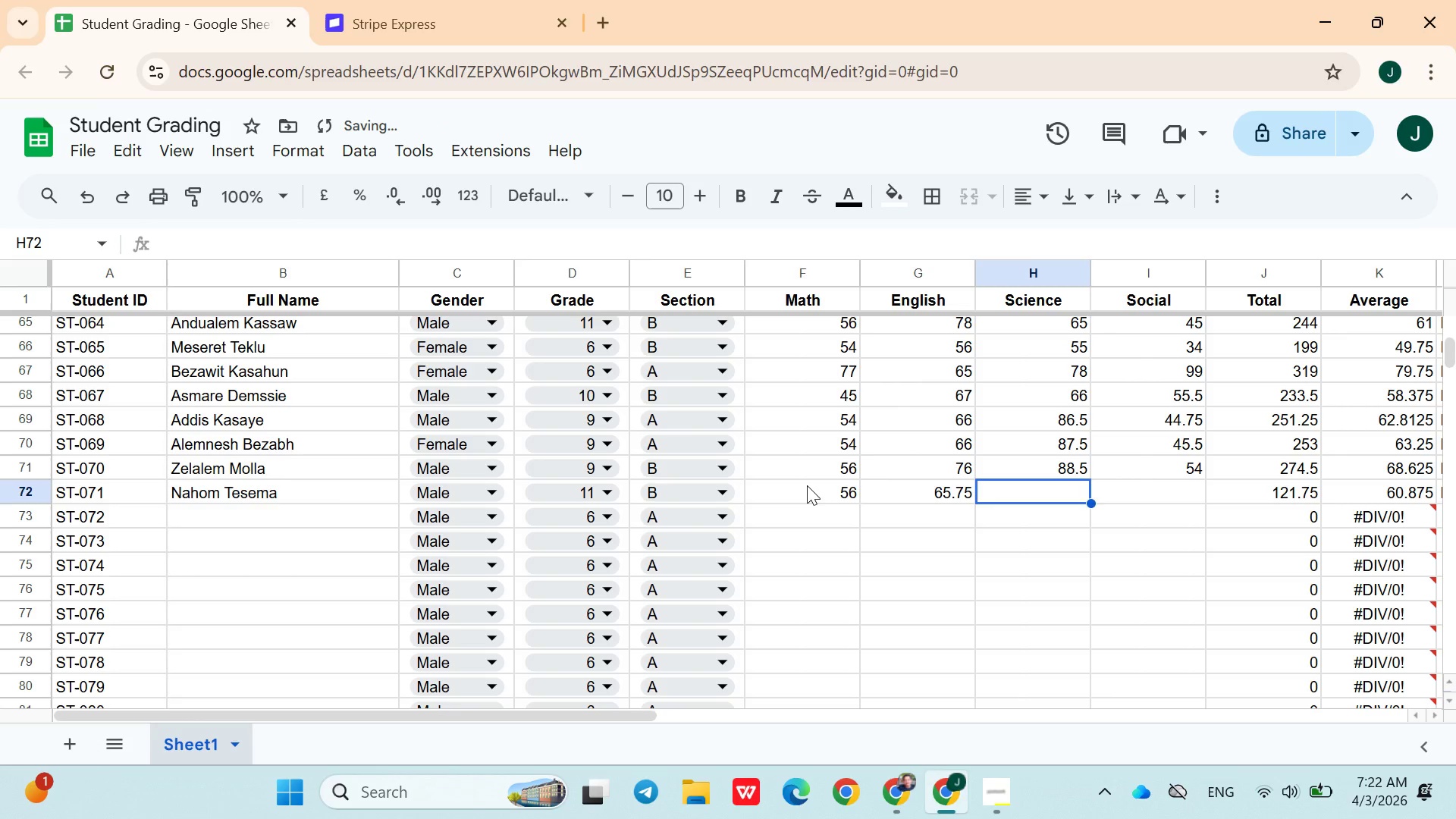 
type(57)
 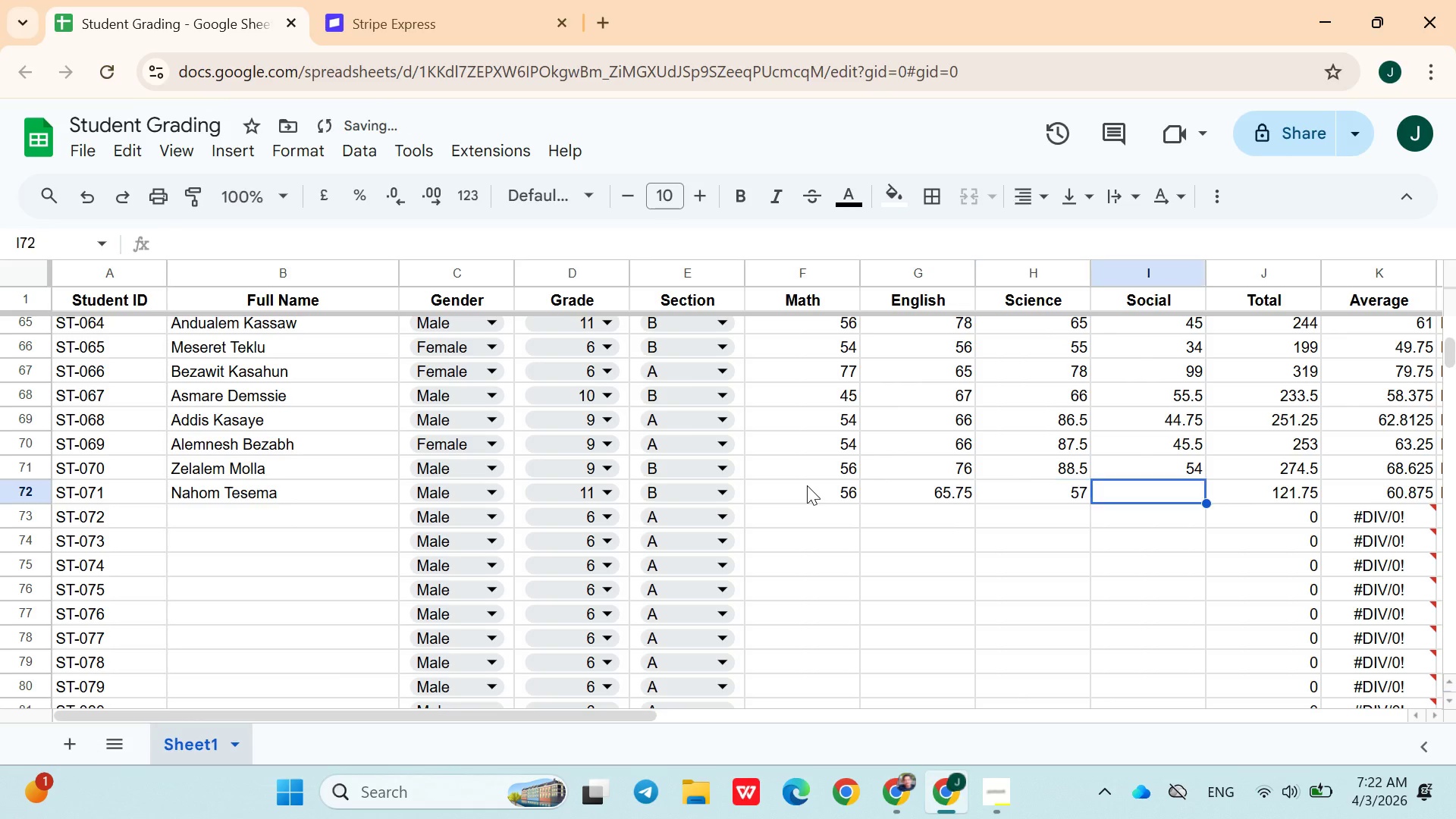 
key(ArrowRight)
 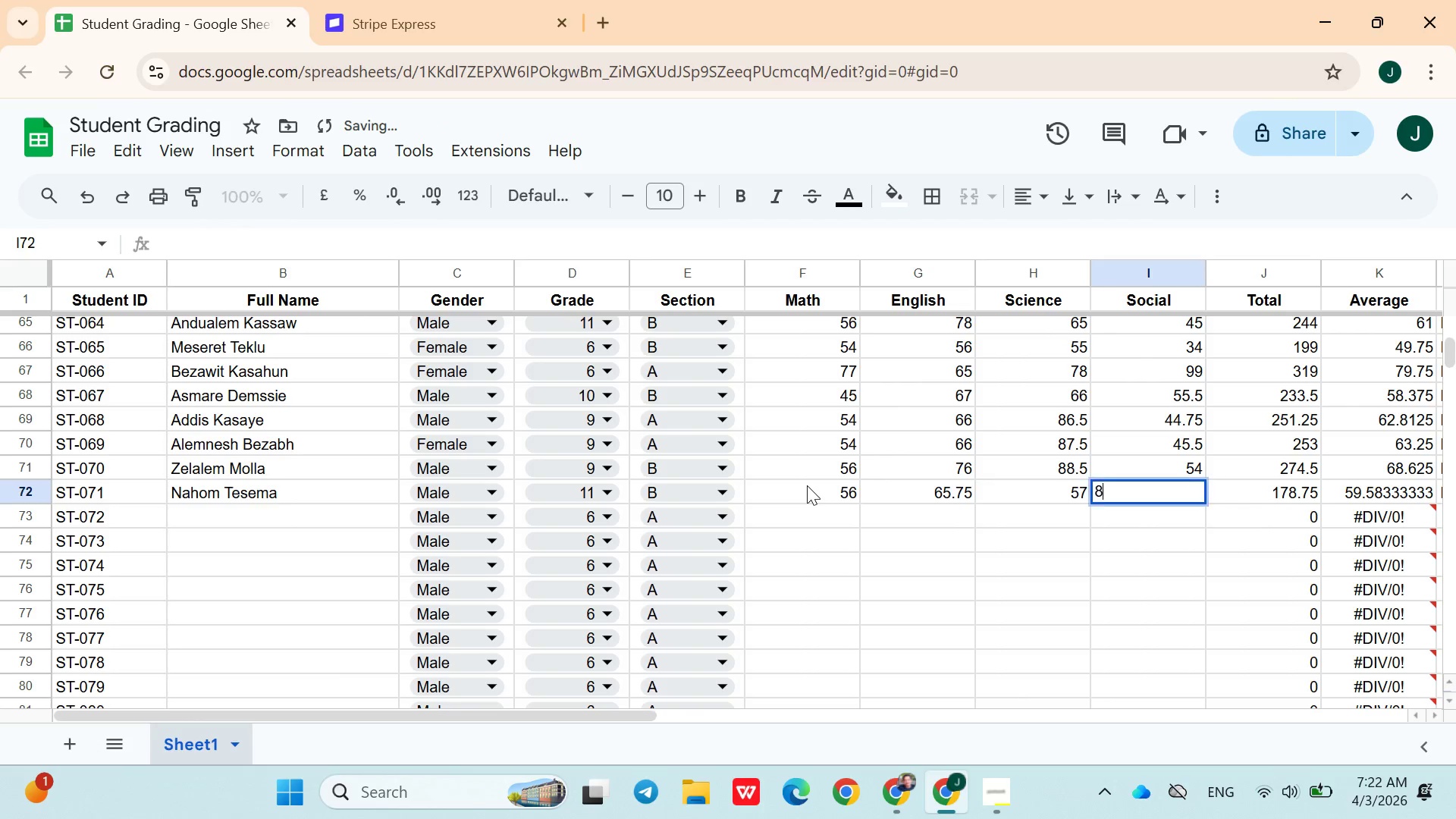 
type(87.5)
 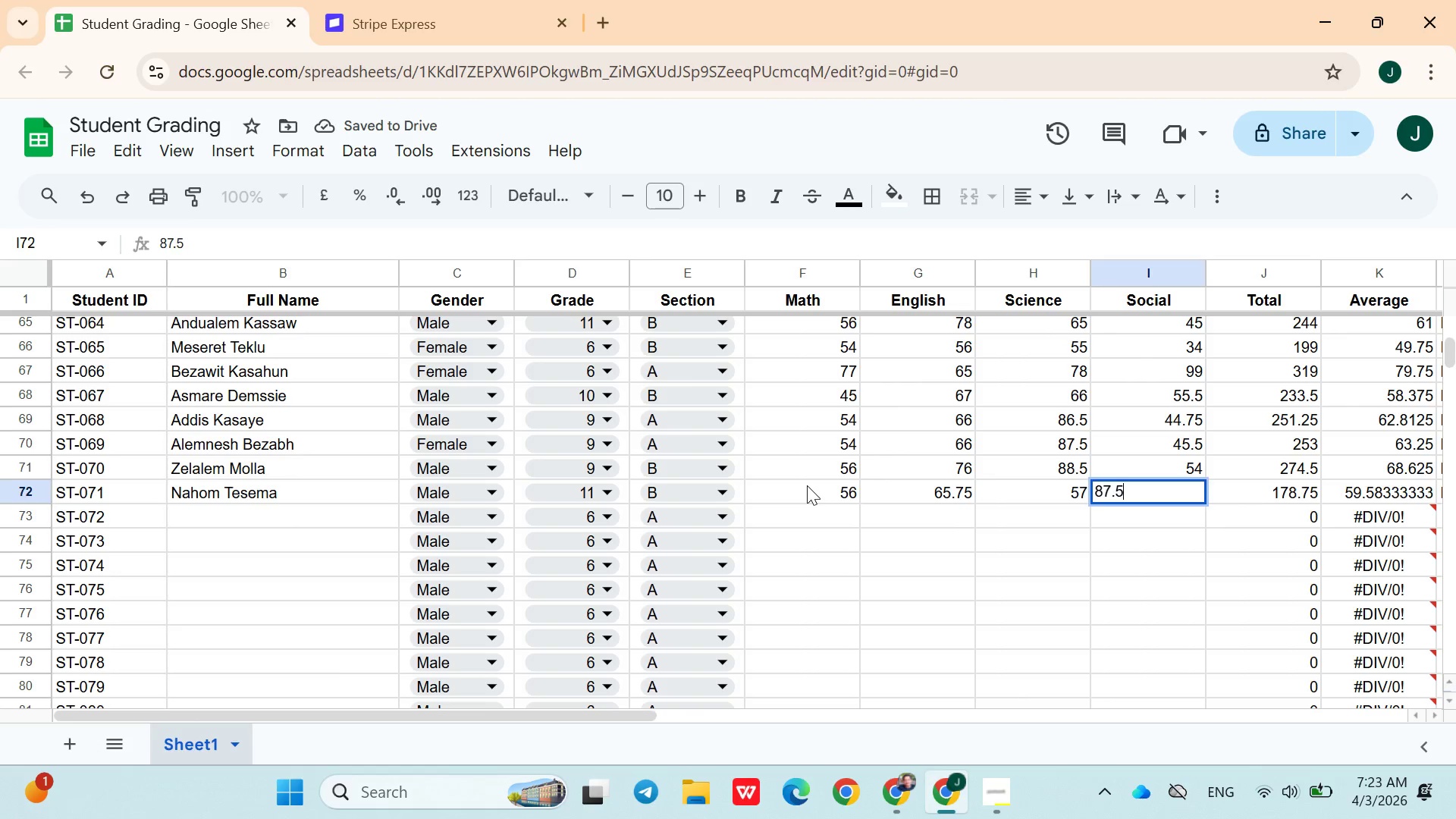 
key(ArrowDown)
 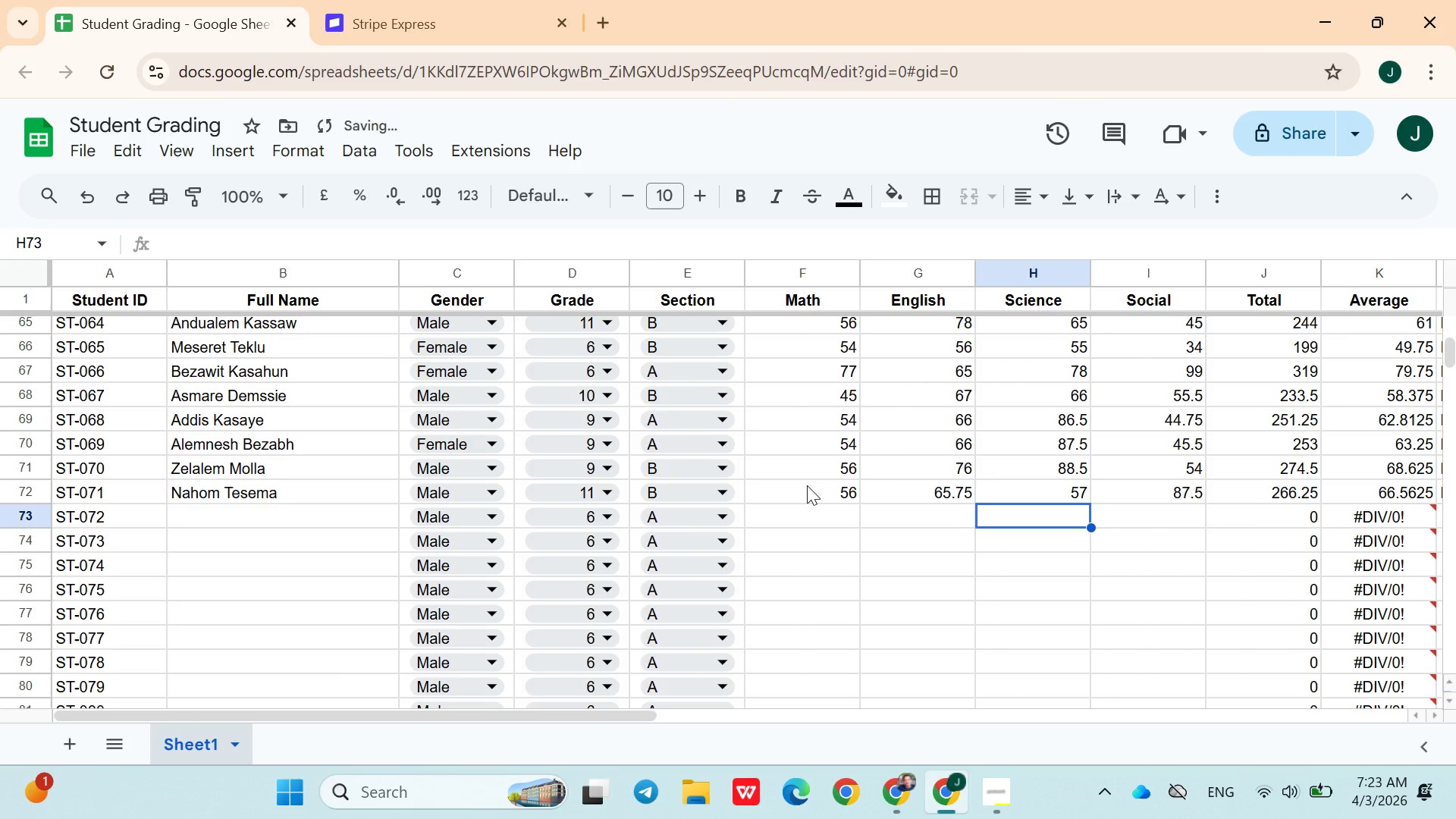 
hold_key(key=ArrowLeft, duration=0.86)
 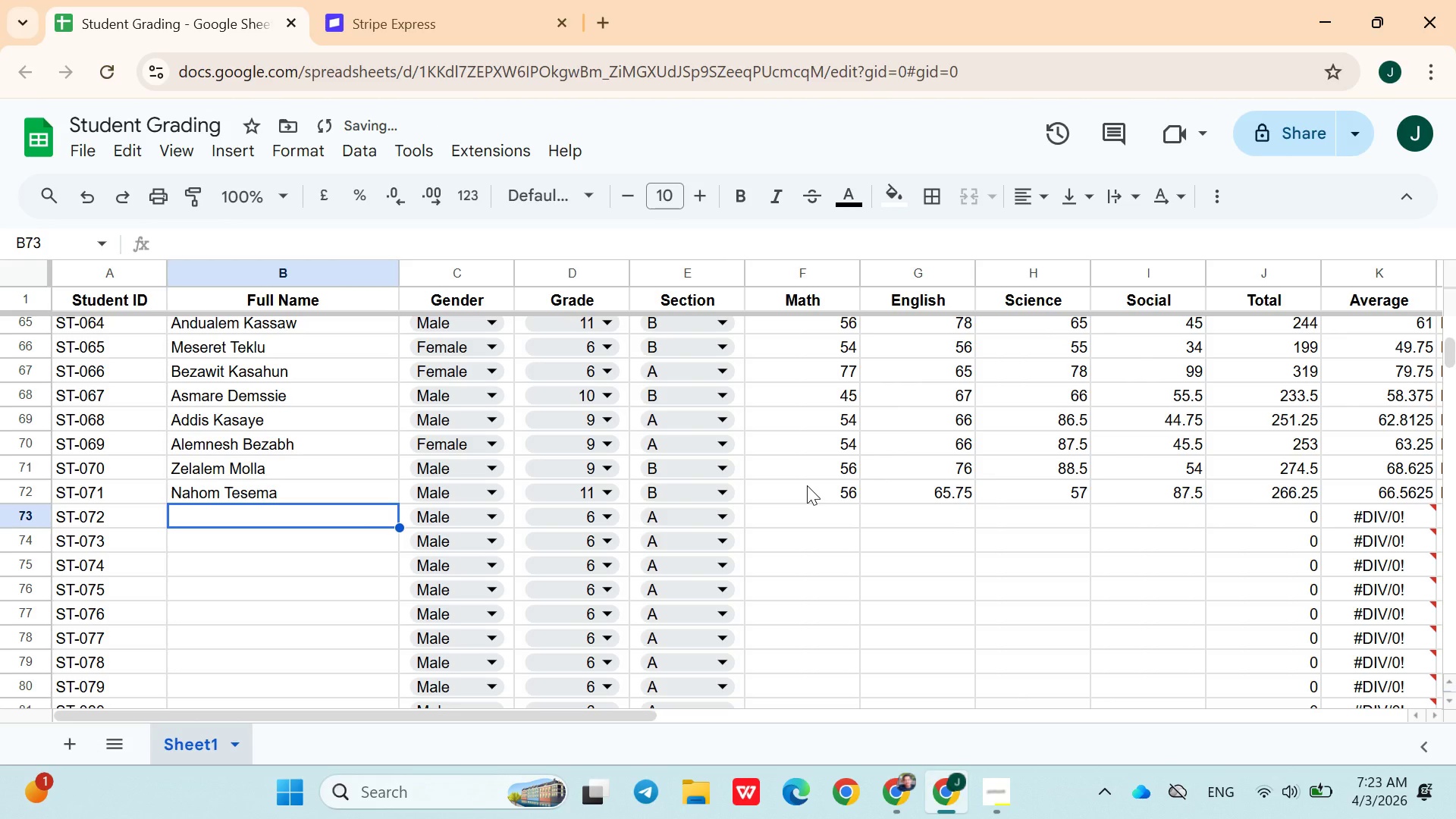 
key(ArrowRight)
 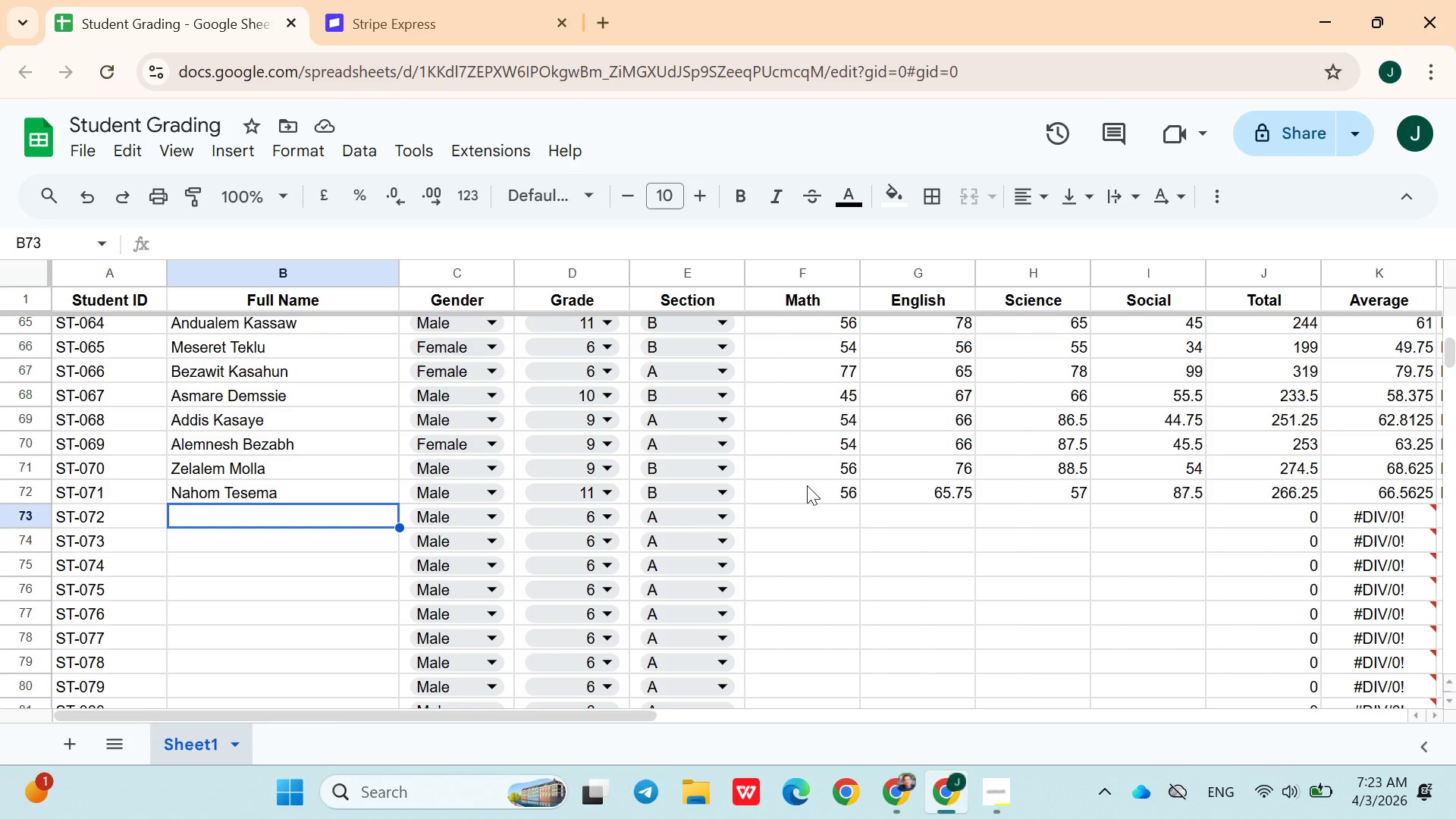 
wait(12.47)
 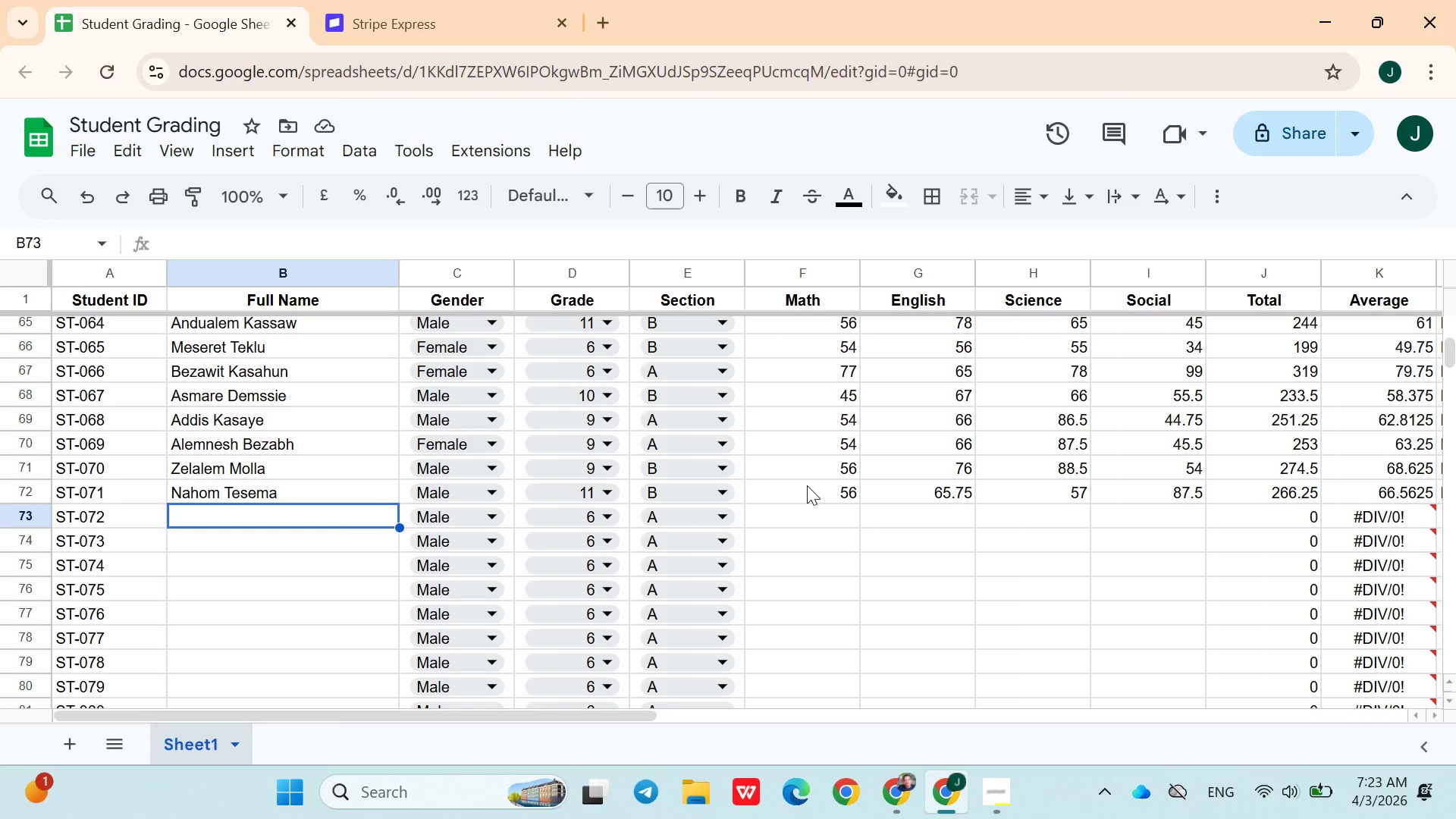 
type(Samuel Mihretu)
 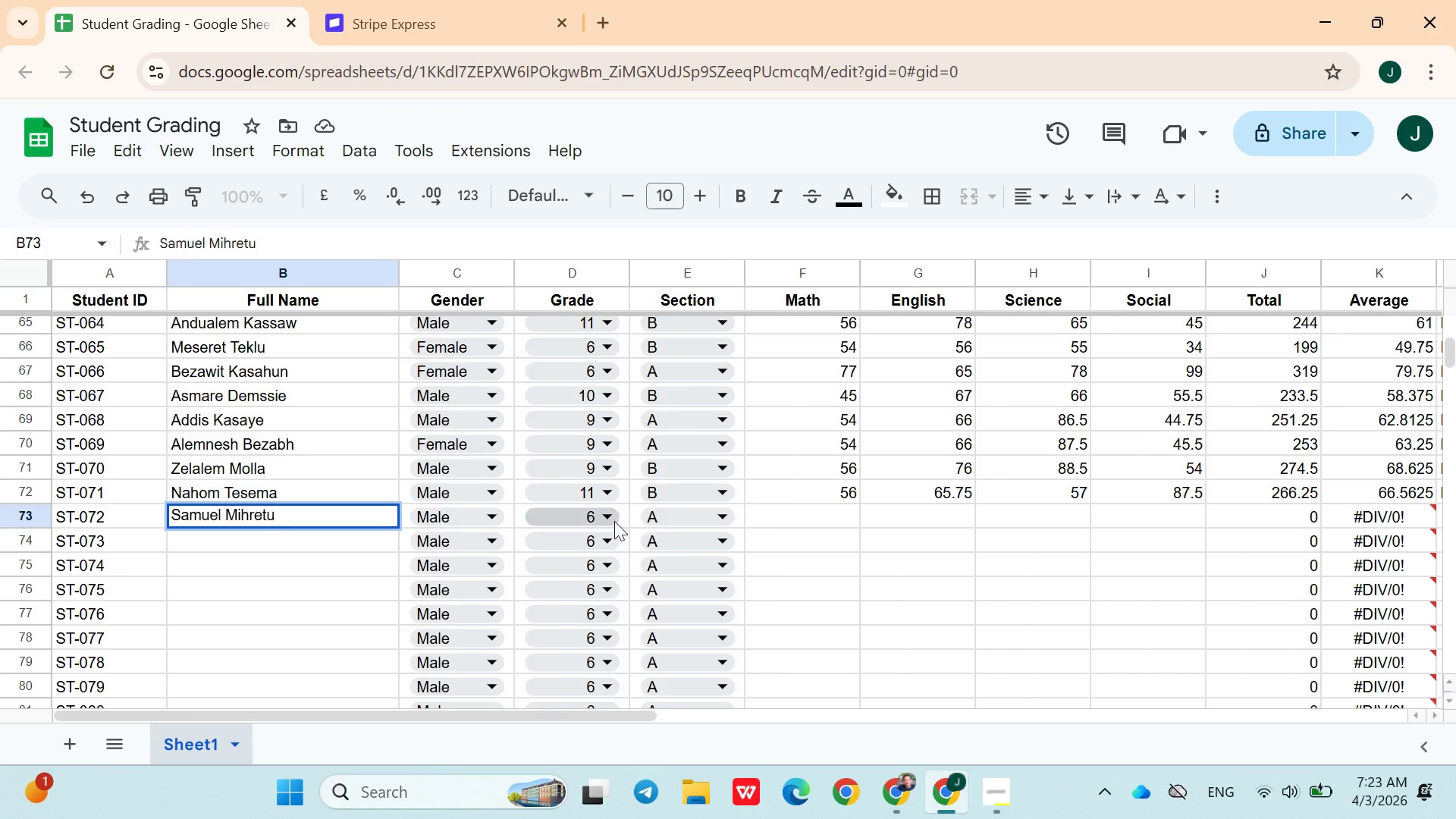 
left_click([612, 521])
 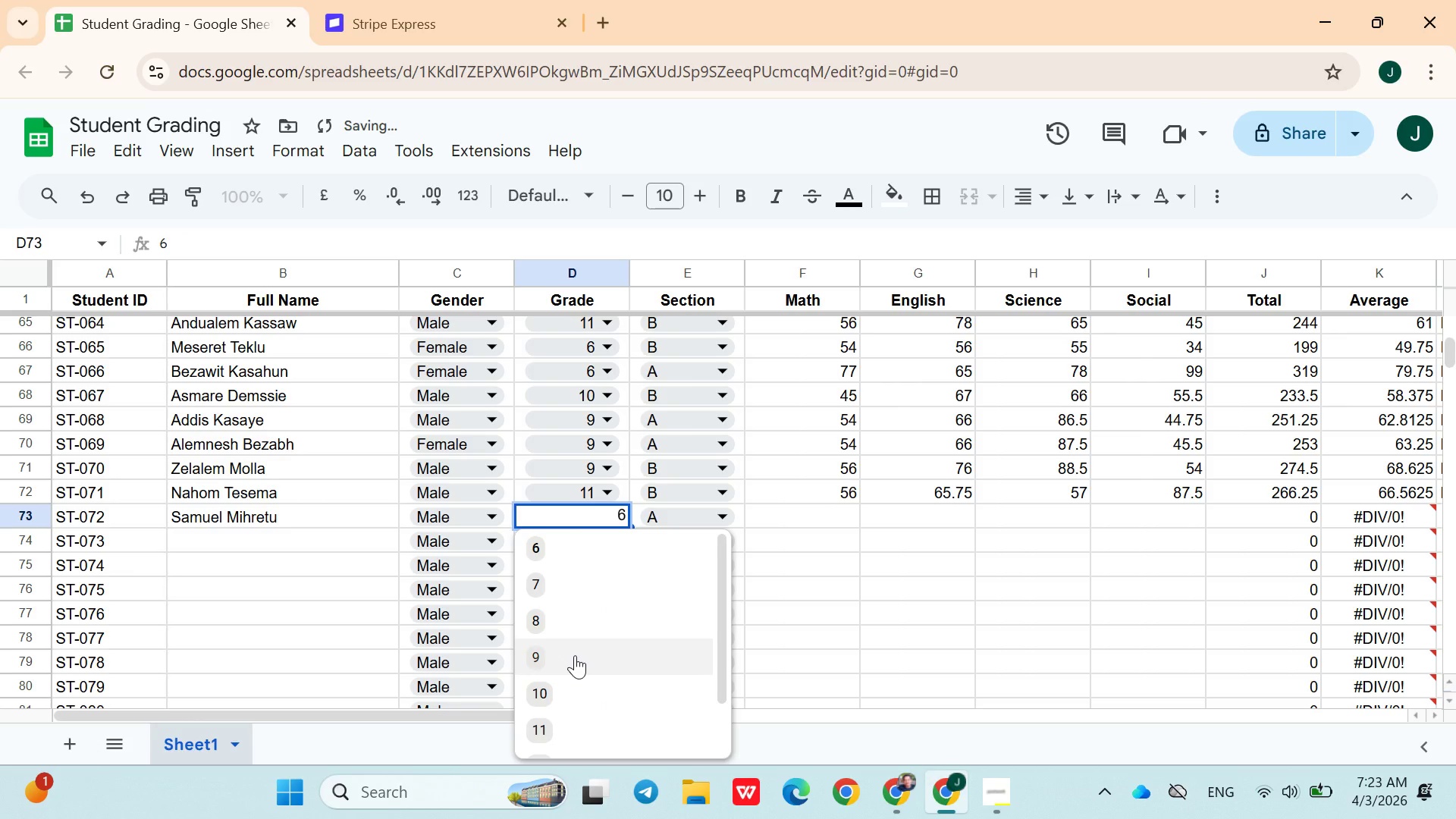 
left_click([574, 656])
 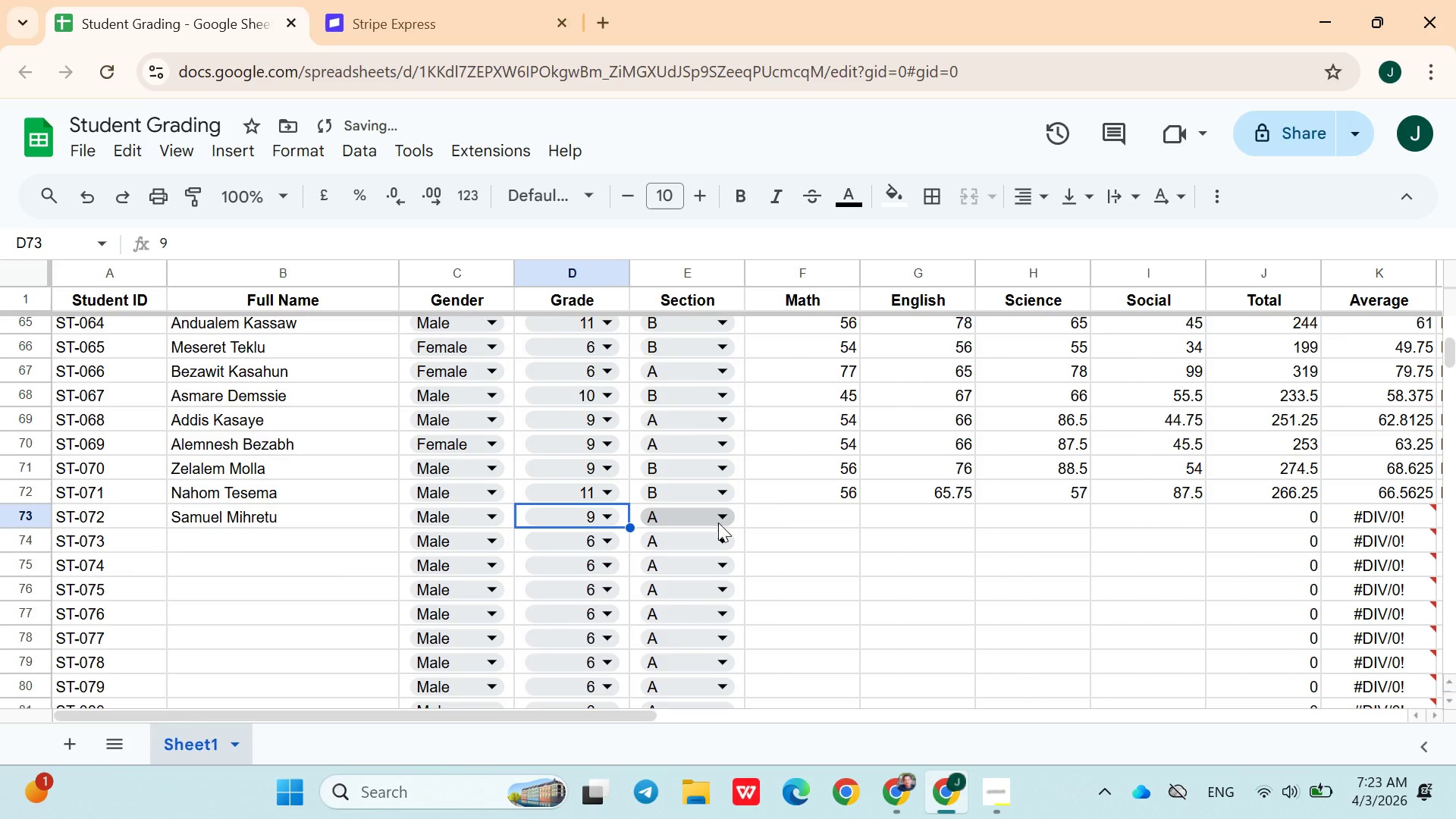 
left_click([718, 522])
 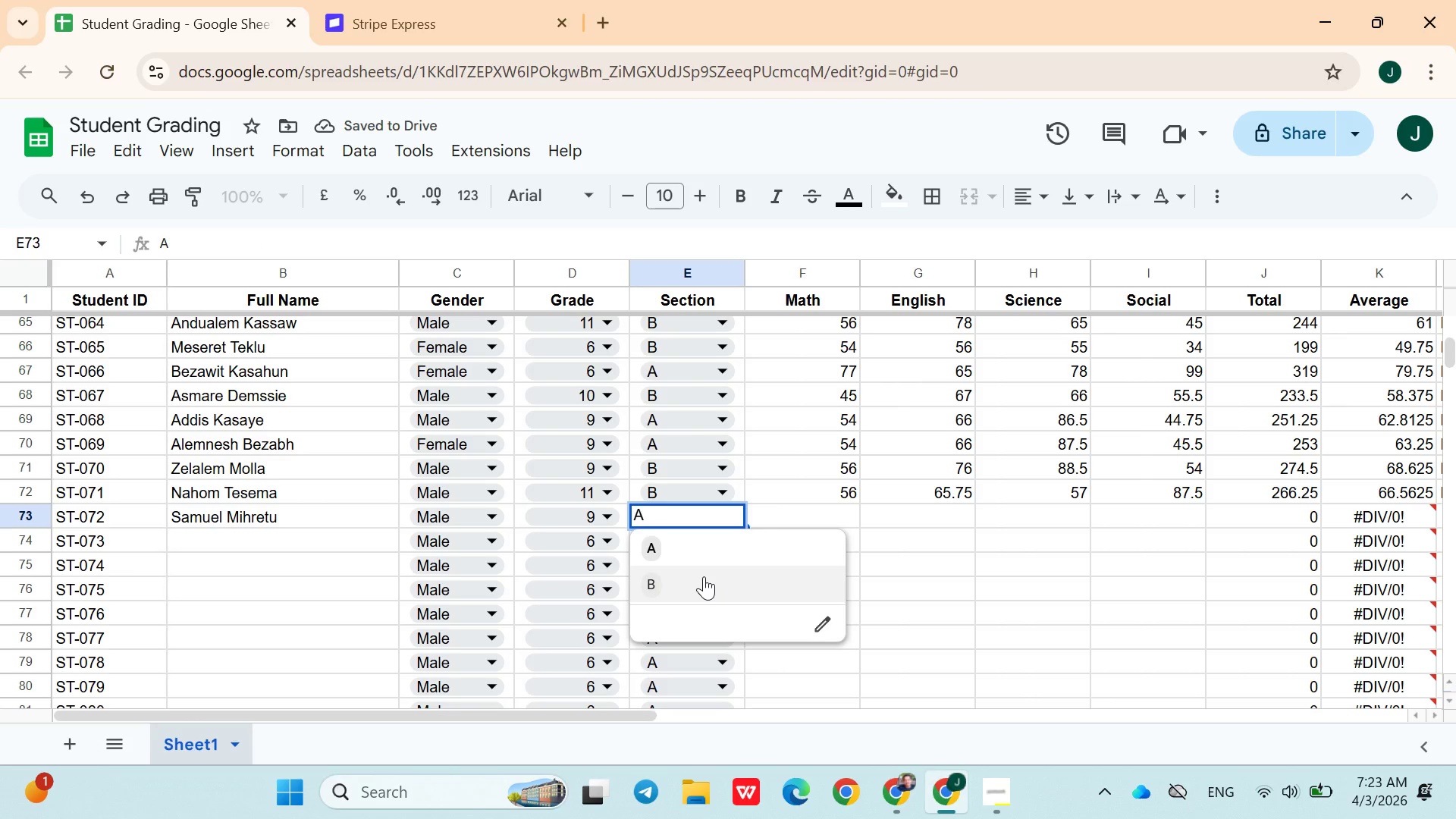 
left_click([704, 576])
 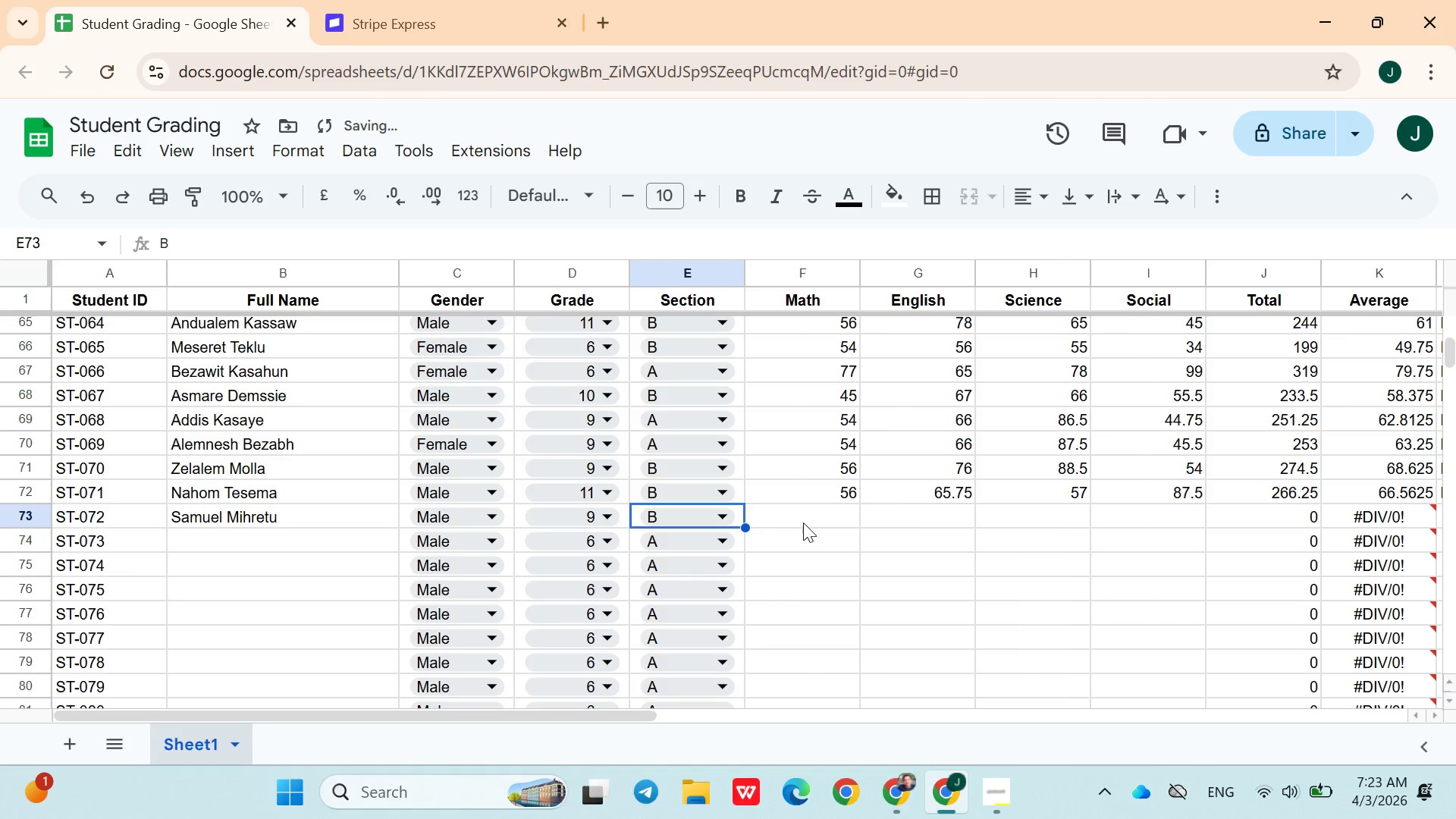 
left_click([803, 522])
 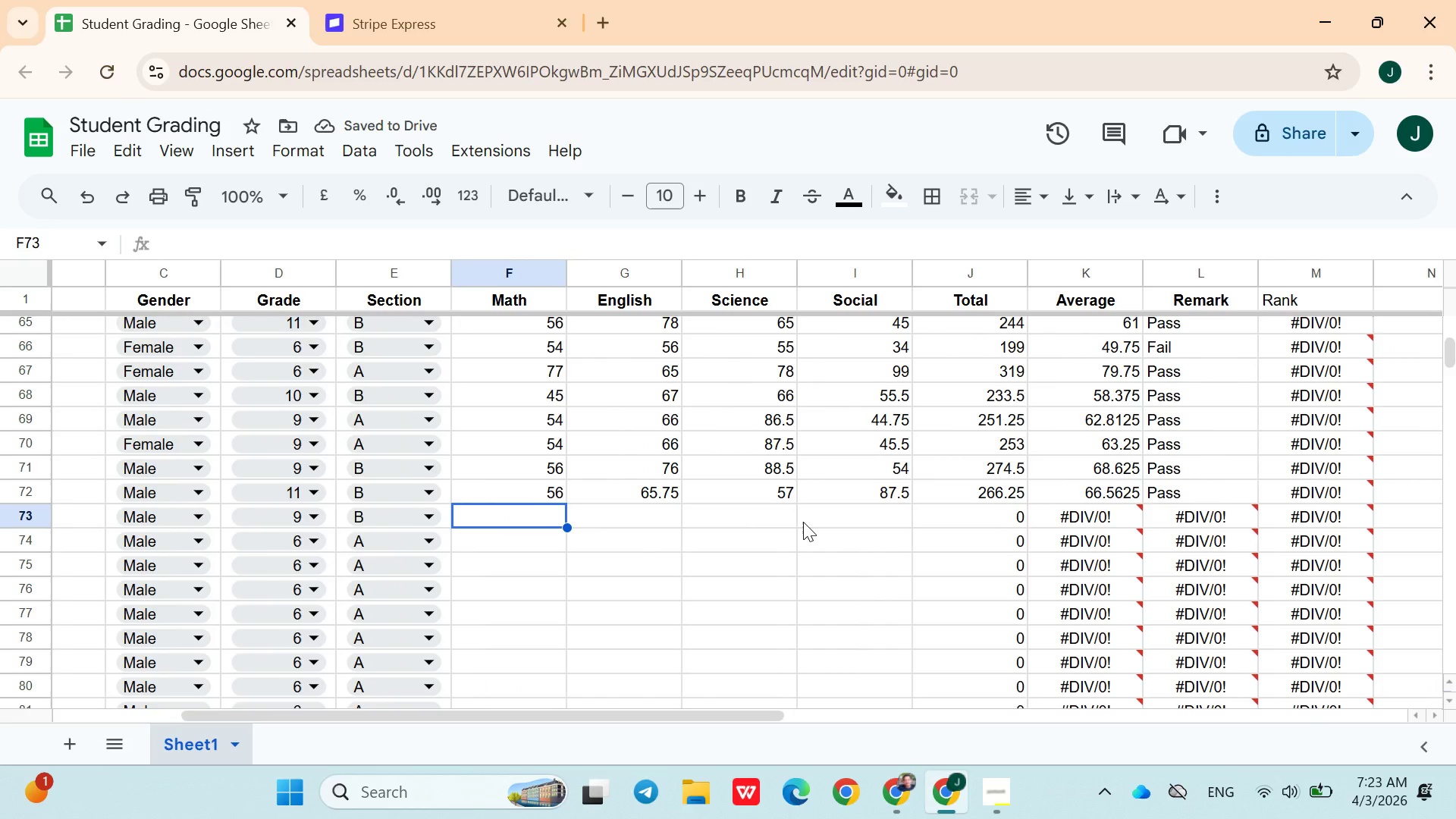 
type(55.75)
 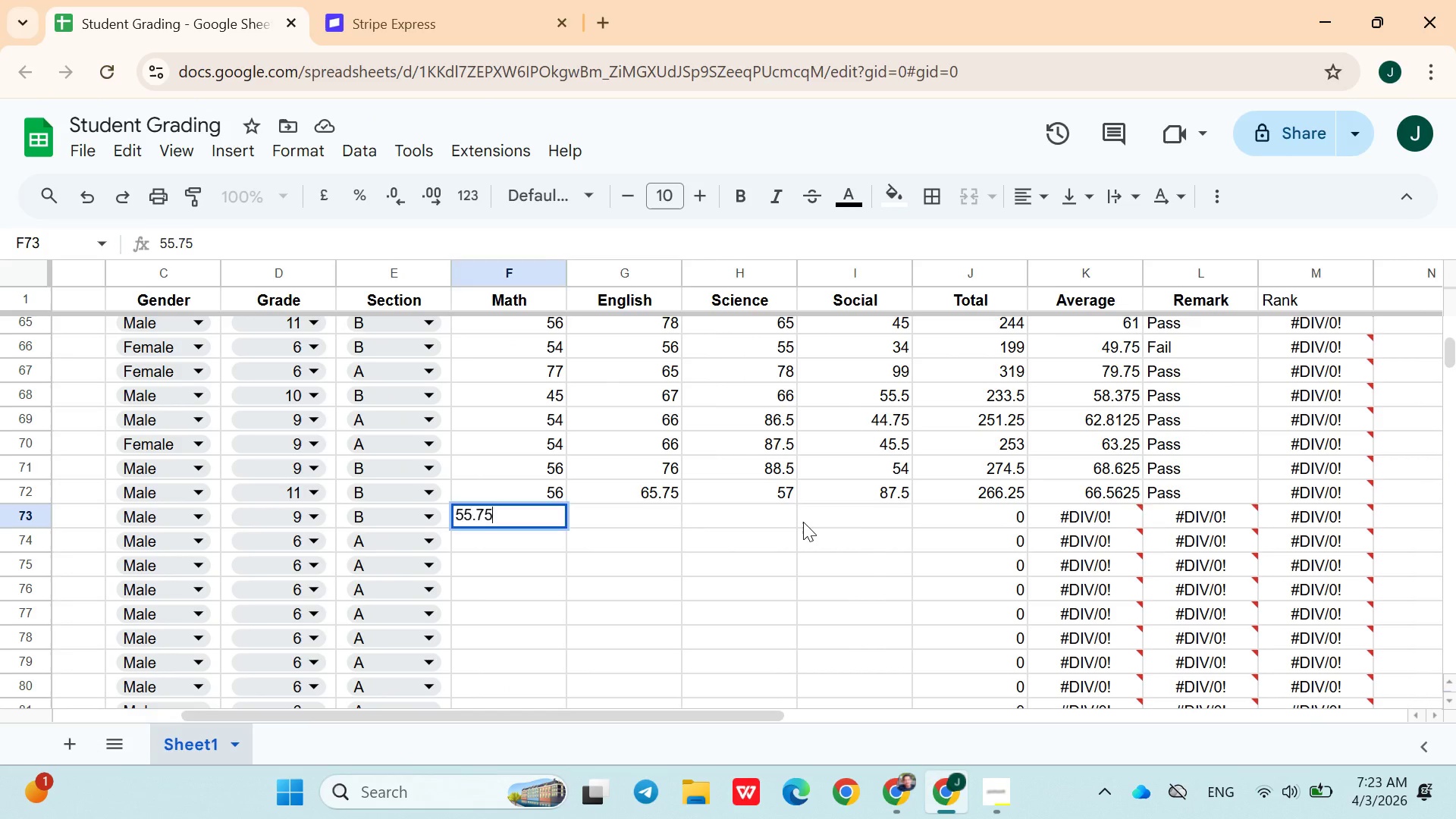 
key(ArrowRight)
 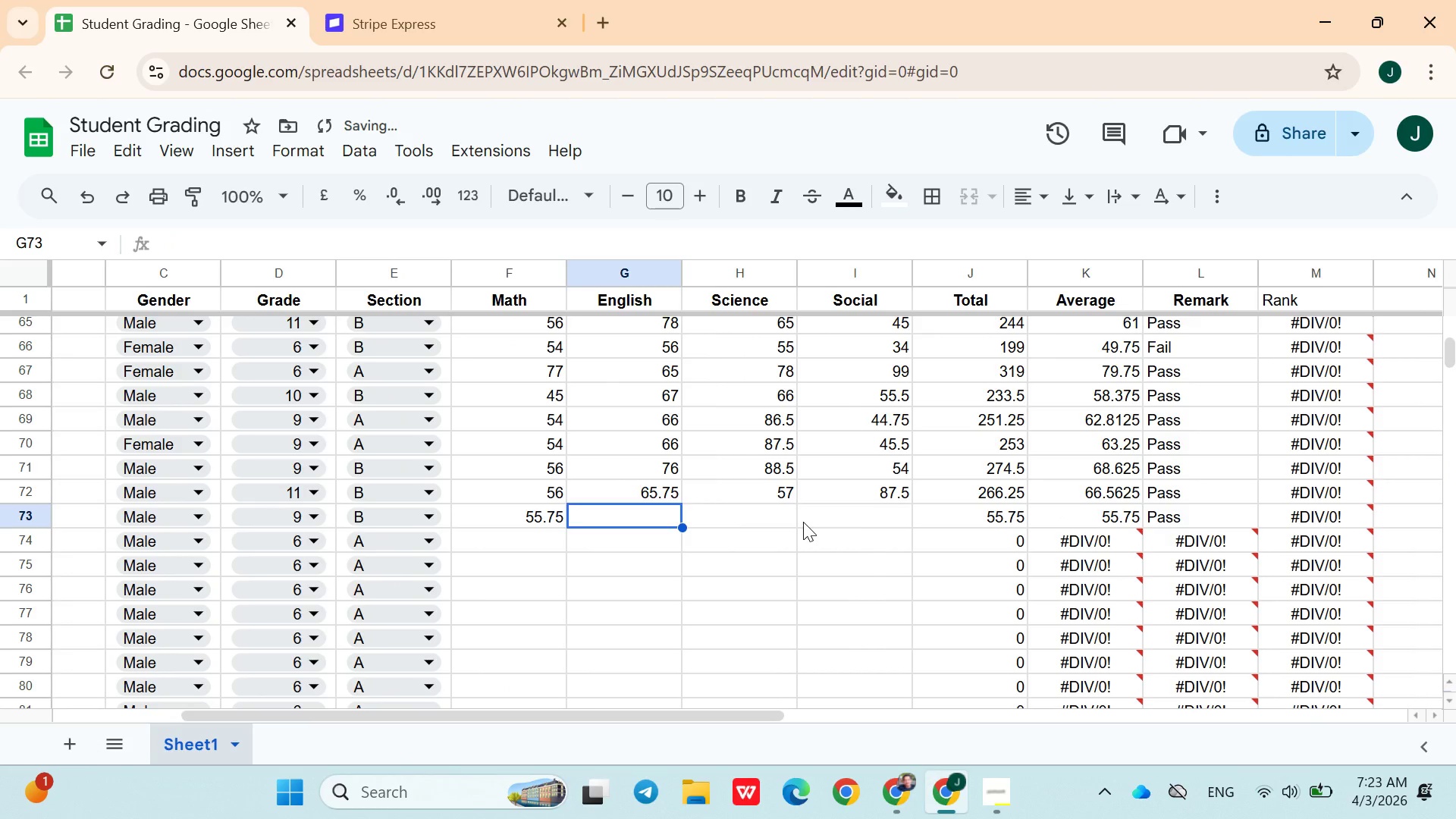 
type(66)
 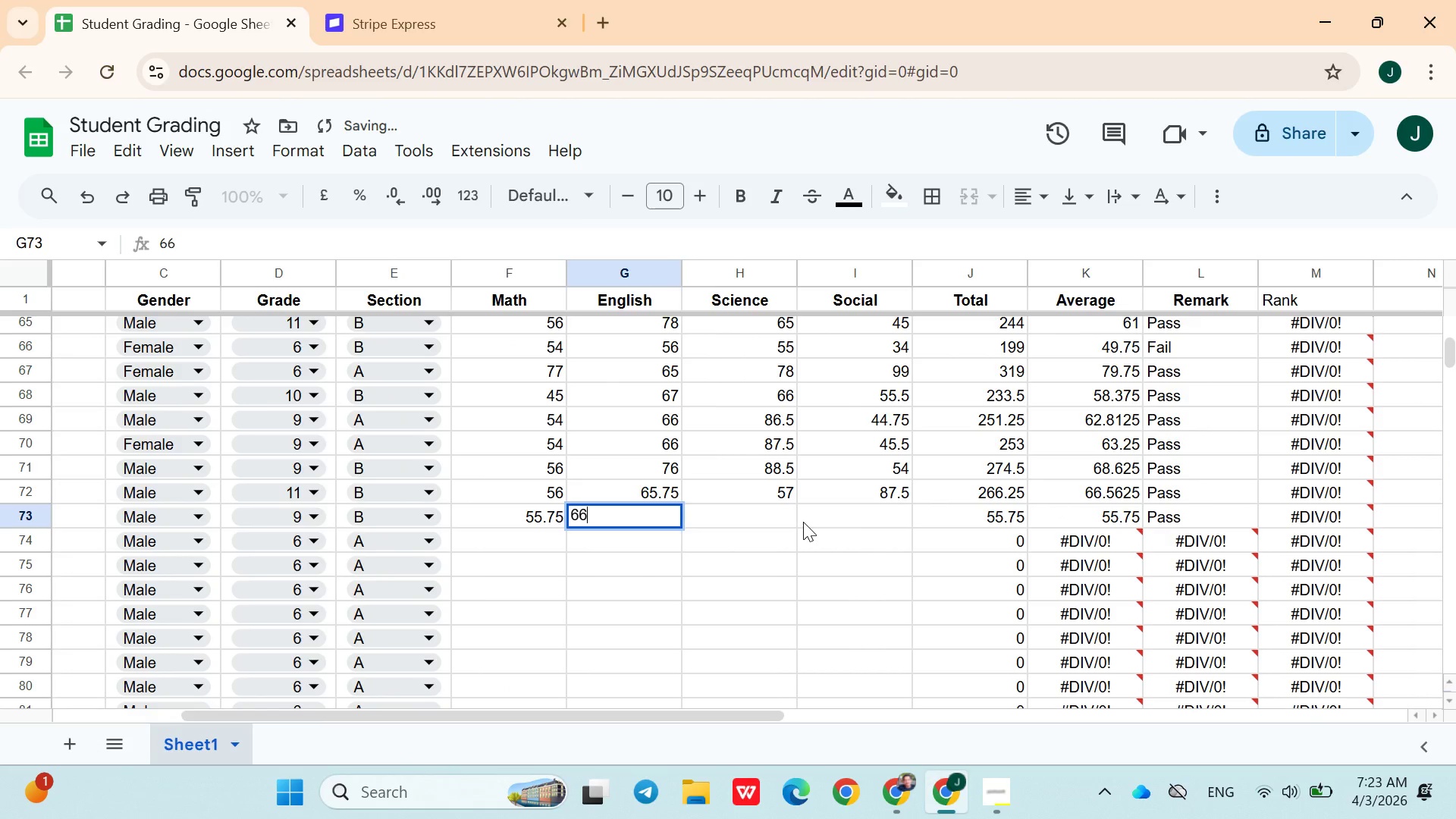 
key(ArrowRight)
 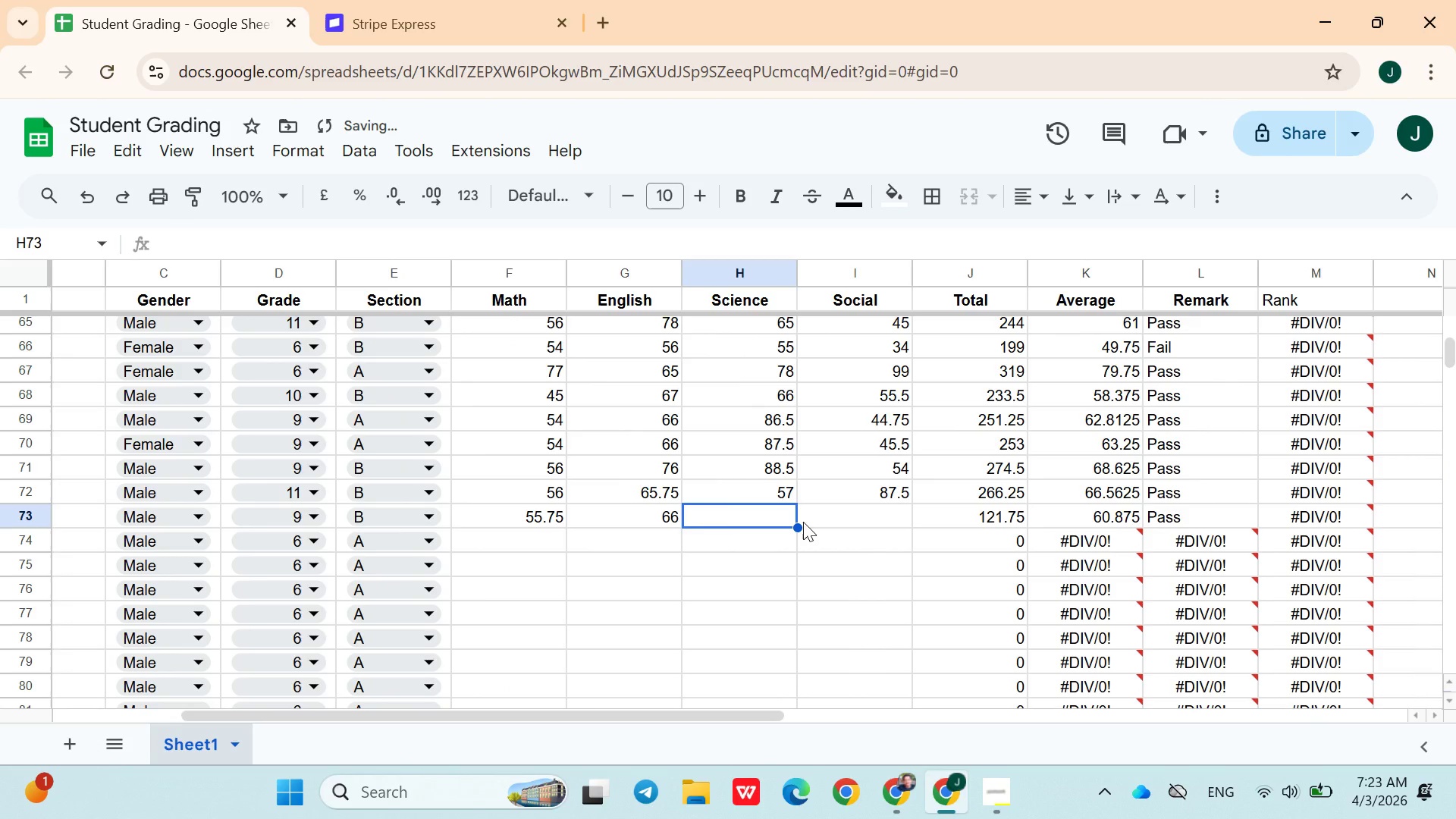 
type(765)
key(Backspace)
key(Backspace)
type(5)
 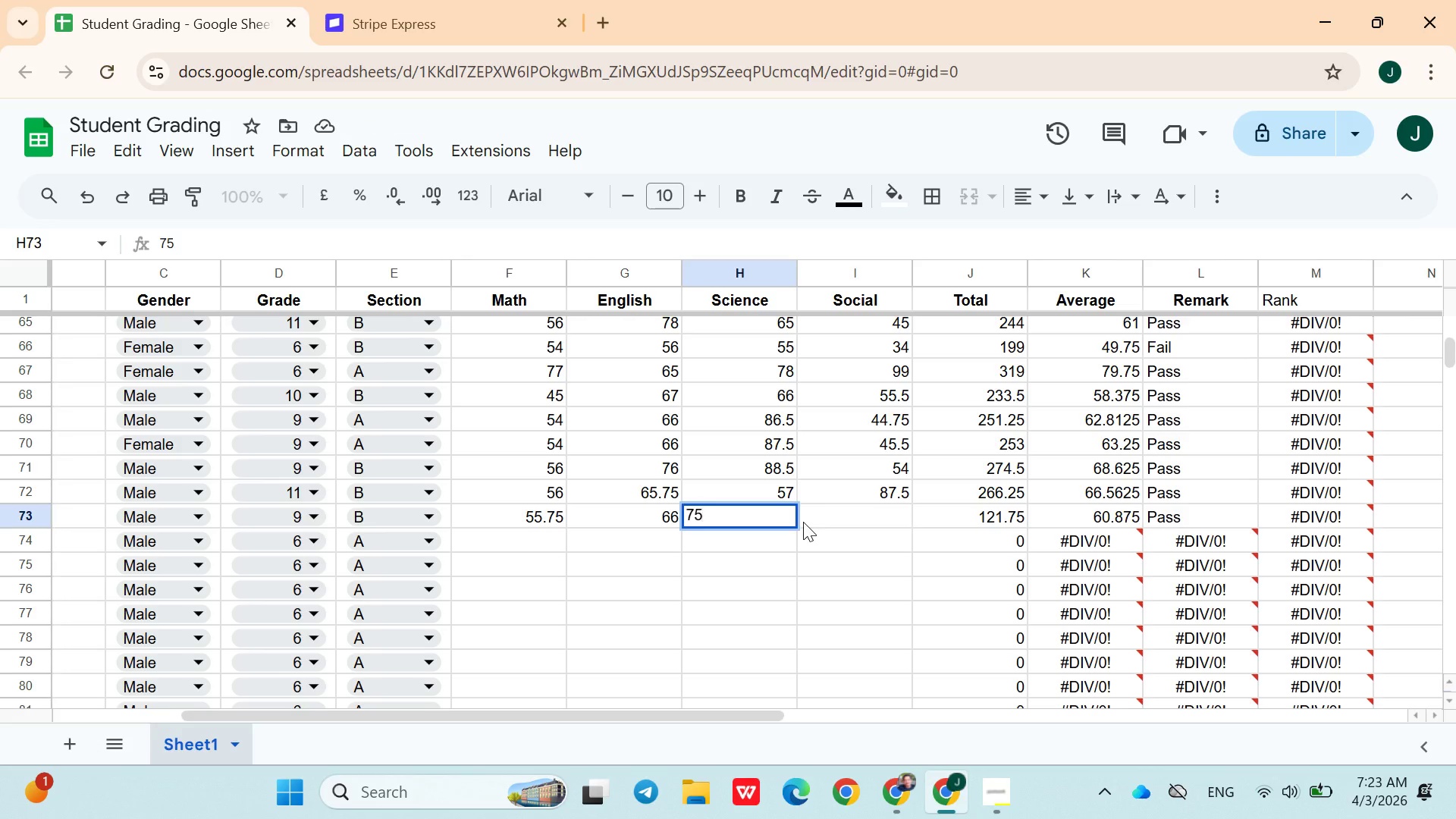 
key(ArrowRight)
 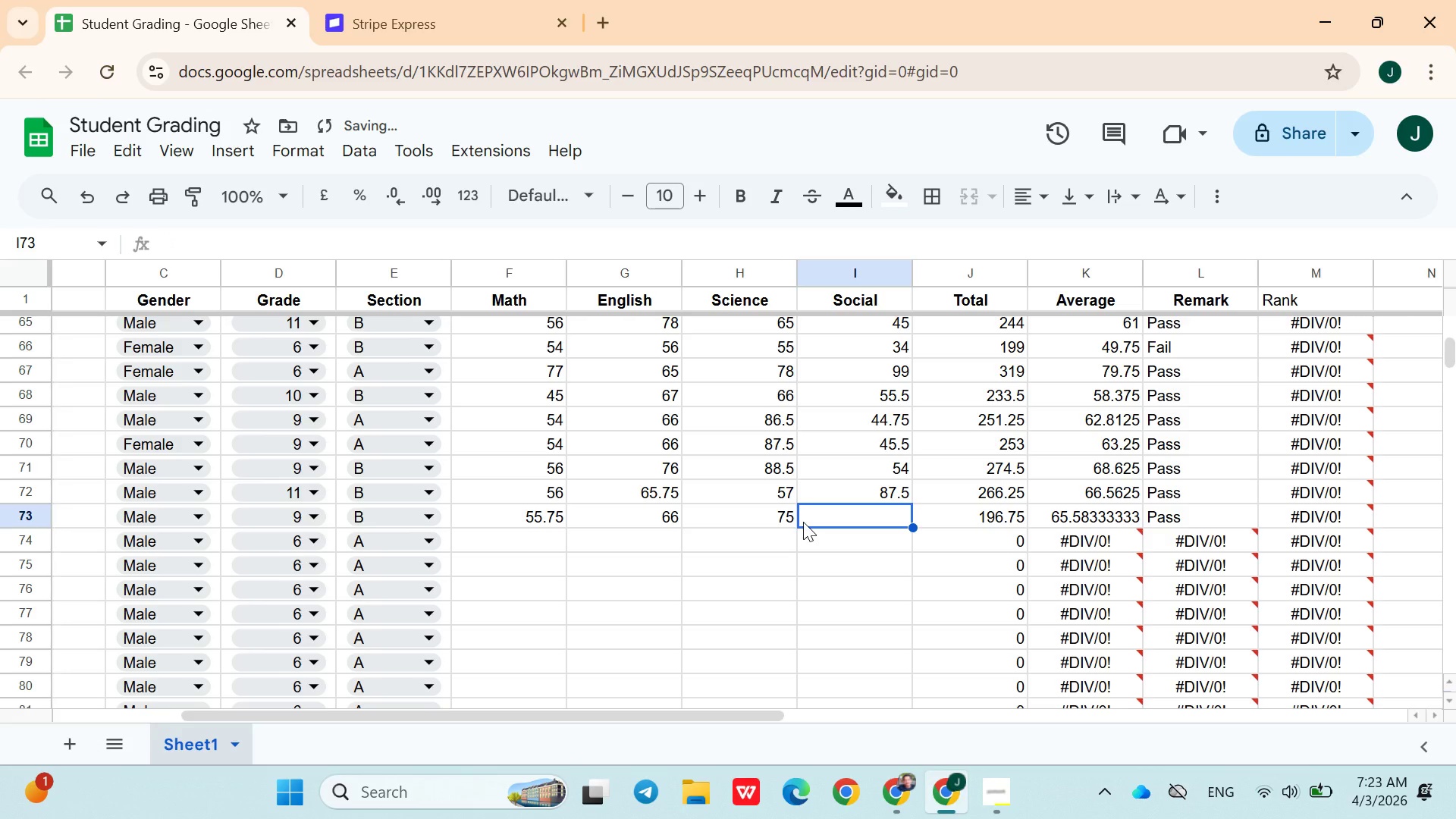 
type(68.75)
 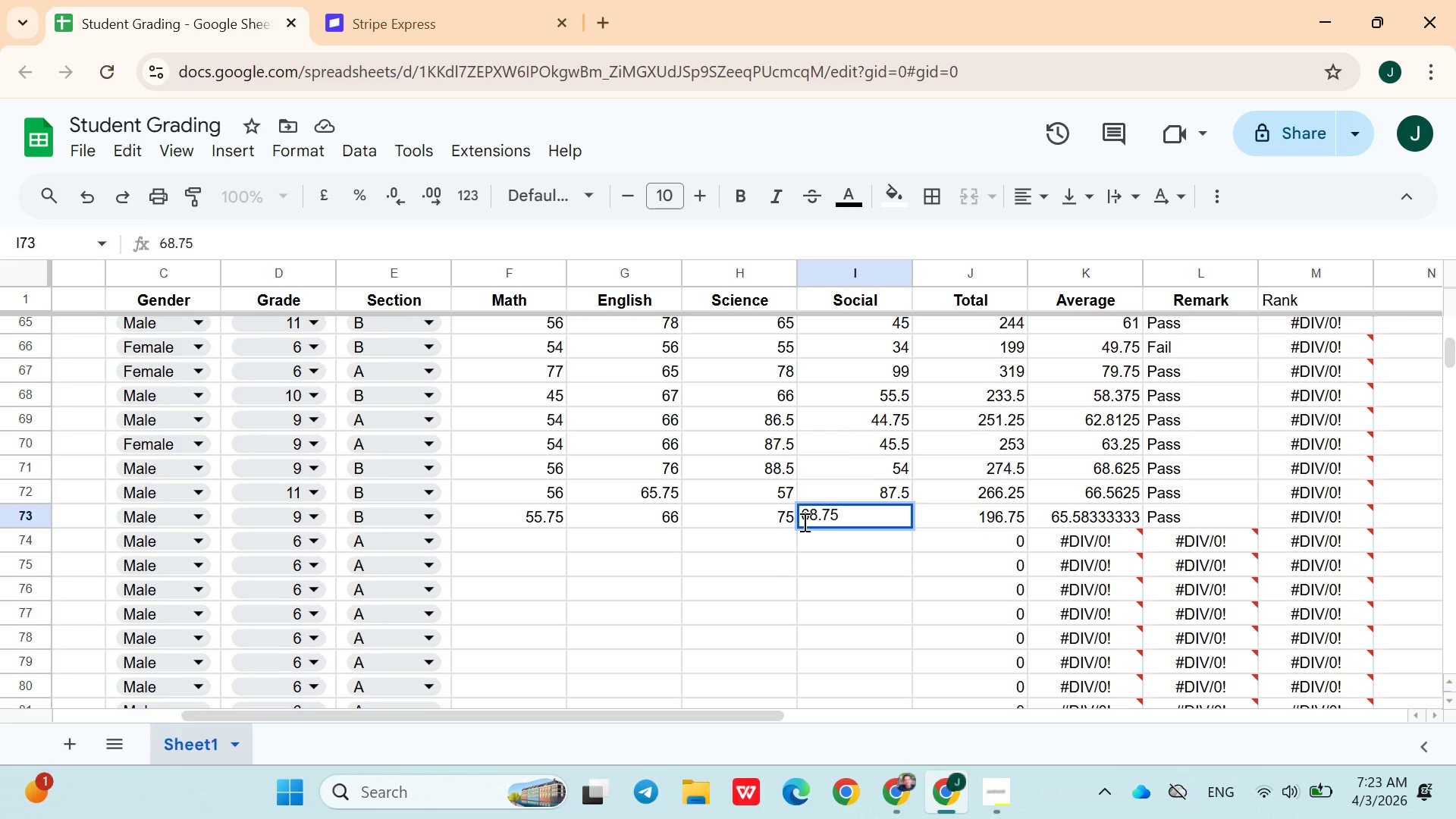 
key(ArrowDown)
 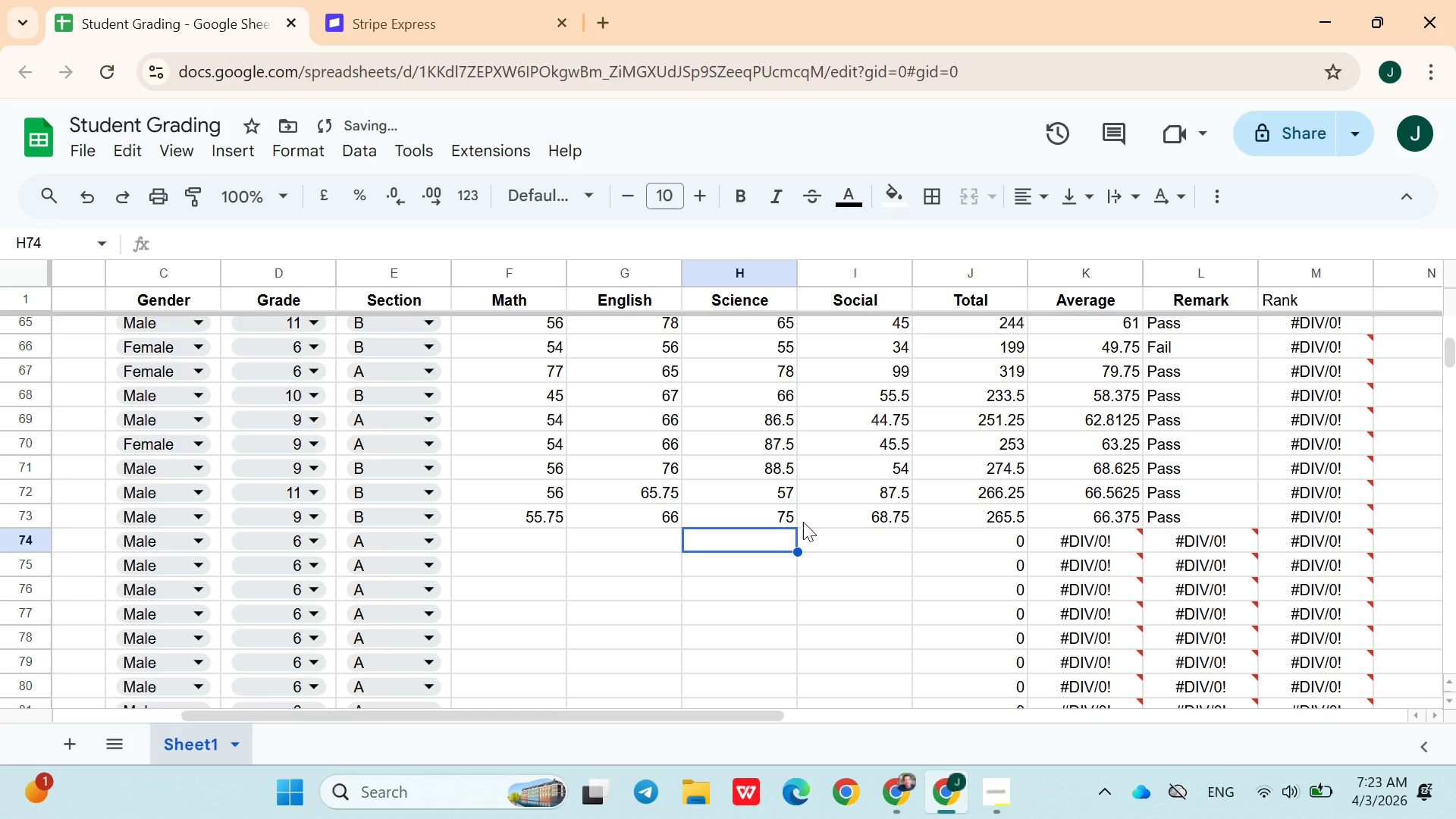 
hold_key(key=ArrowLeft, duration=0.89)
 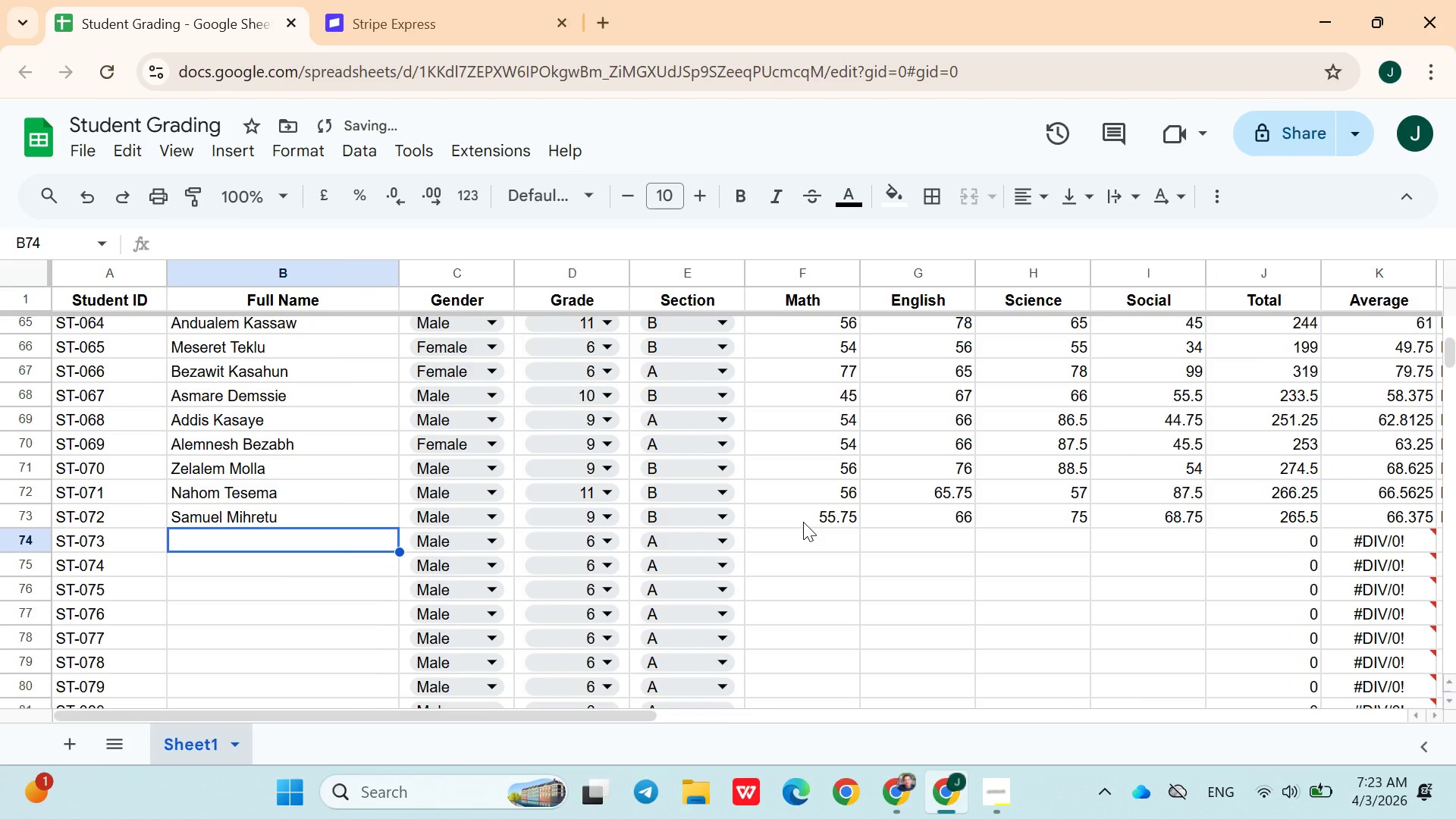 
key(ArrowRight)
 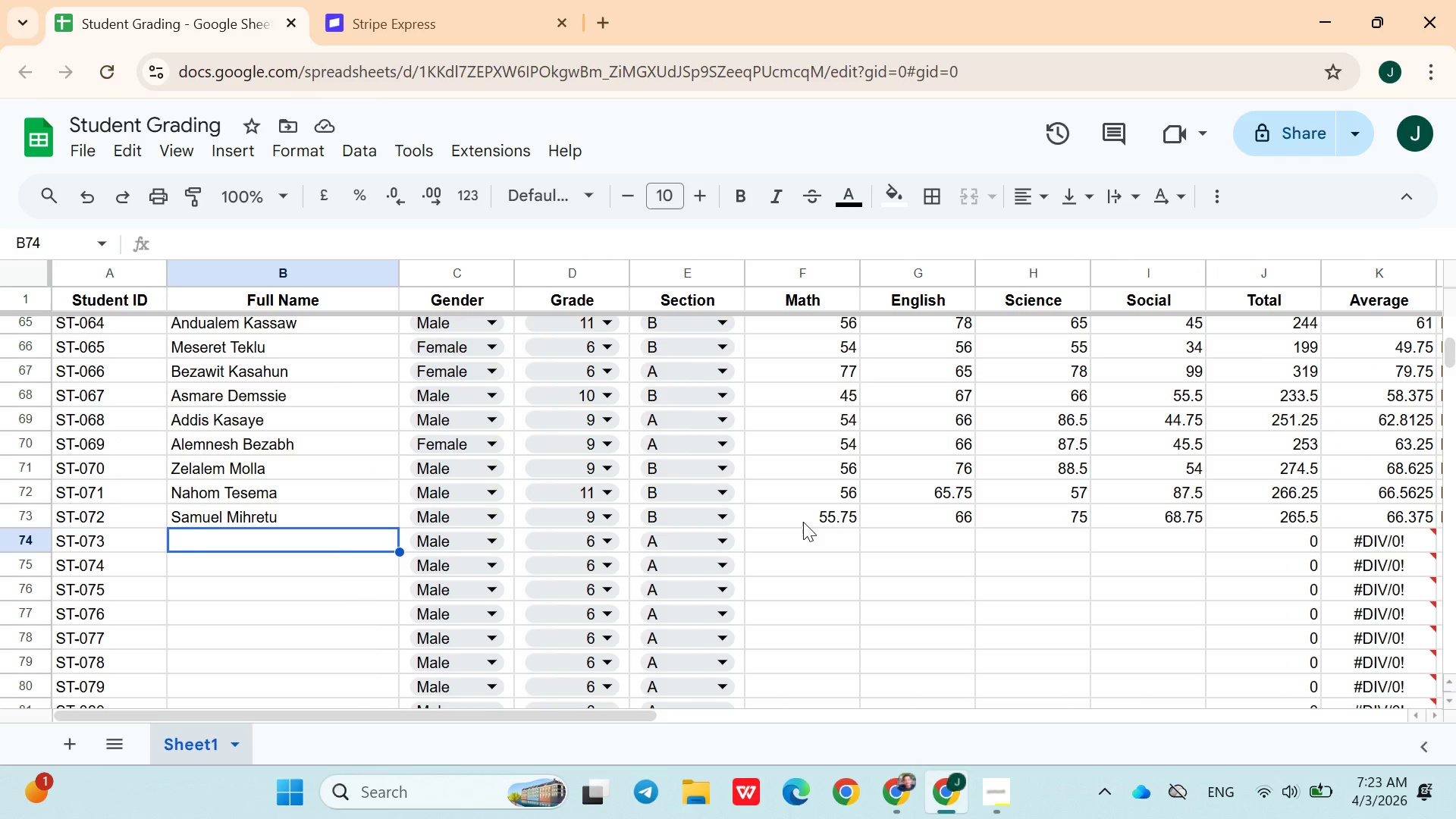 
wait(7.08)
 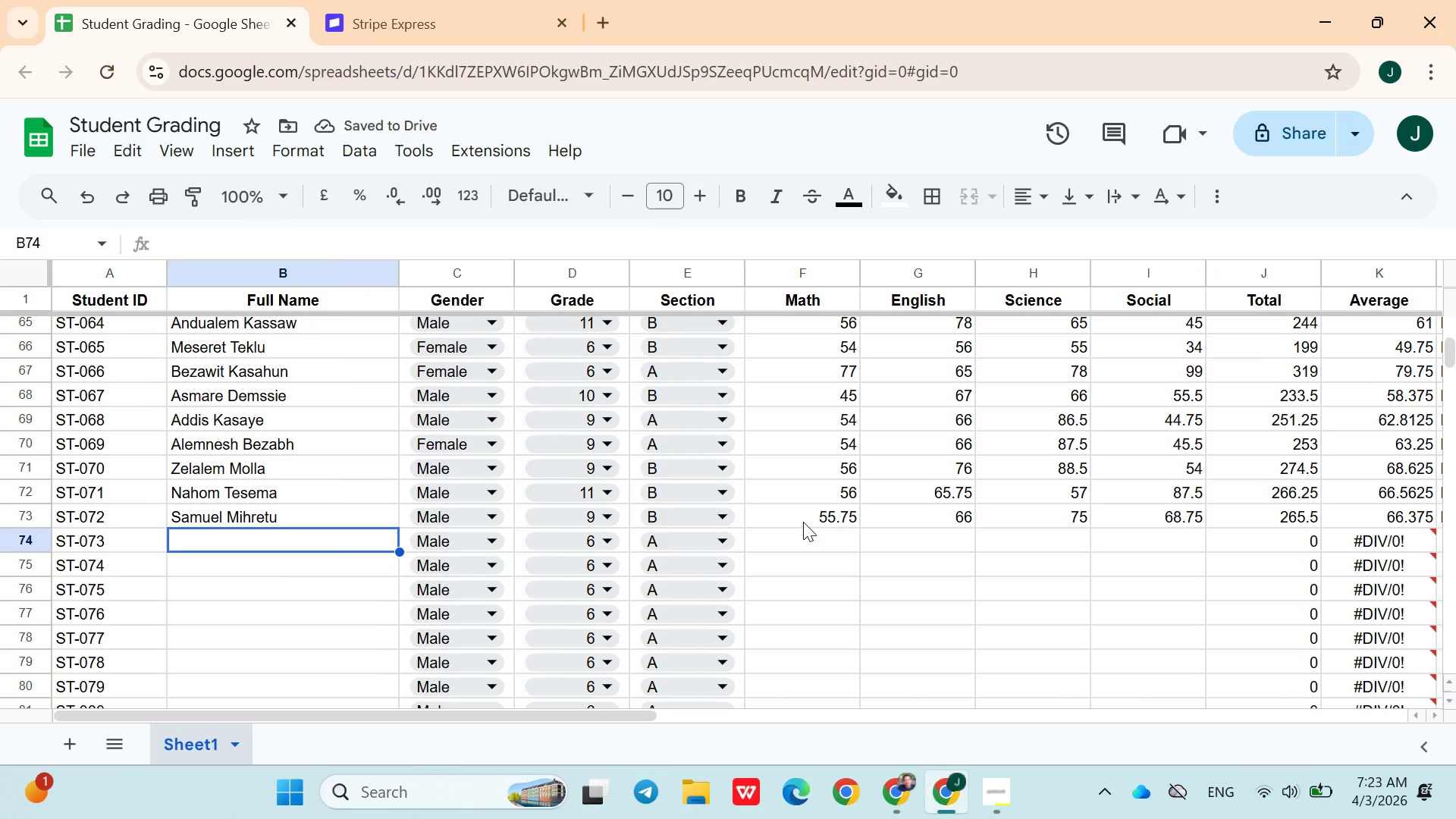 
type(Shashe Molla)
 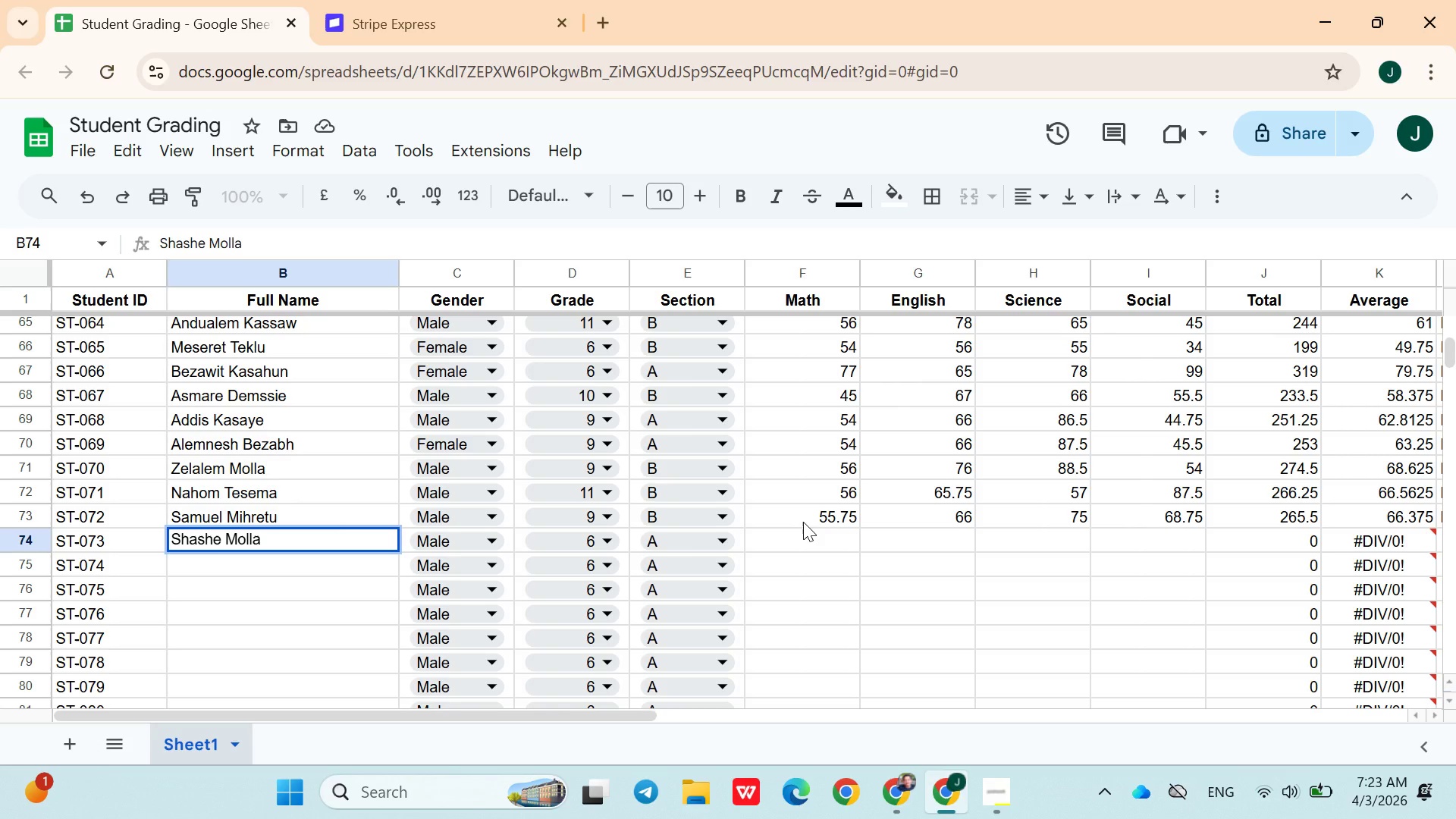 
left_click([503, 544])
 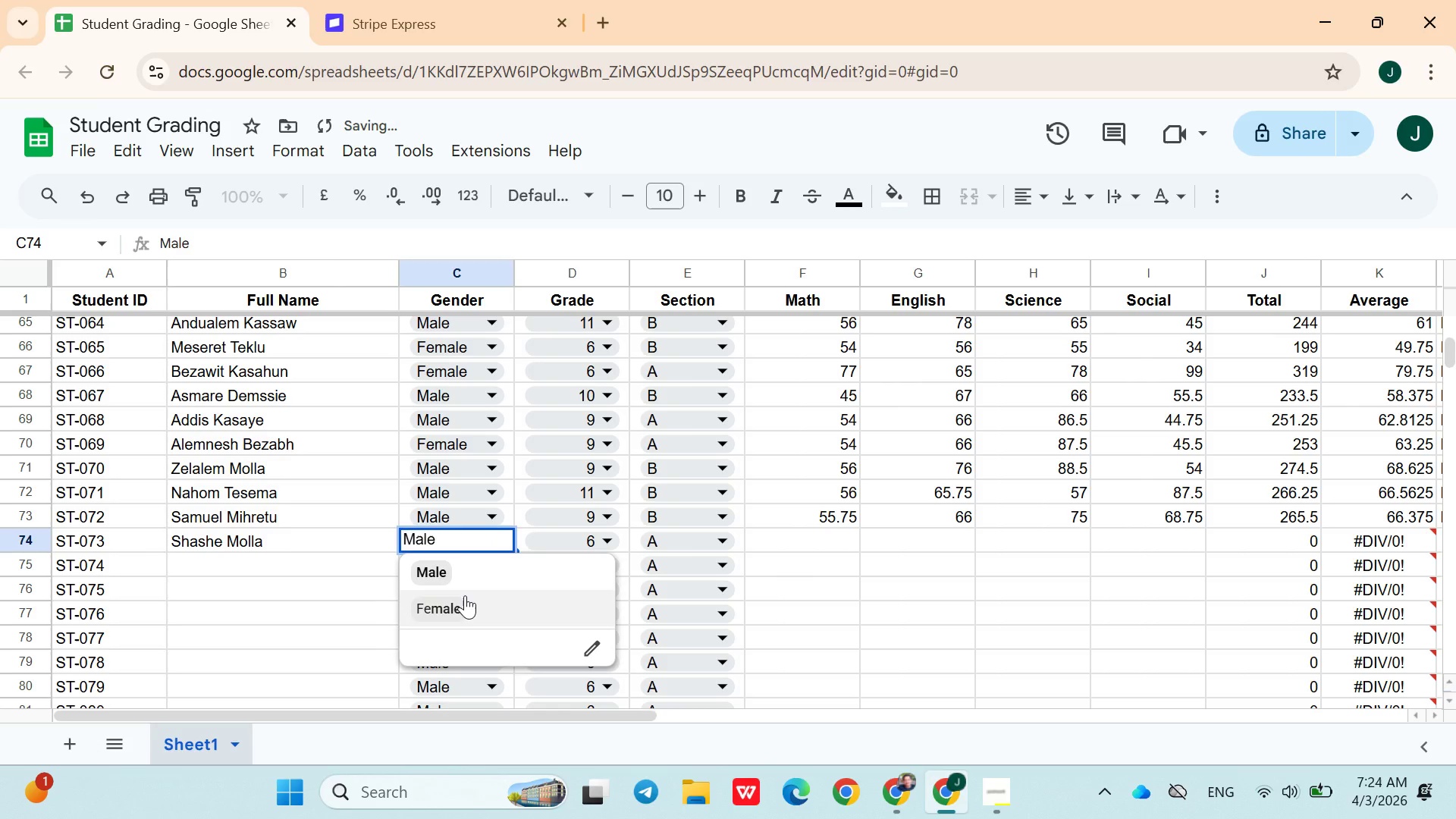 
left_click([465, 595])
 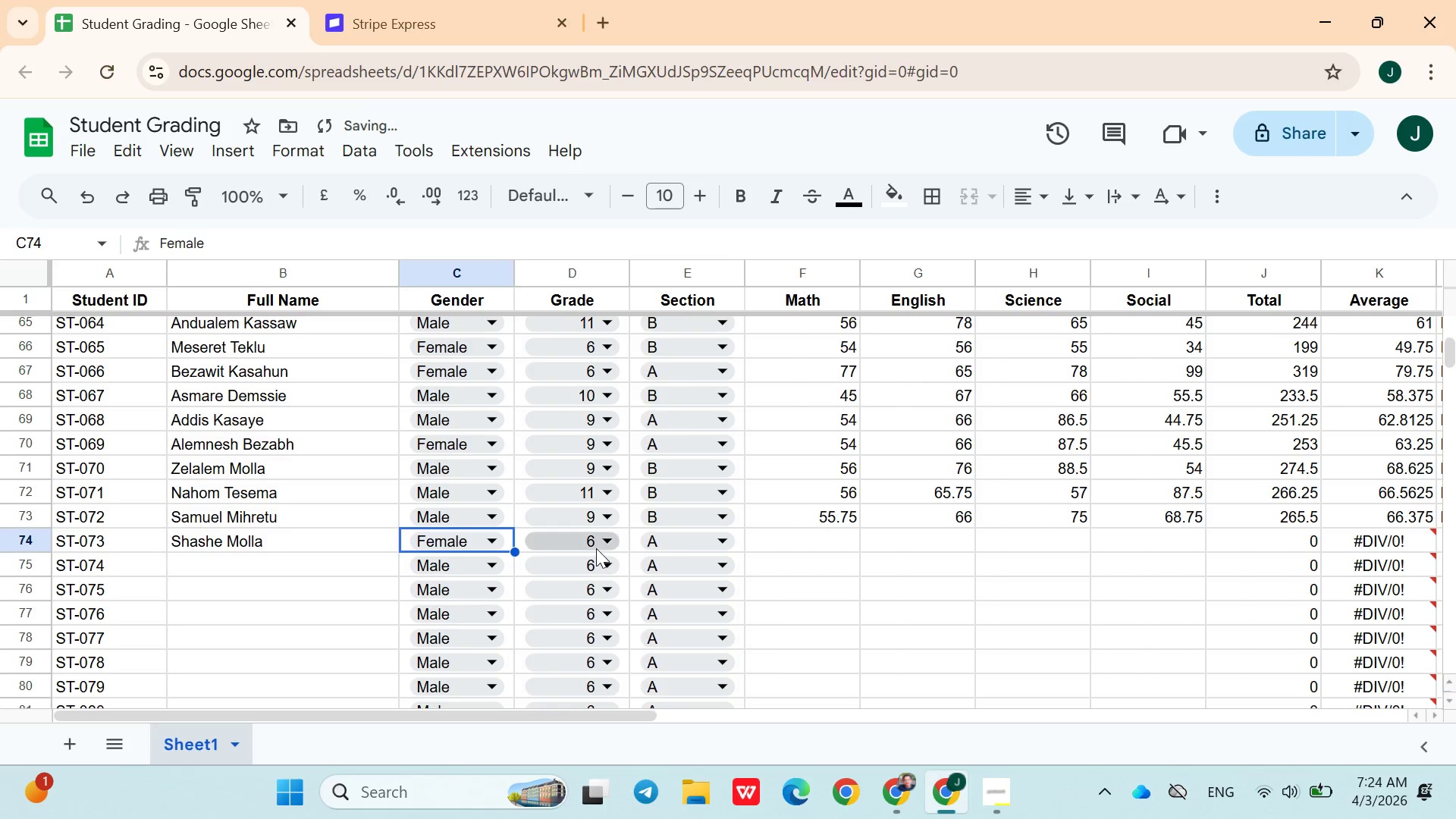 
left_click([595, 546])
 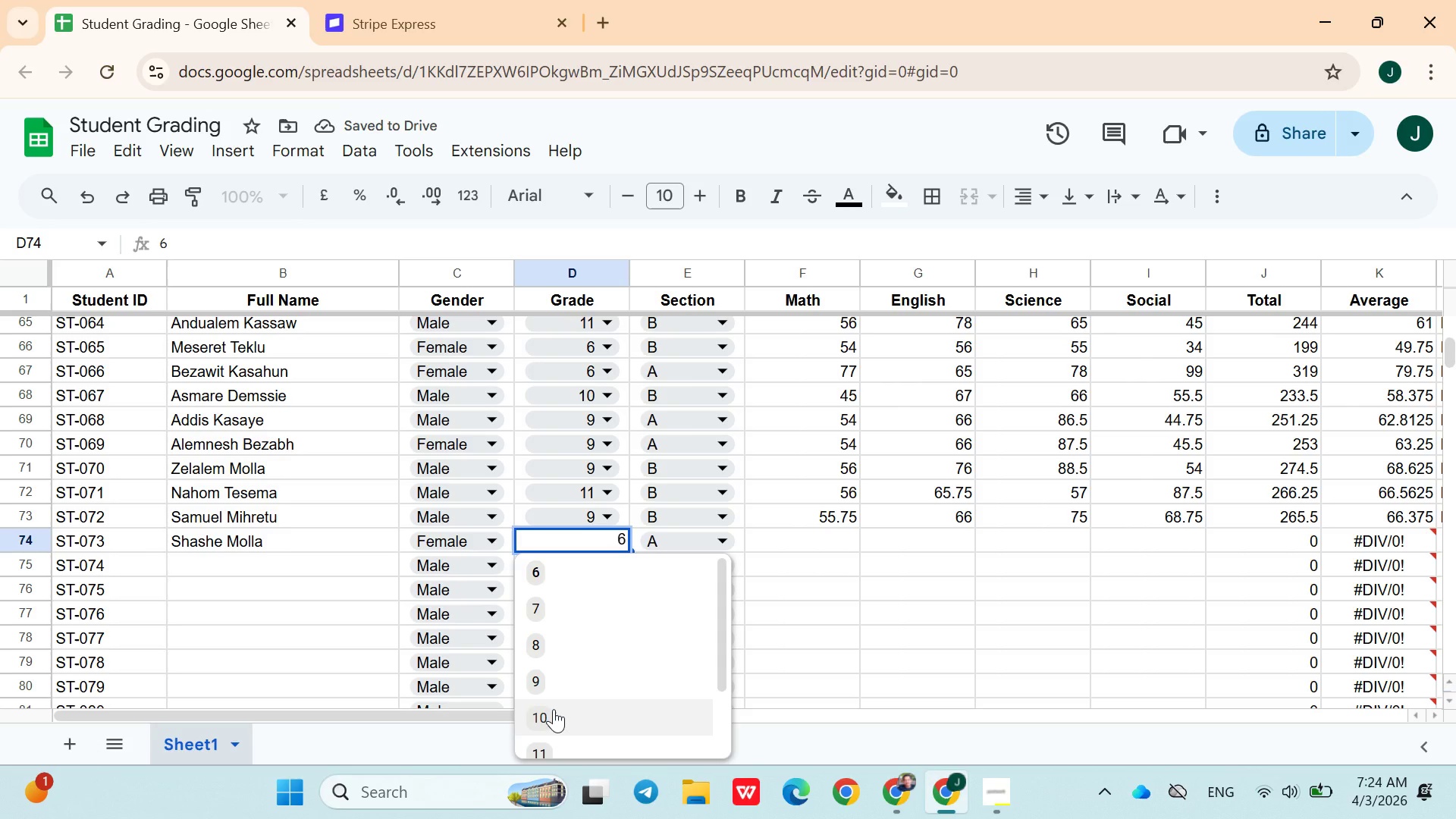 
left_click([554, 709])
 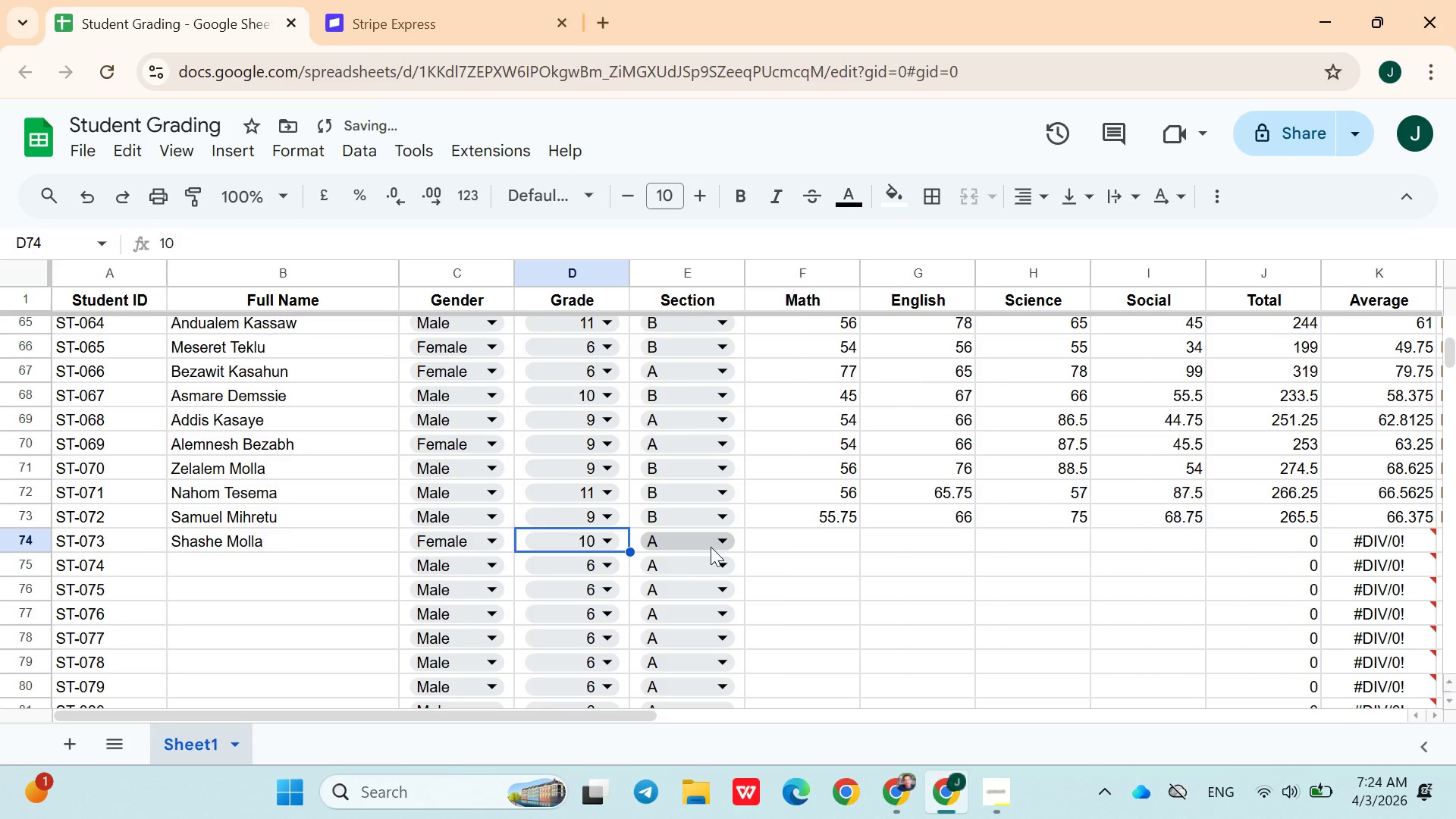 
left_click([705, 547])
 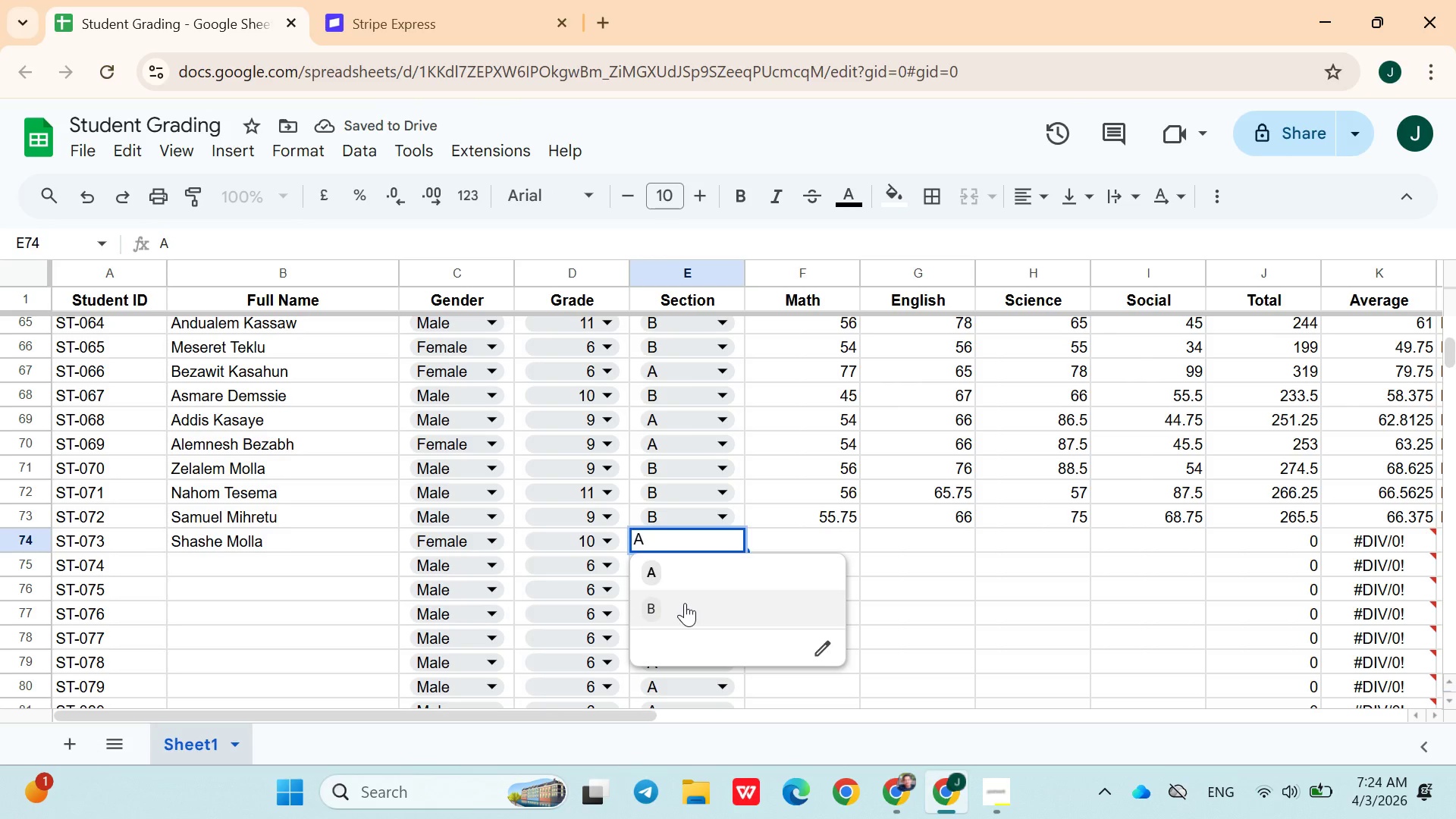 
left_click([685, 603])
 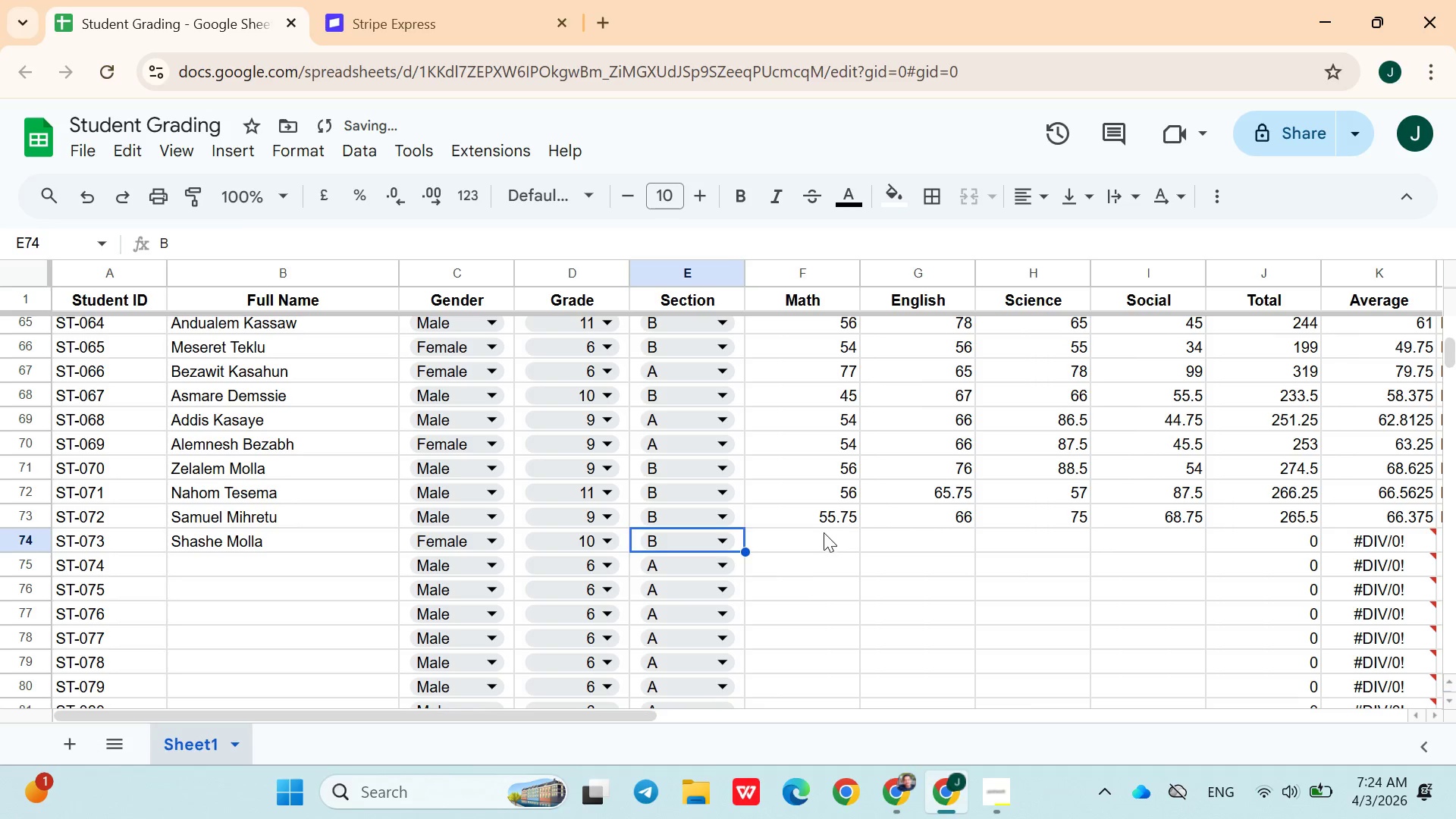 
left_click([824, 532])
 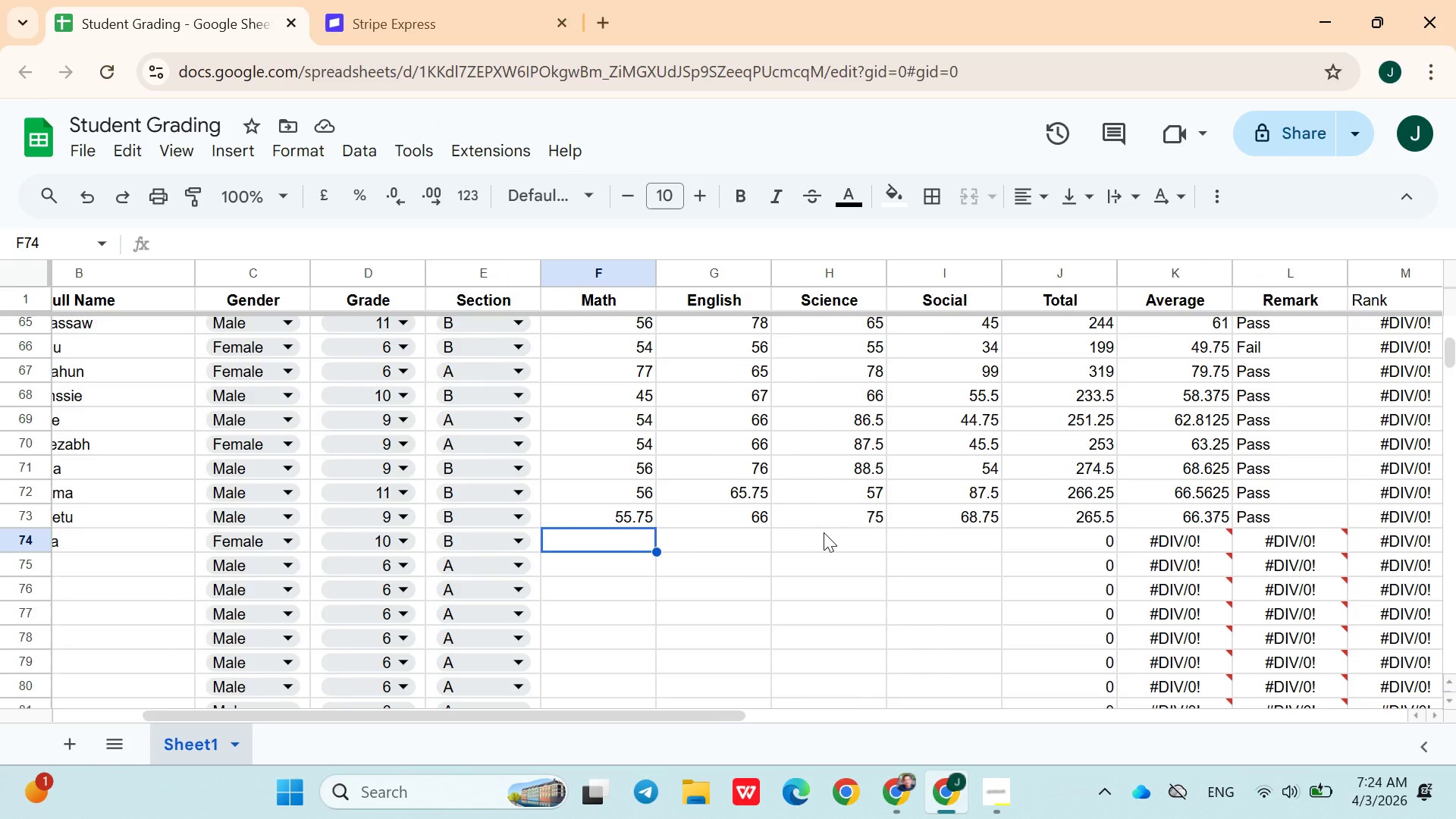 
wait(6.27)
 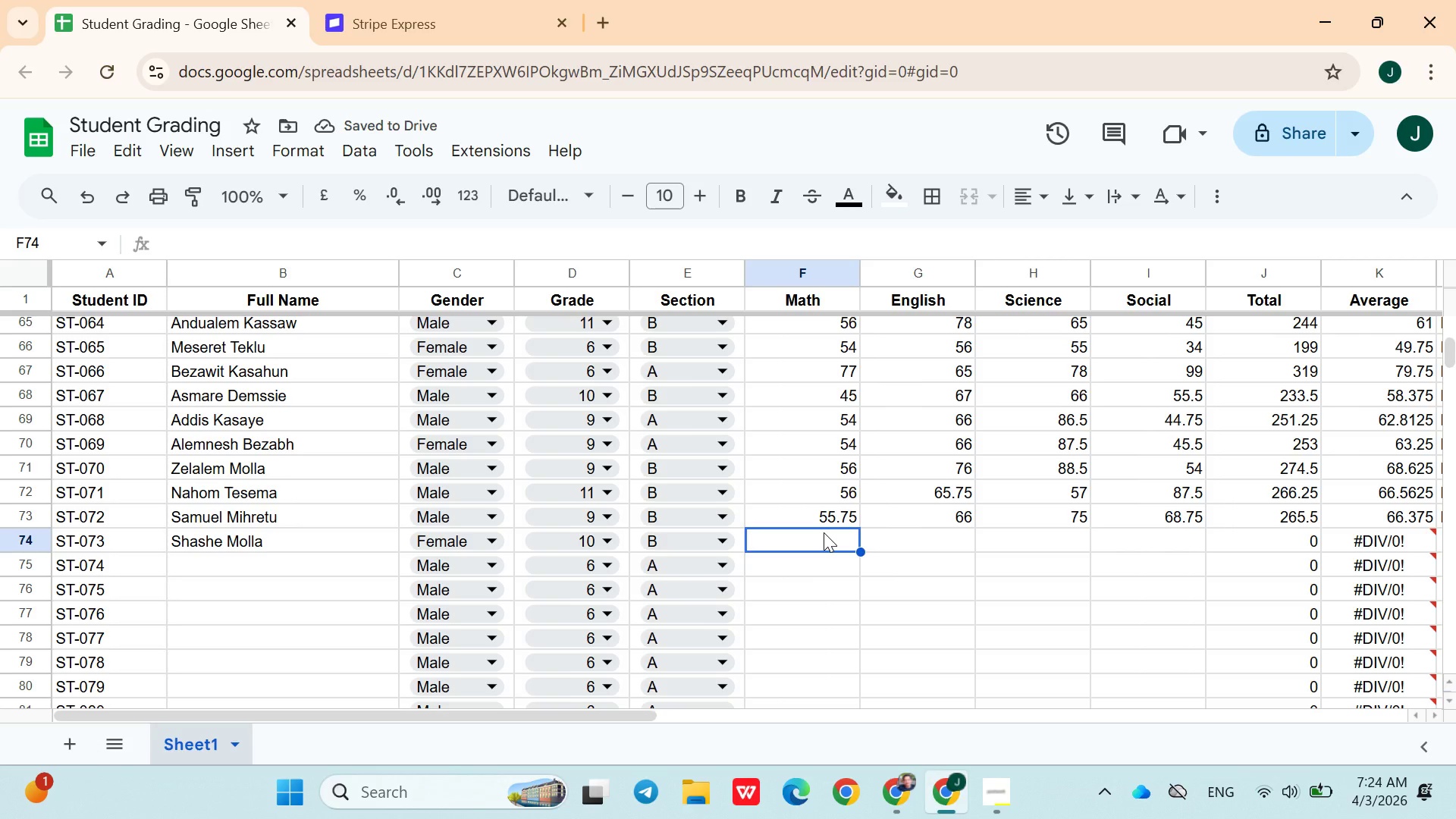 
type(67)
 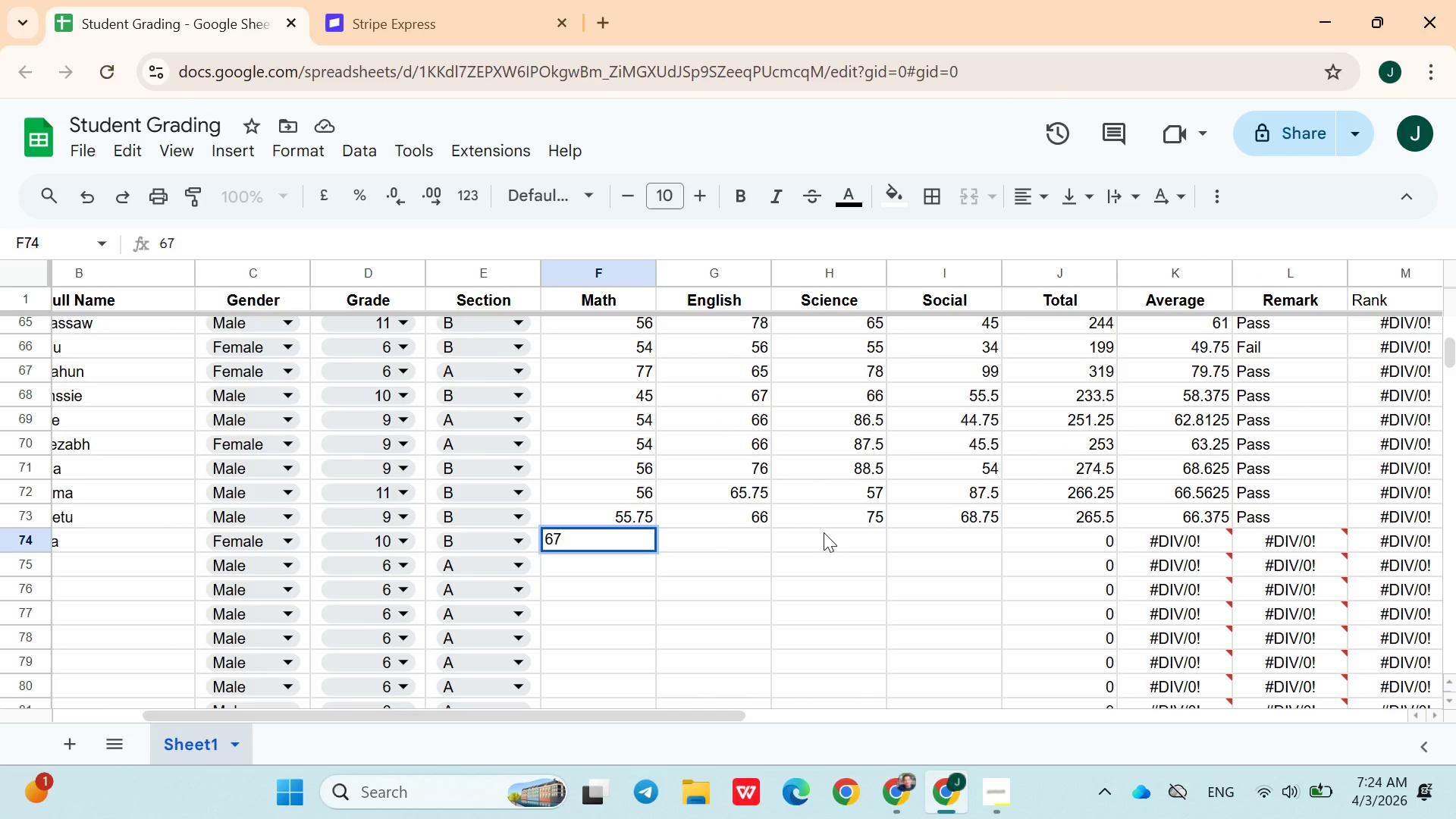 
key(ArrowRight)
 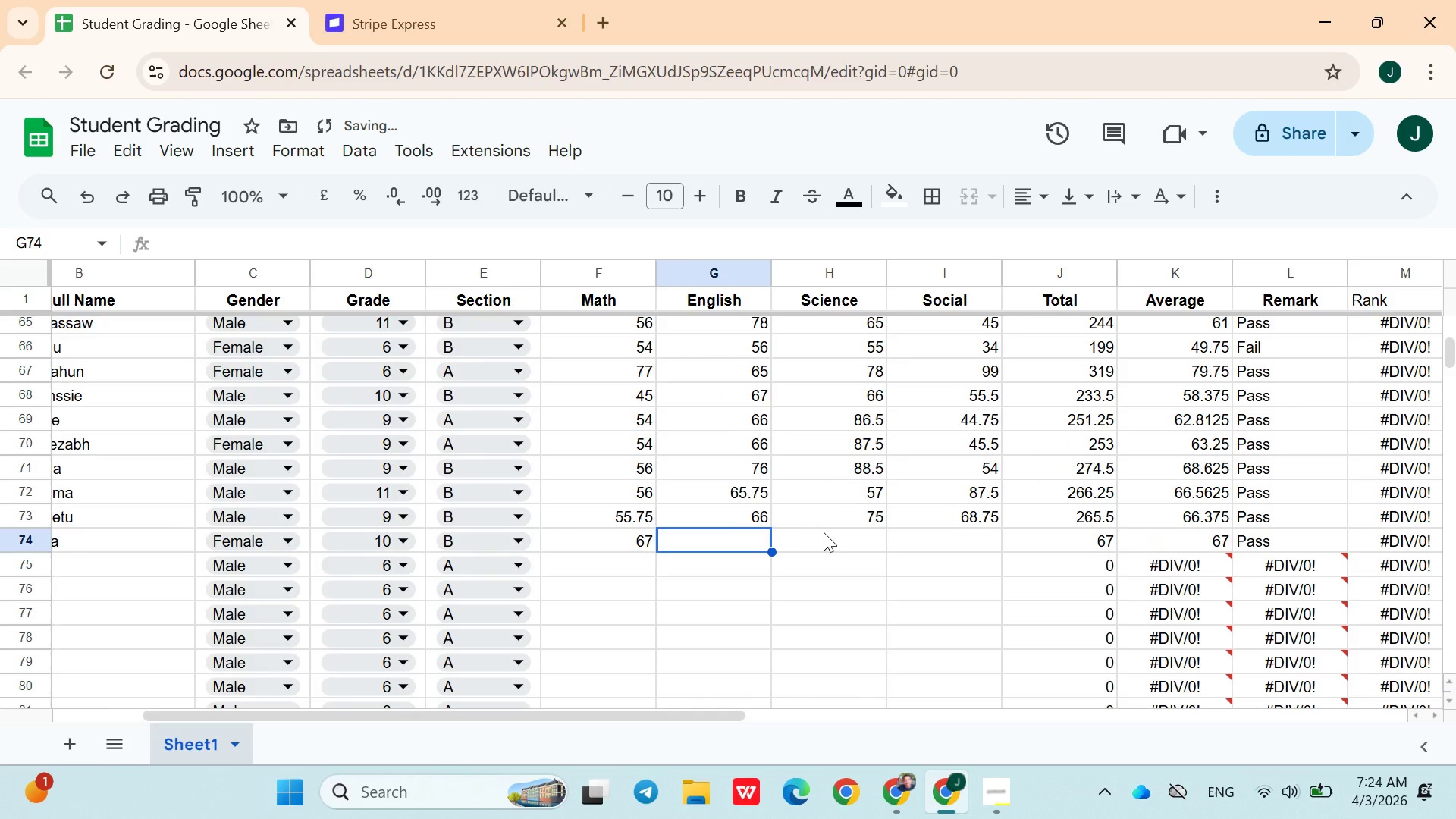 
type(34.75)
 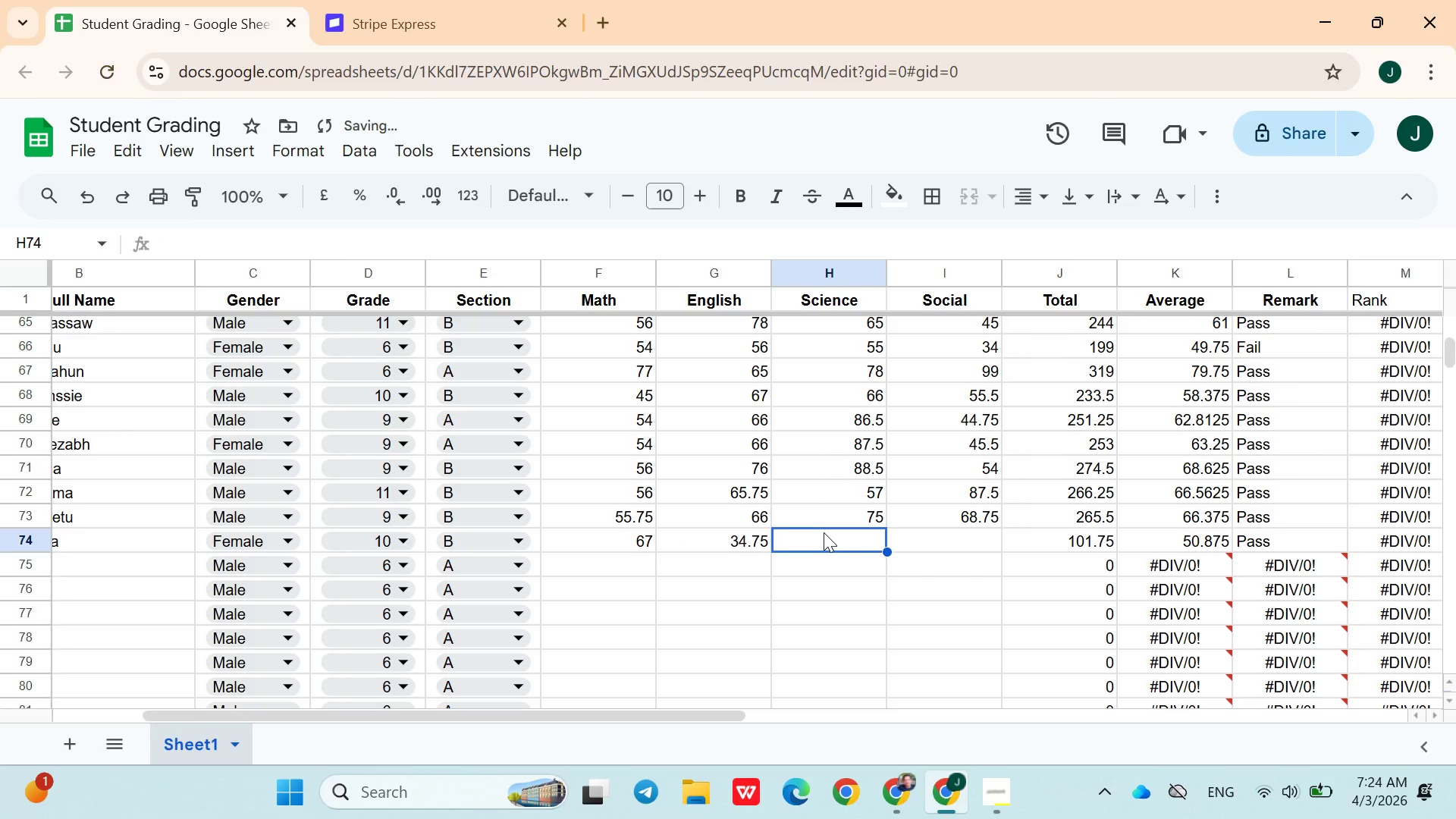 
key(ArrowRight)
 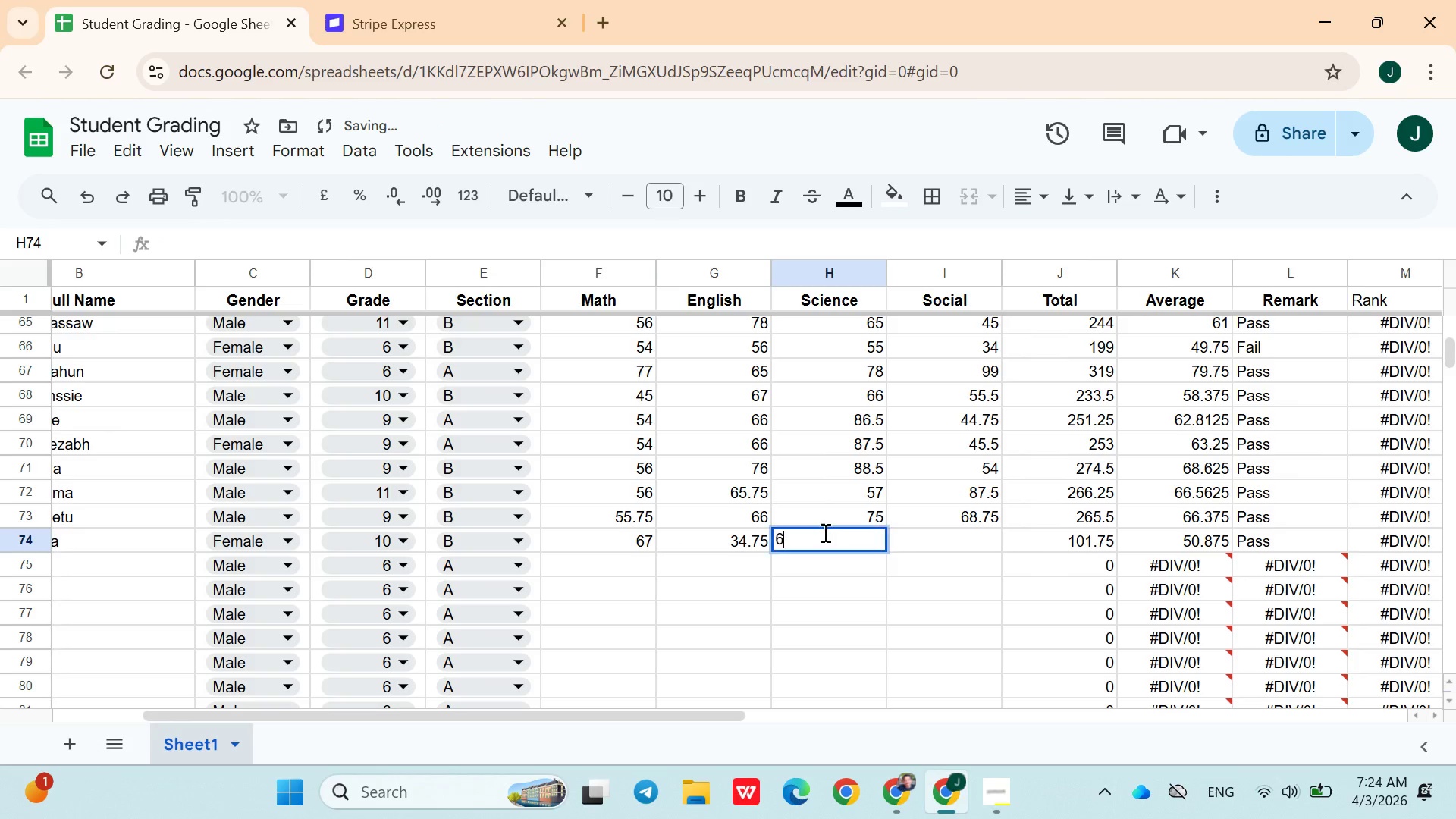 
type(66)
 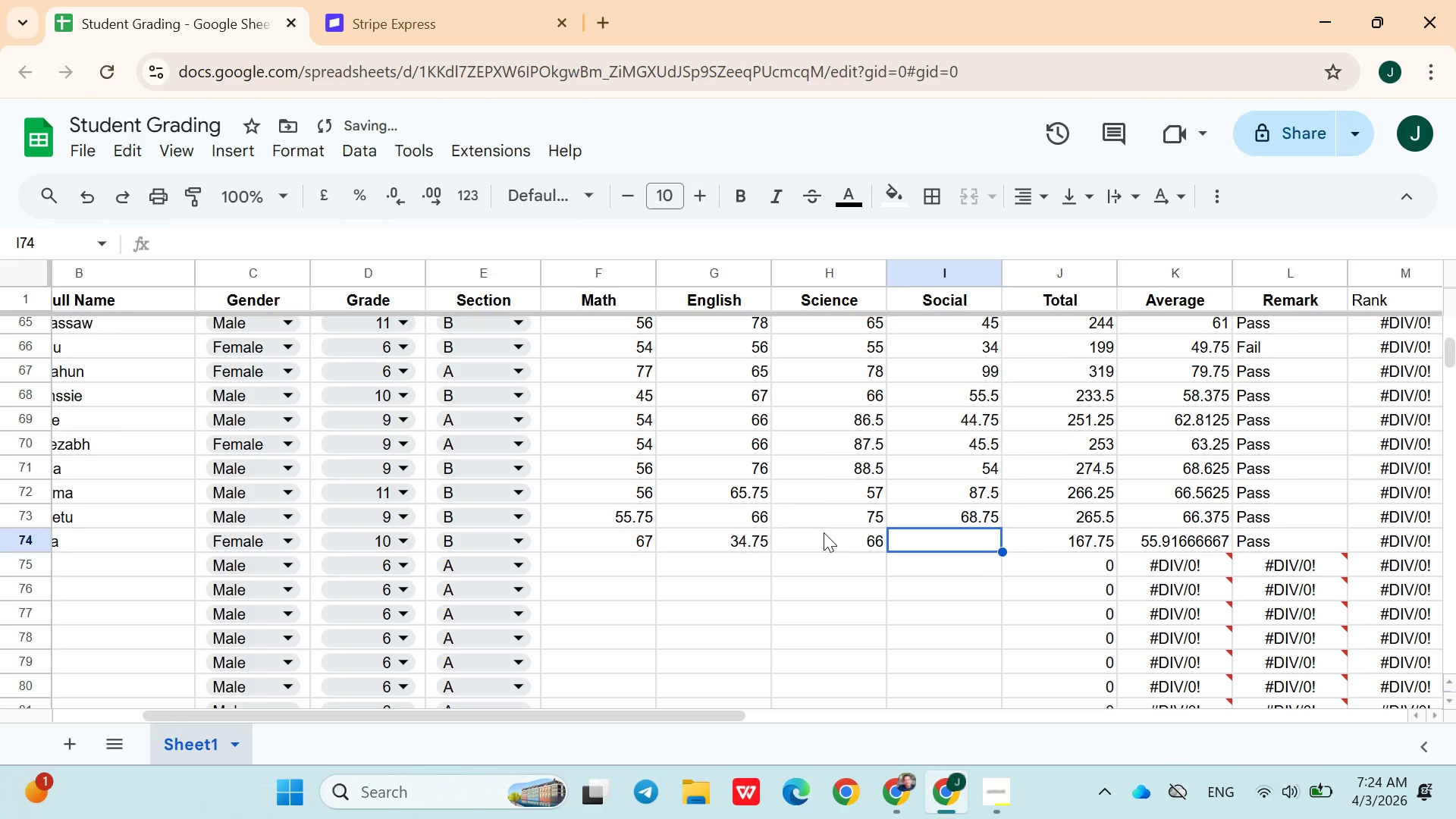 
key(ArrowRight)
 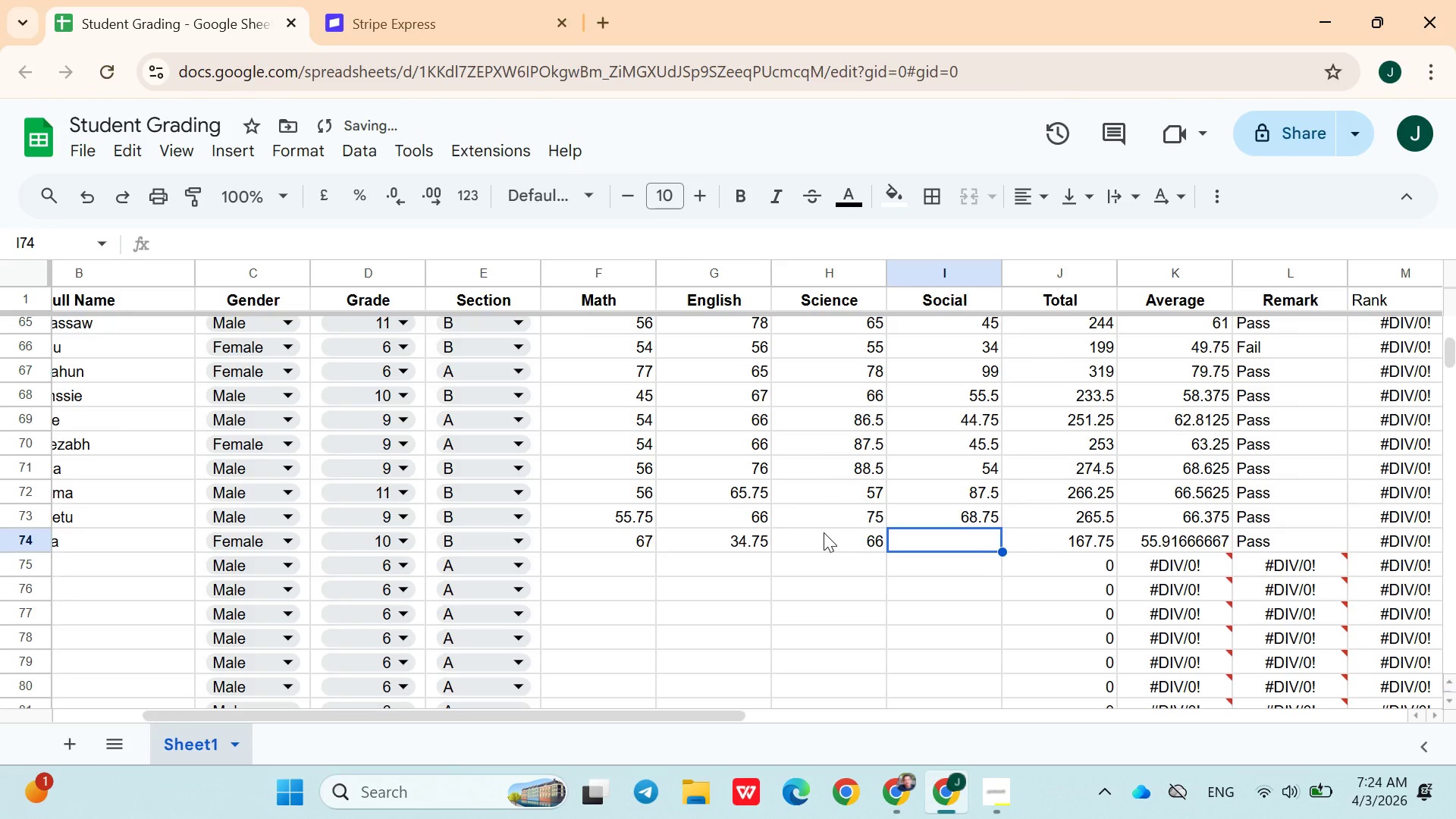 
type(75)
 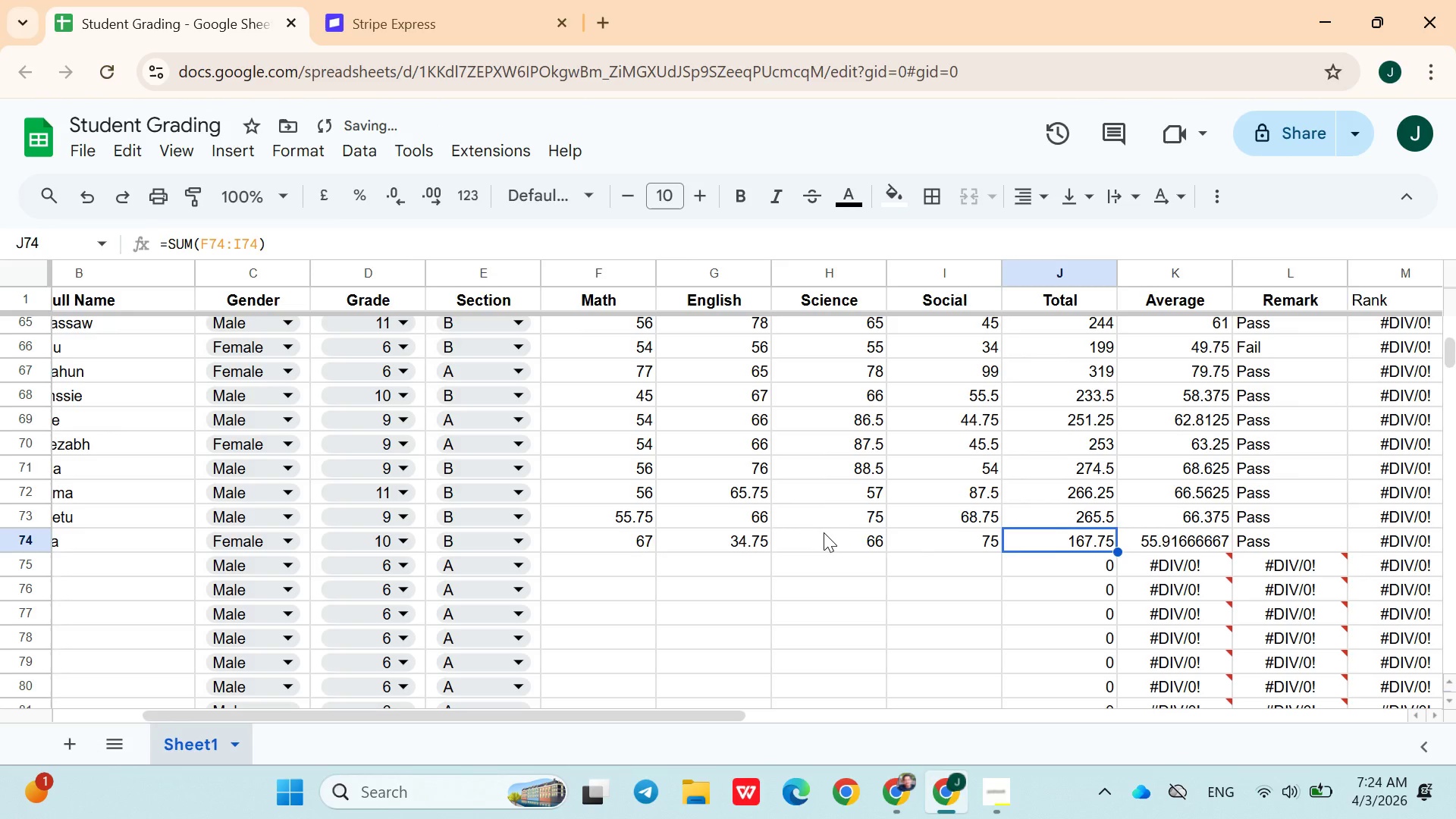 
key(ArrowRight)
 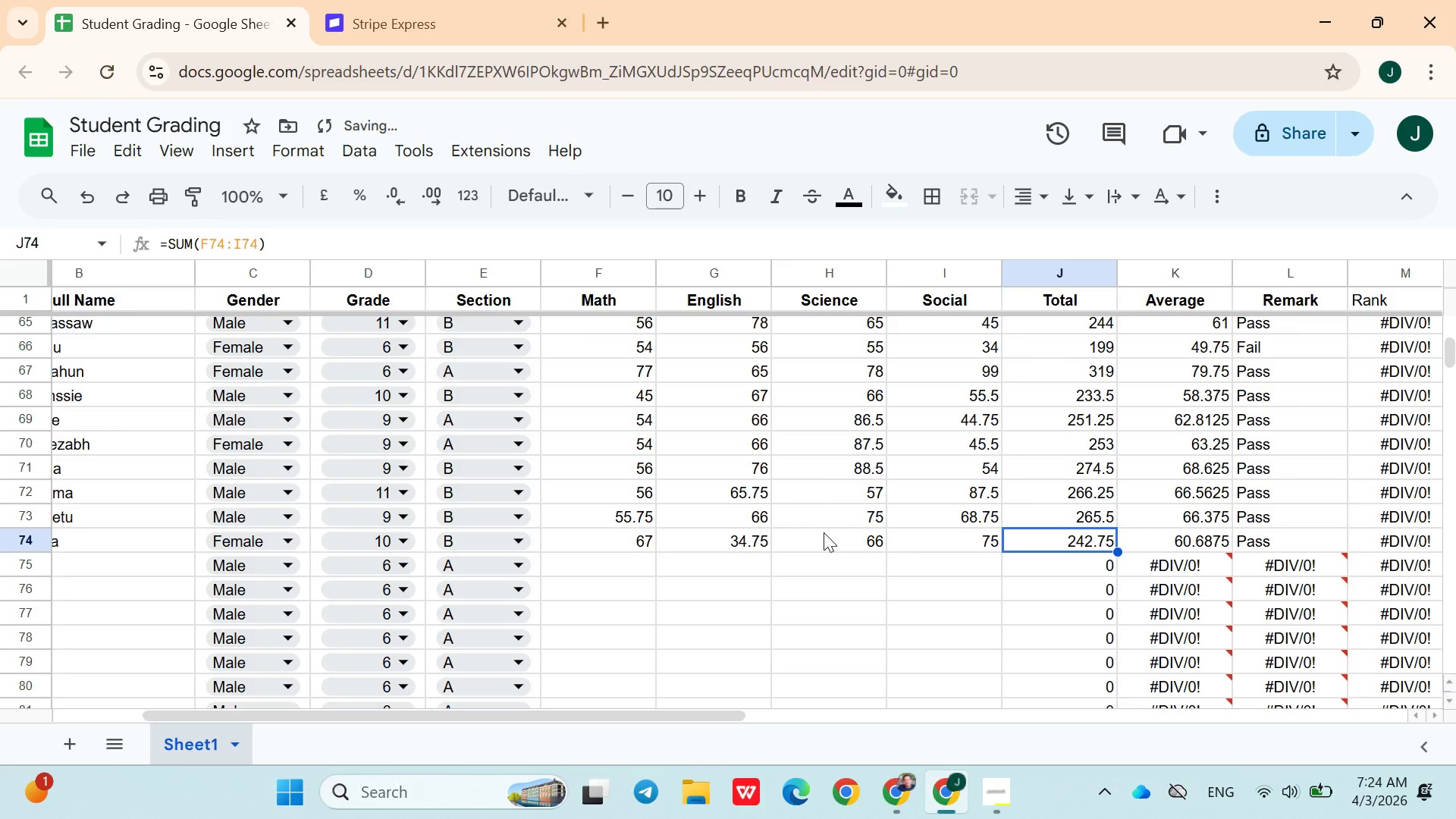 
key(ArrowDown)
 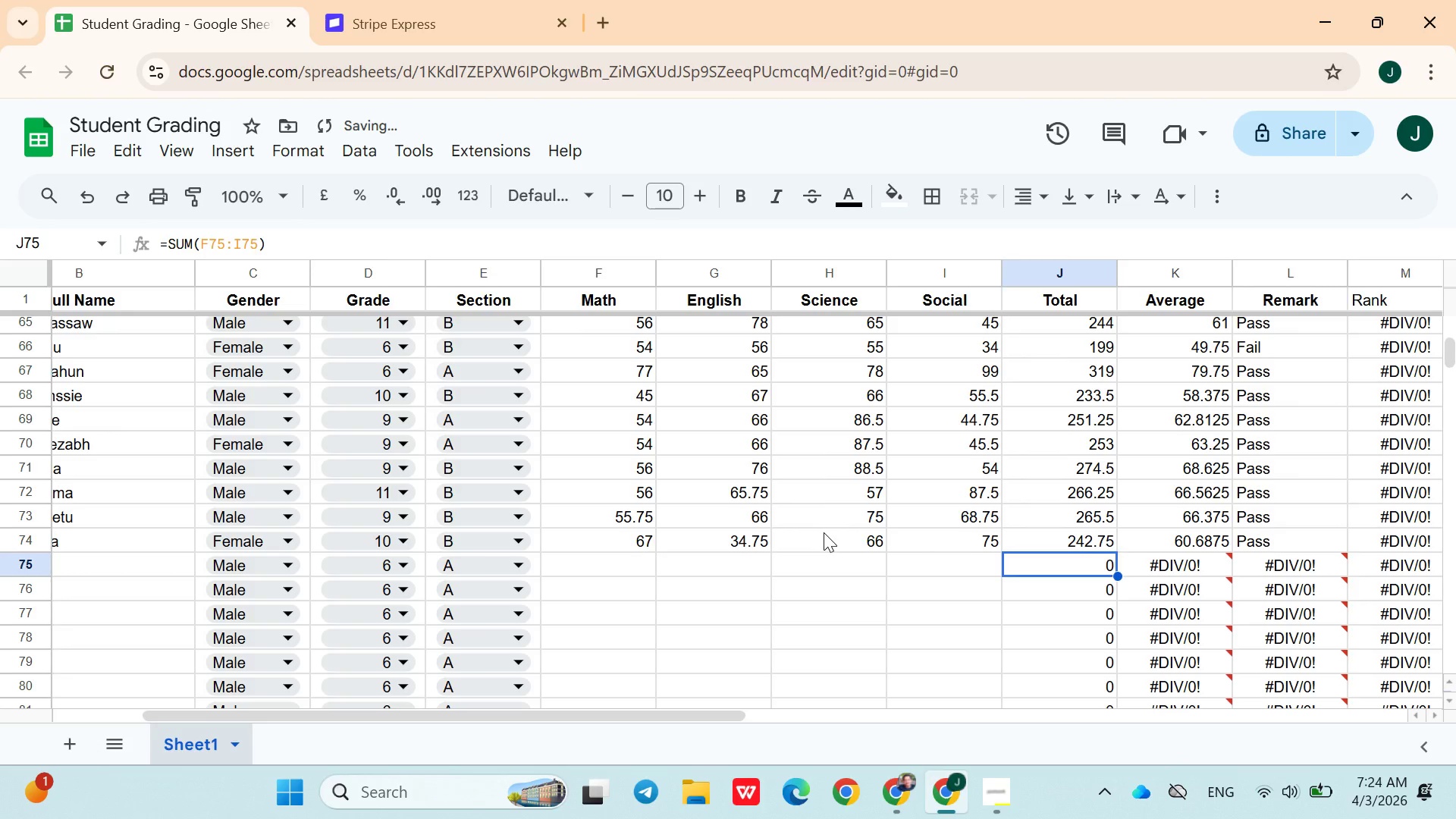 
hold_key(key=ArrowLeft, duration=0.98)
 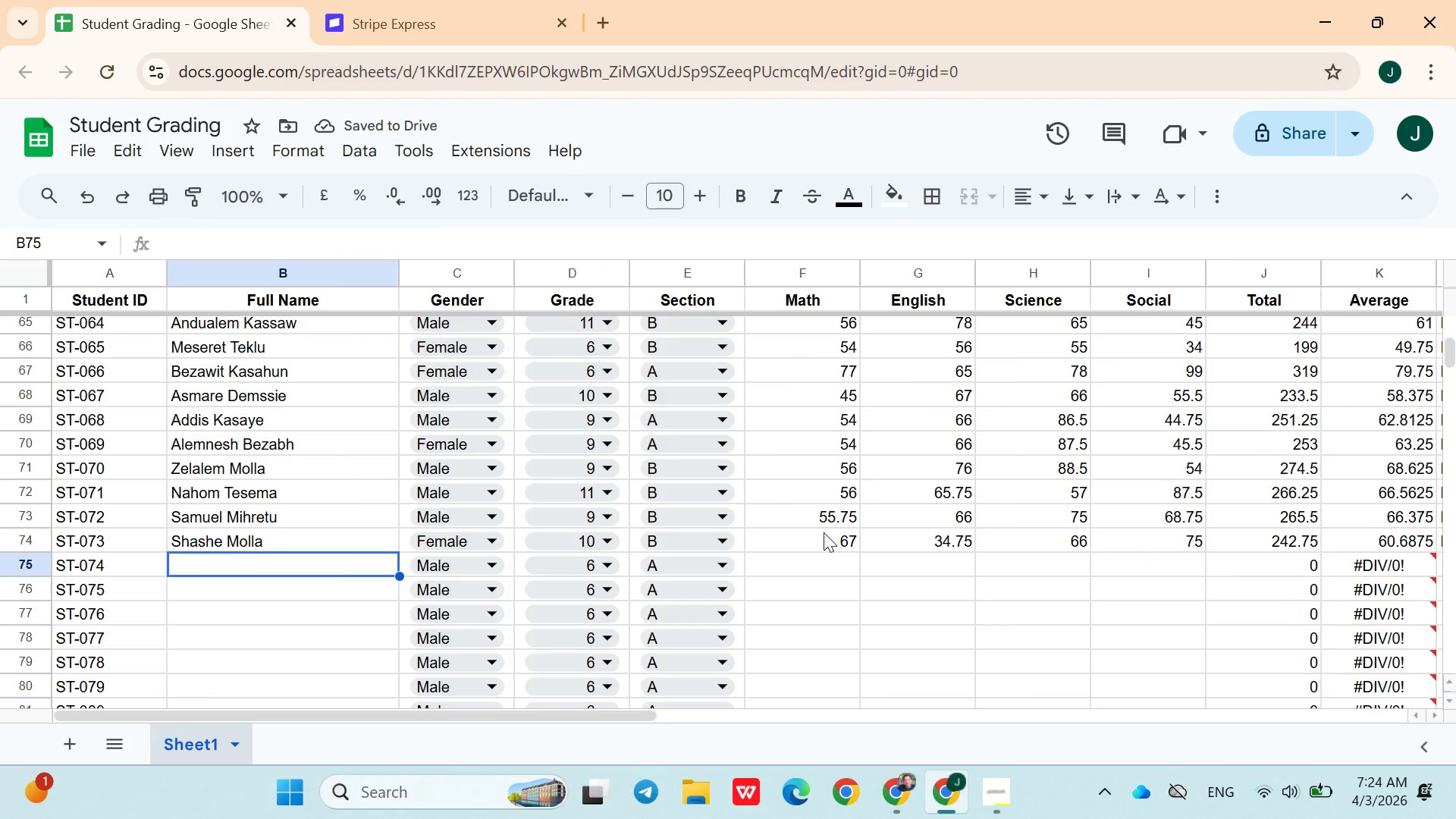 
key(ArrowRight)
 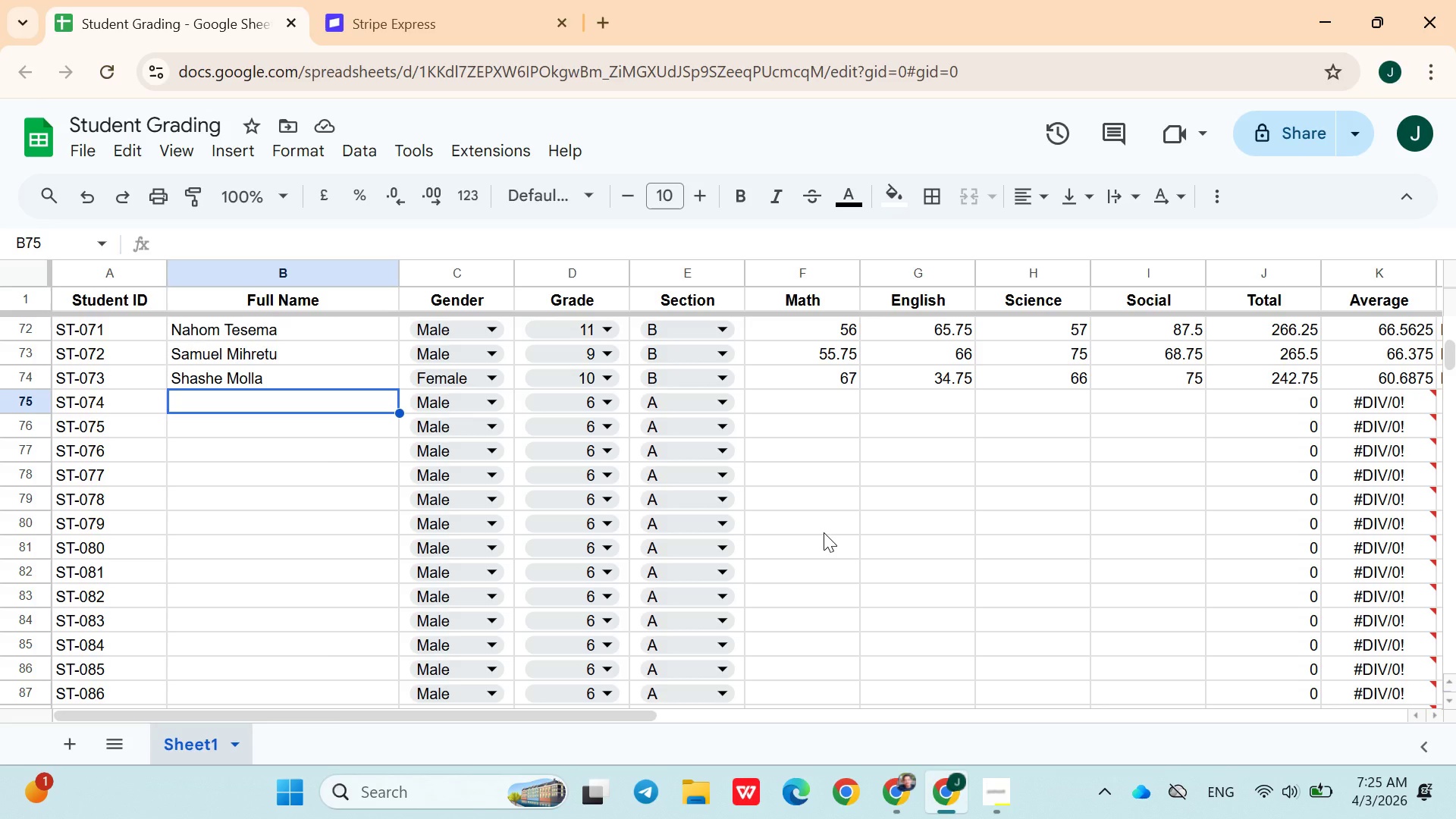 
wait(69.92)
 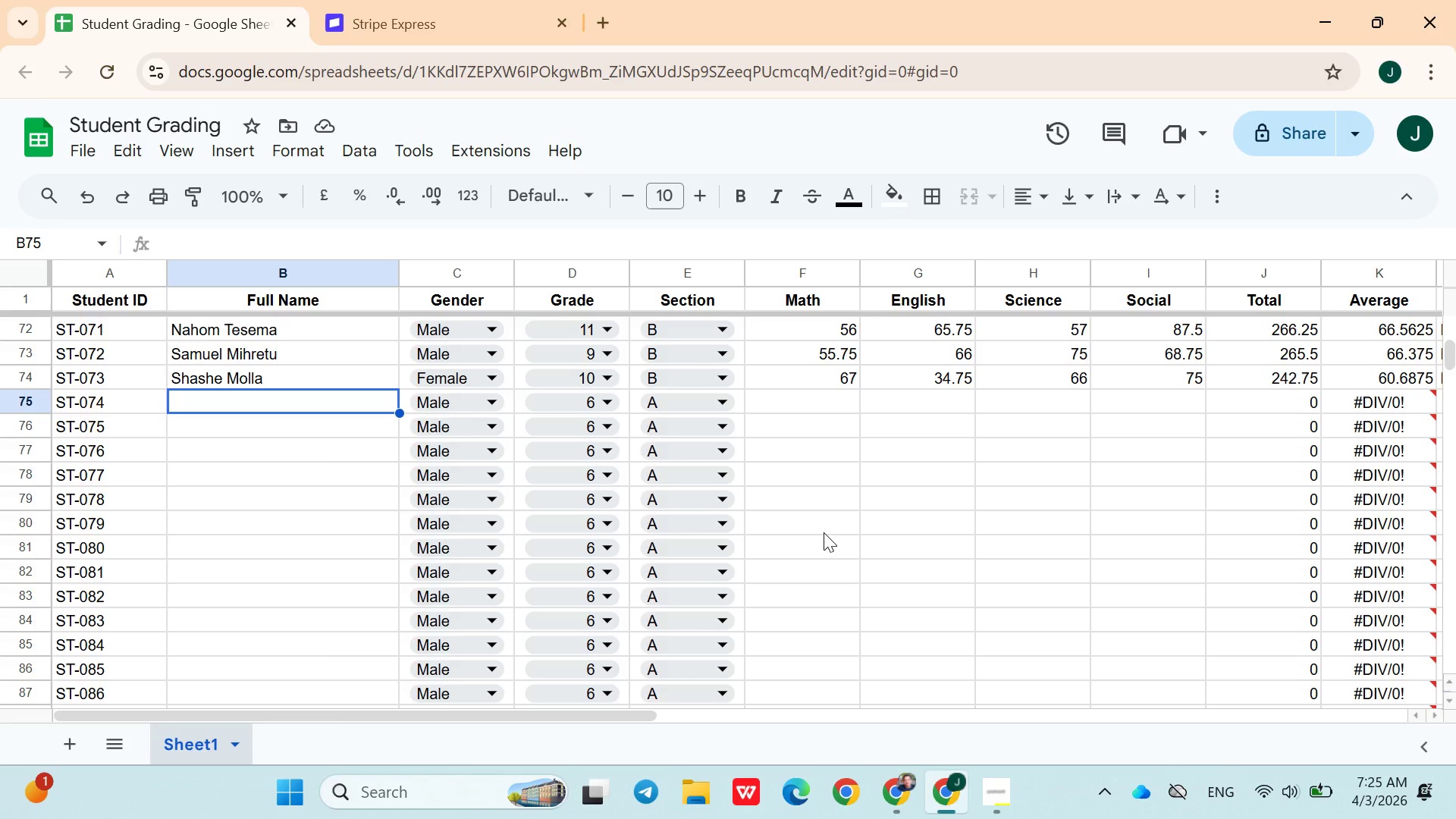 
hold_key(key=ShiftLeft, duration=1.52)
 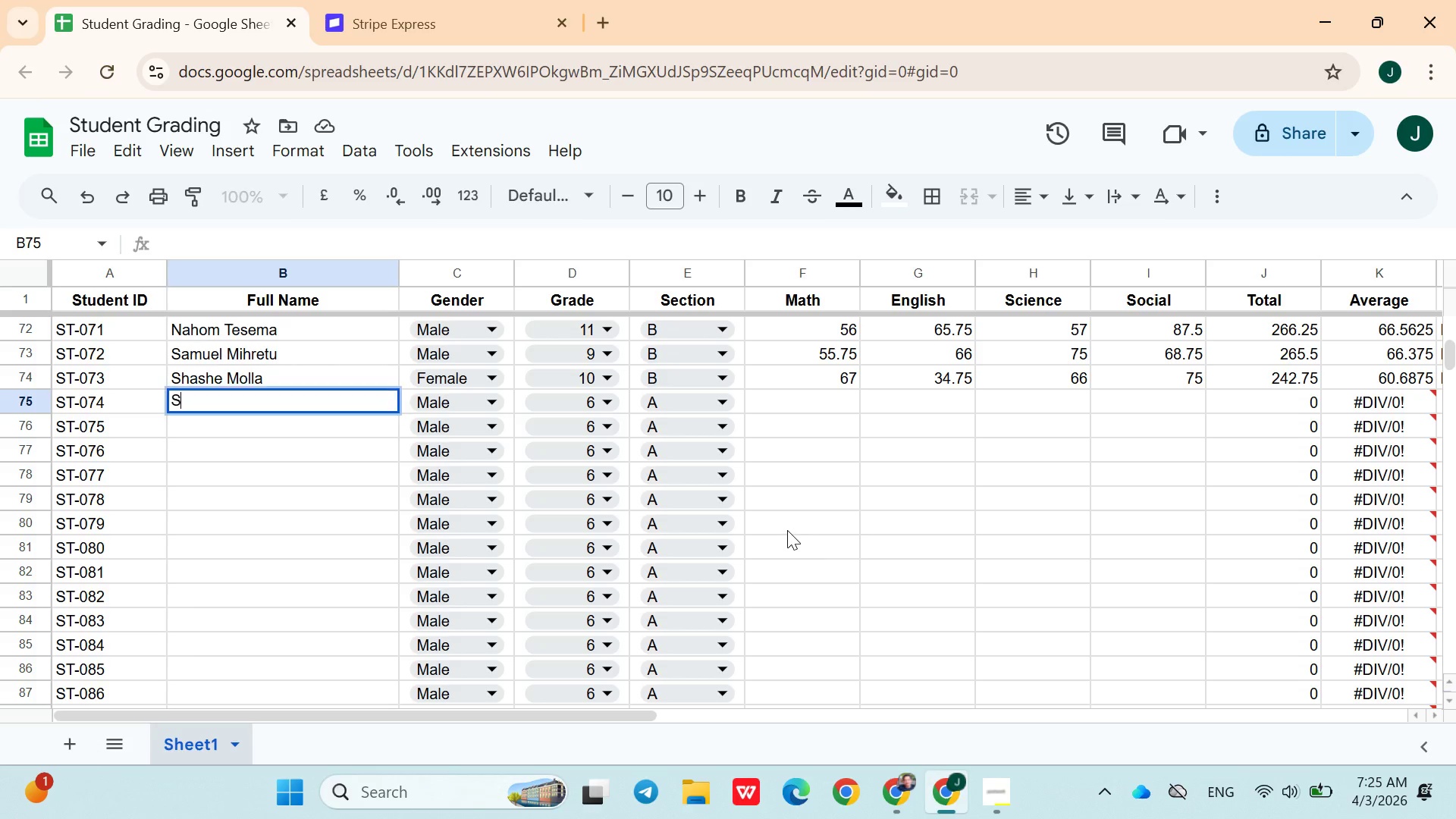 
type(Shambel Bires)
 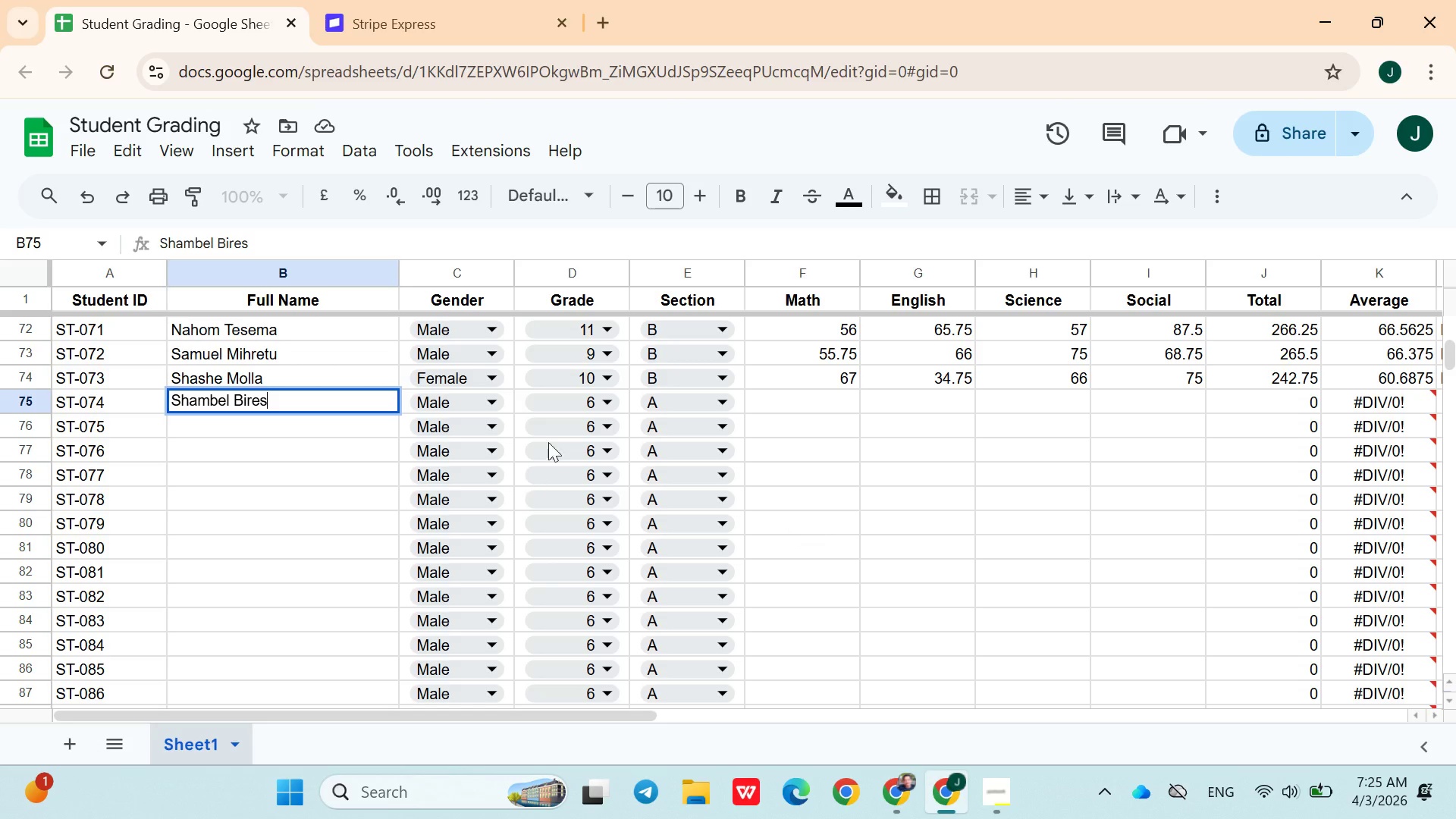 
left_click([565, 404])
 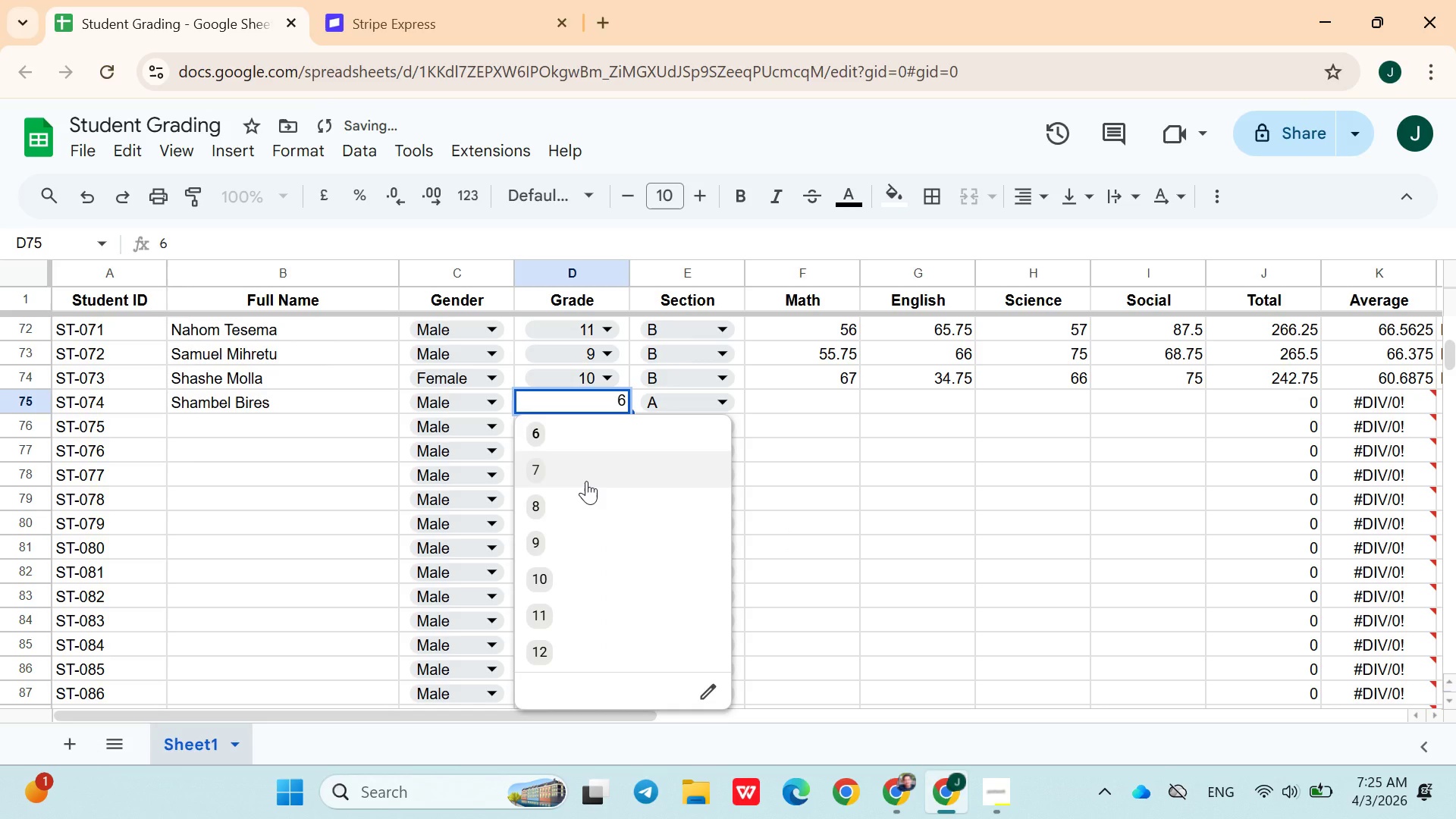 
left_click([586, 485])
 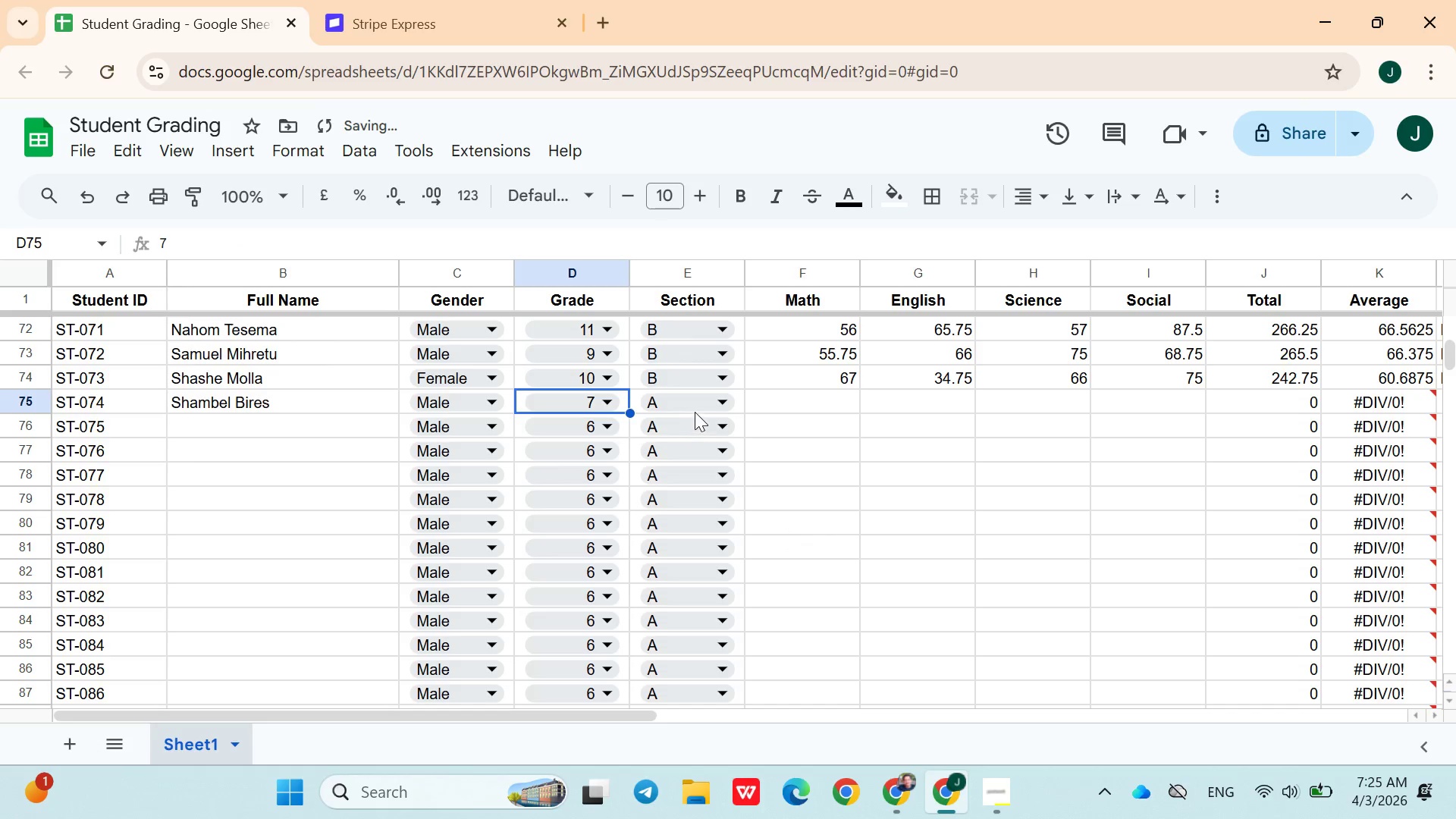 
left_click([695, 412])
 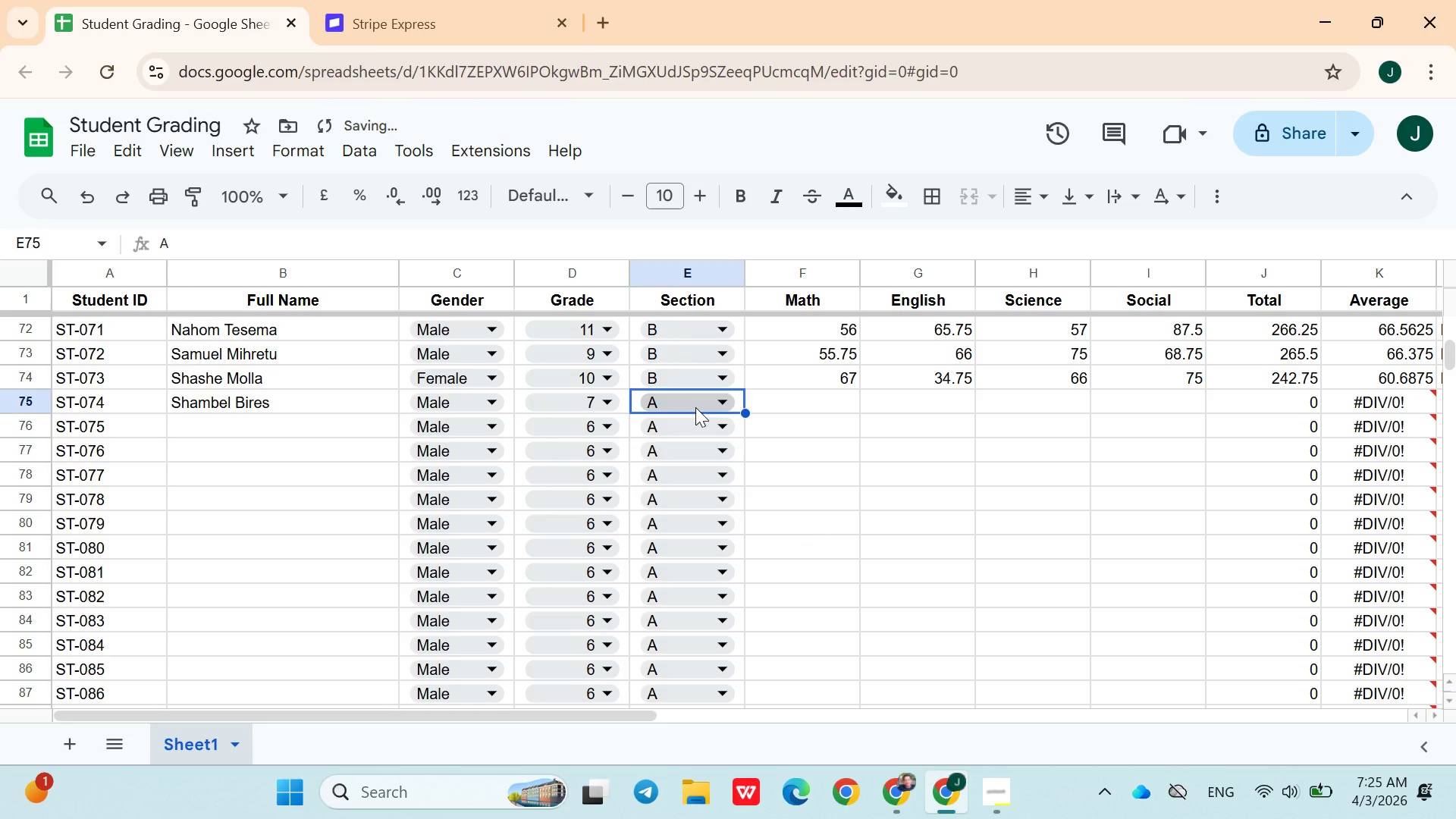 
left_click([695, 407])
 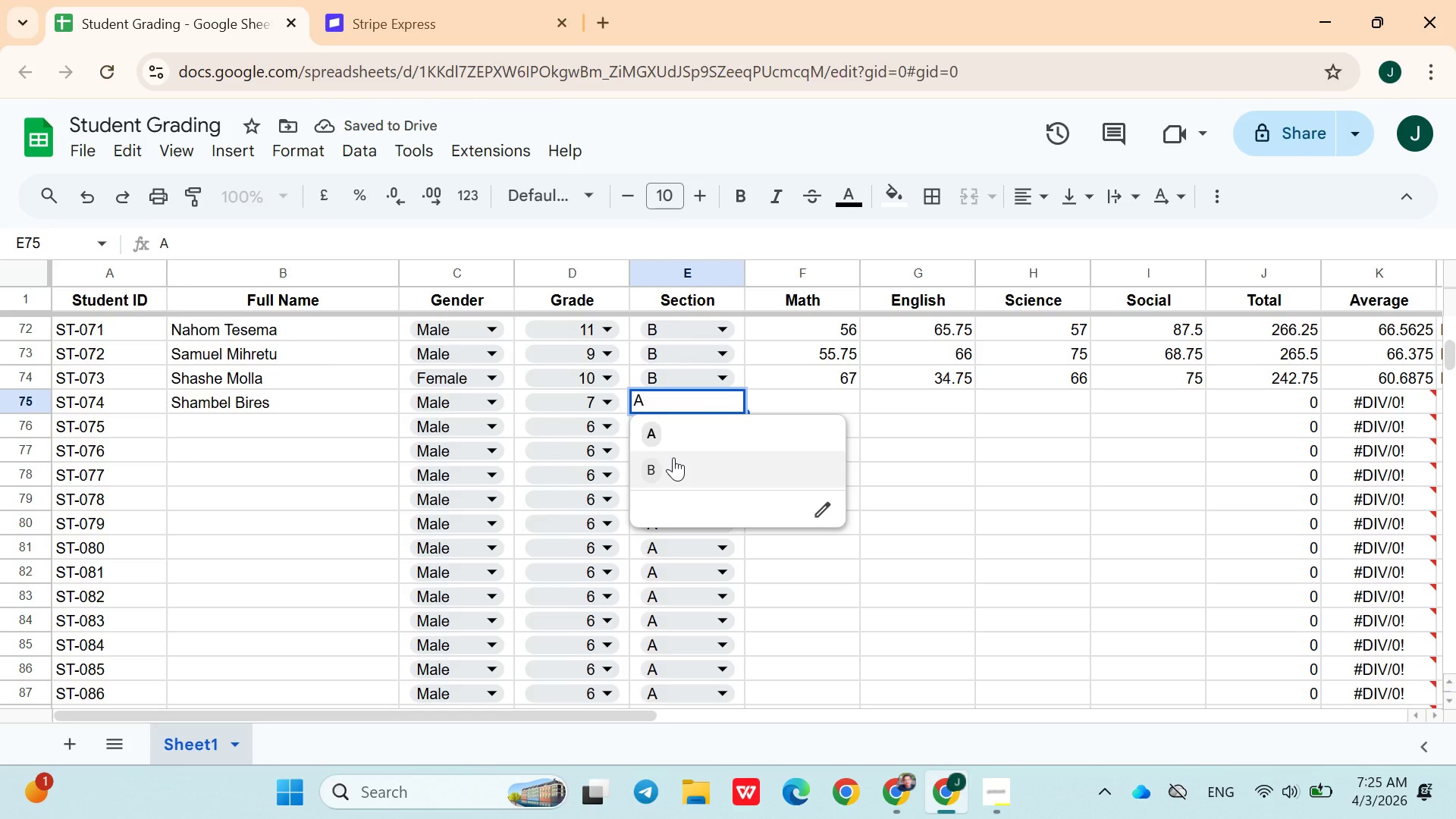 
left_click([673, 457])
 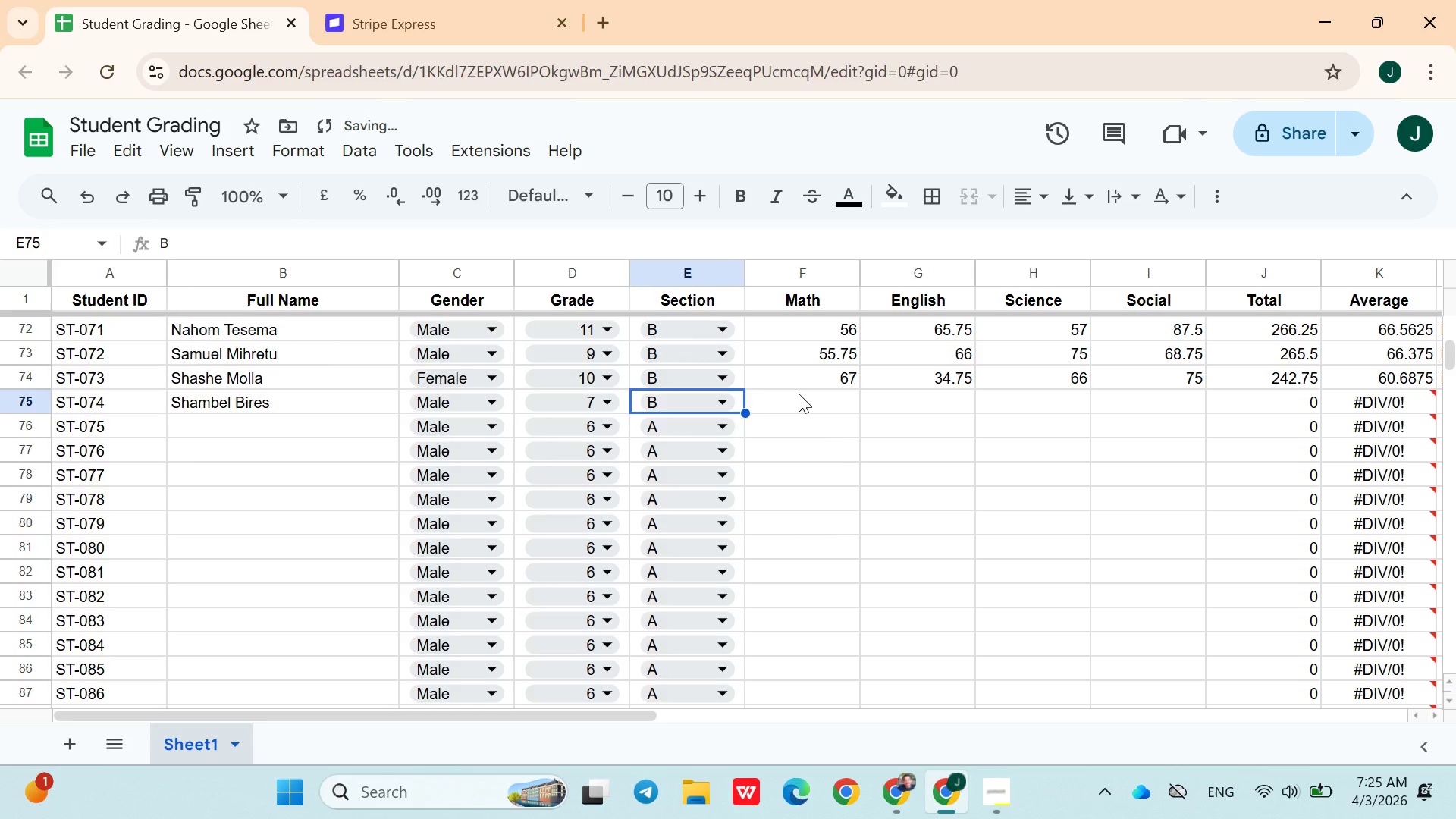 
left_click([799, 394])
 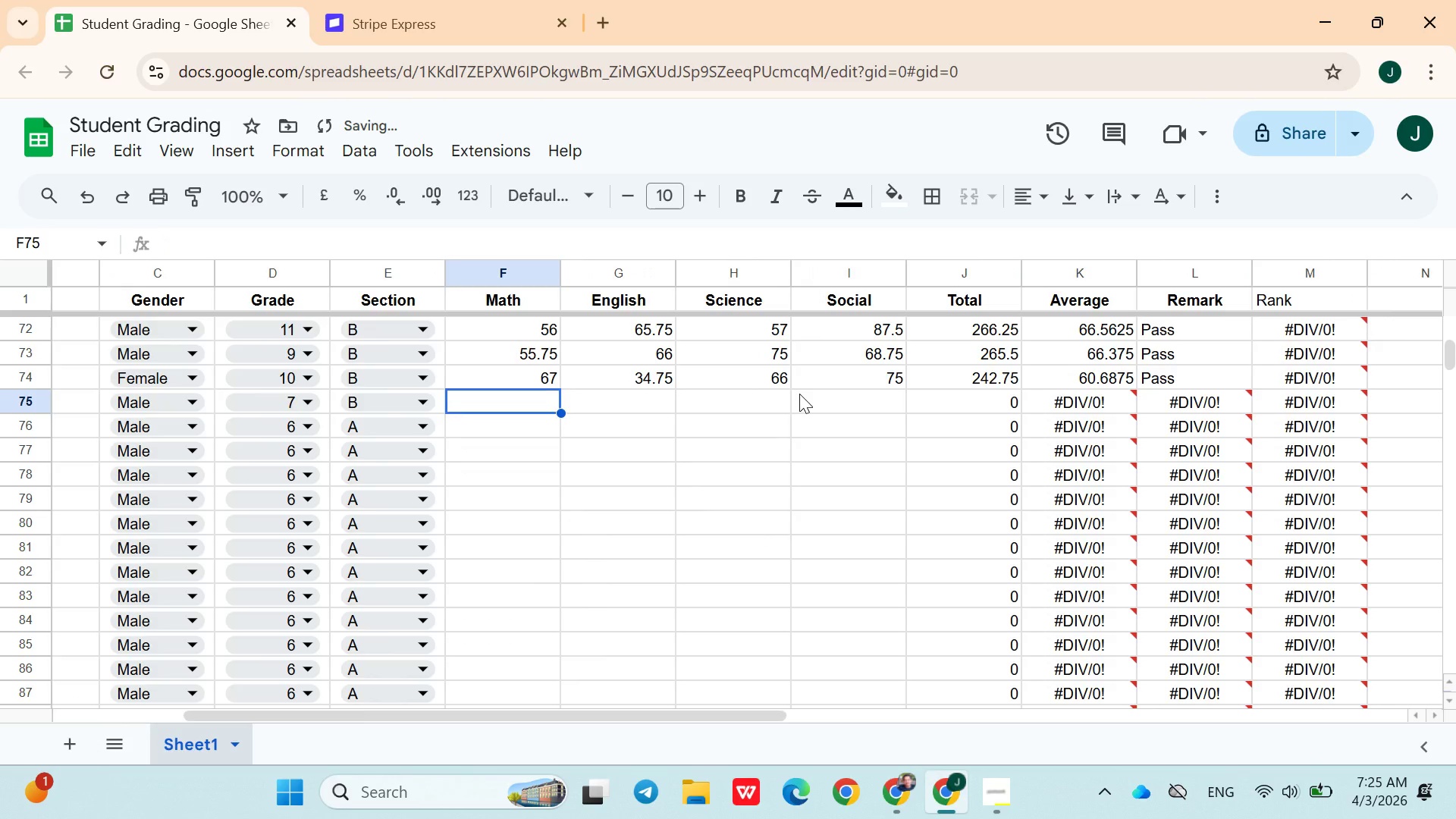 
type(45)
 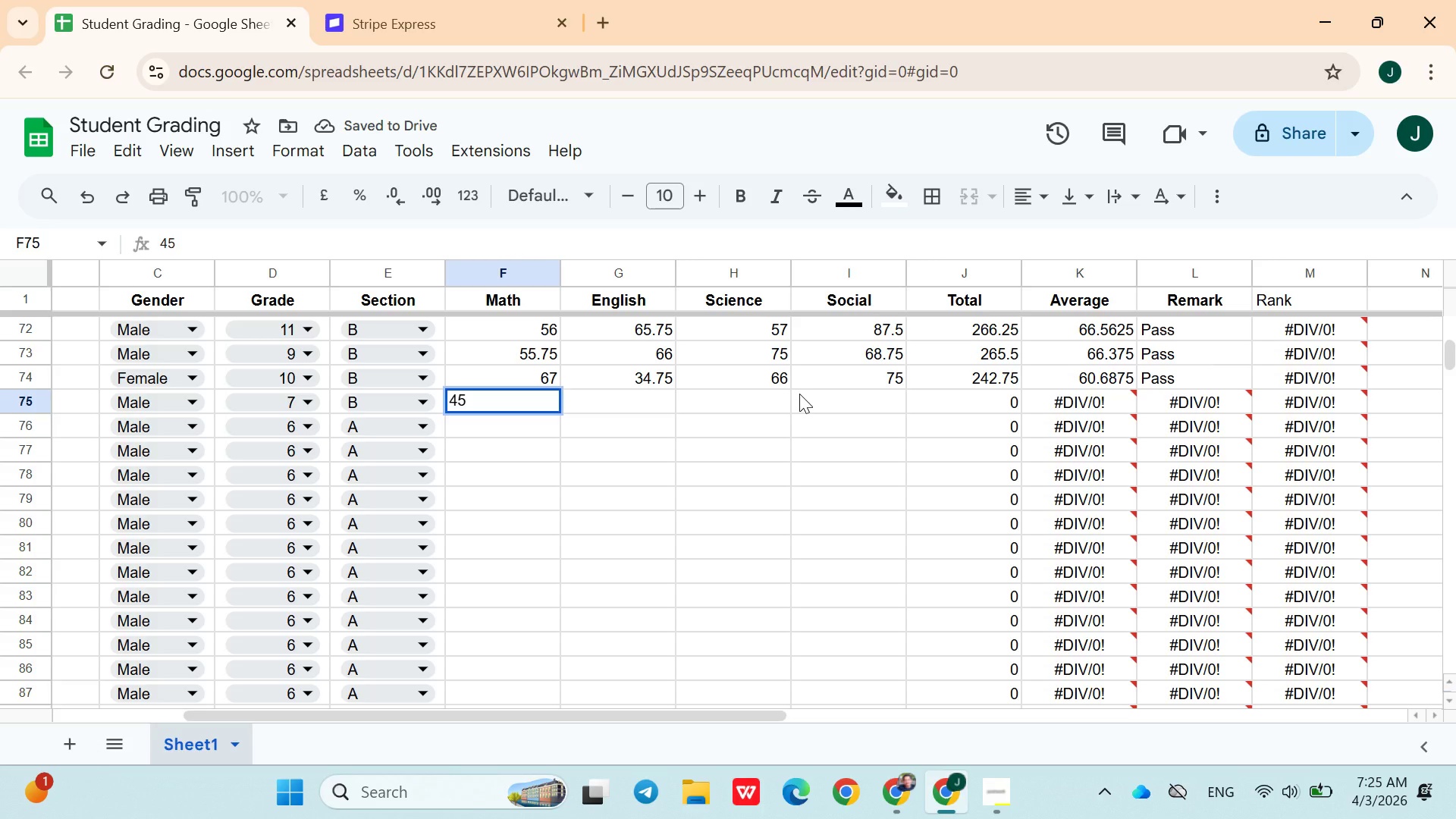 
key(ArrowRight)
 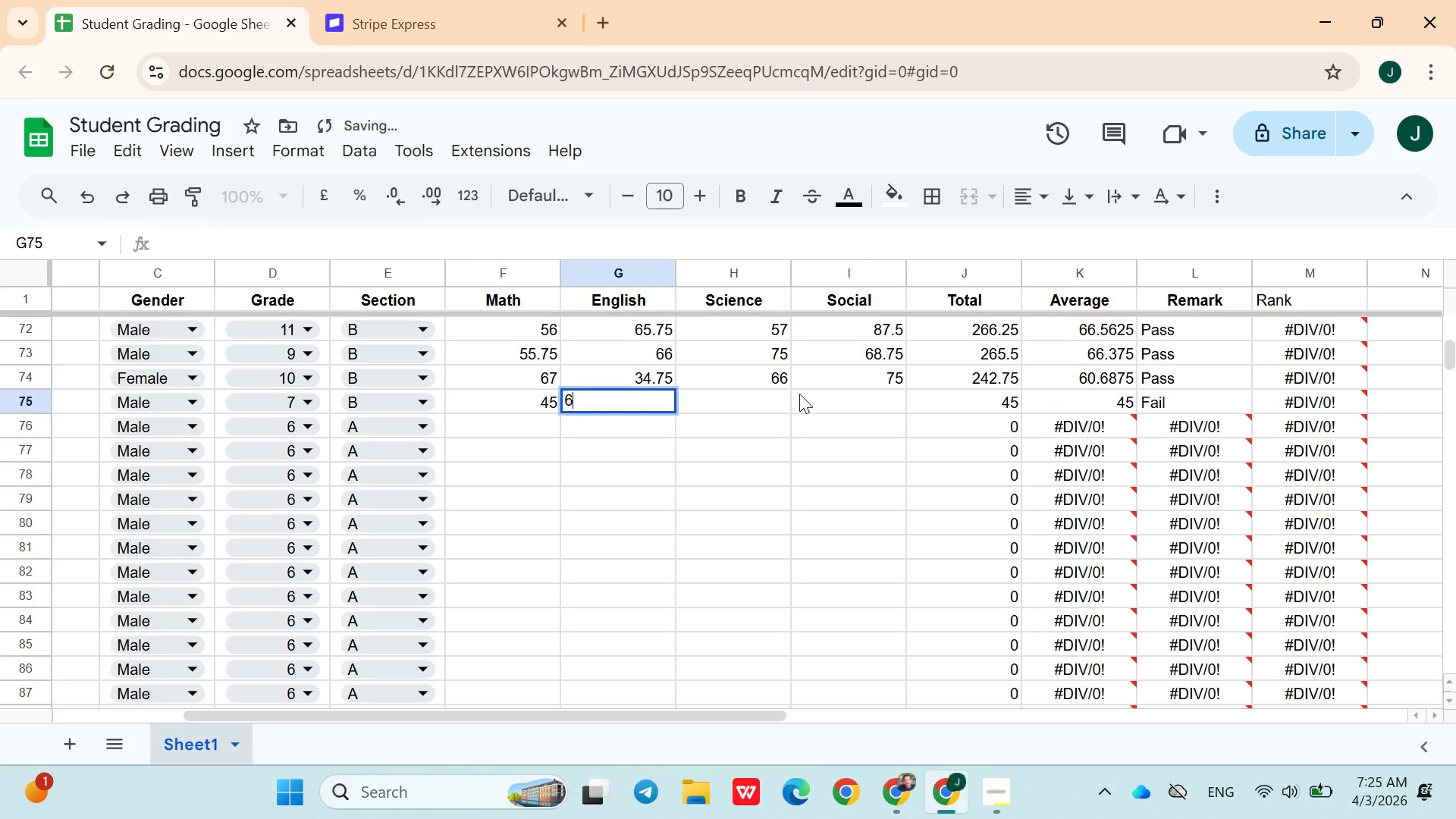 
type(65)
 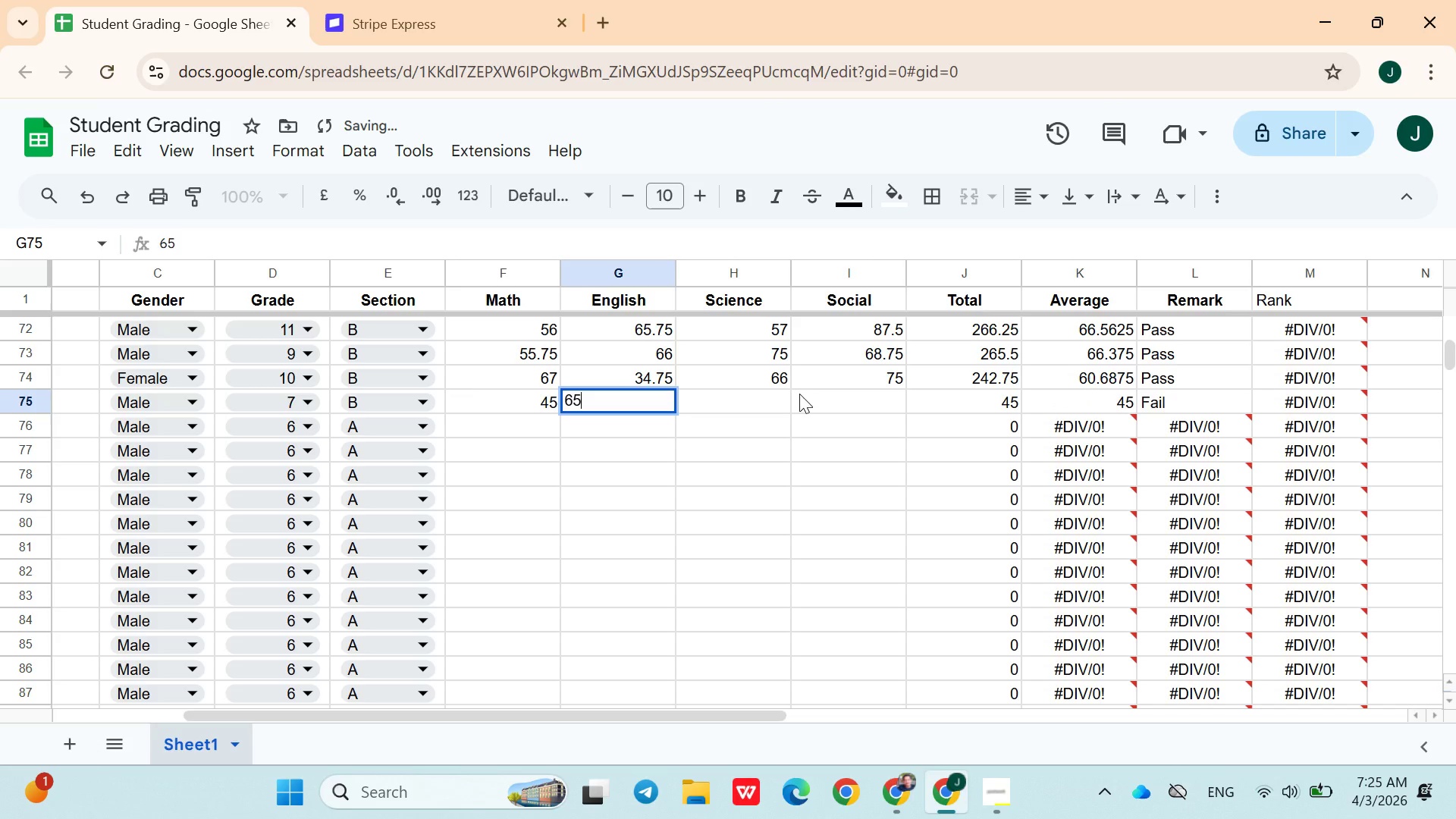 
key(ArrowRight)
 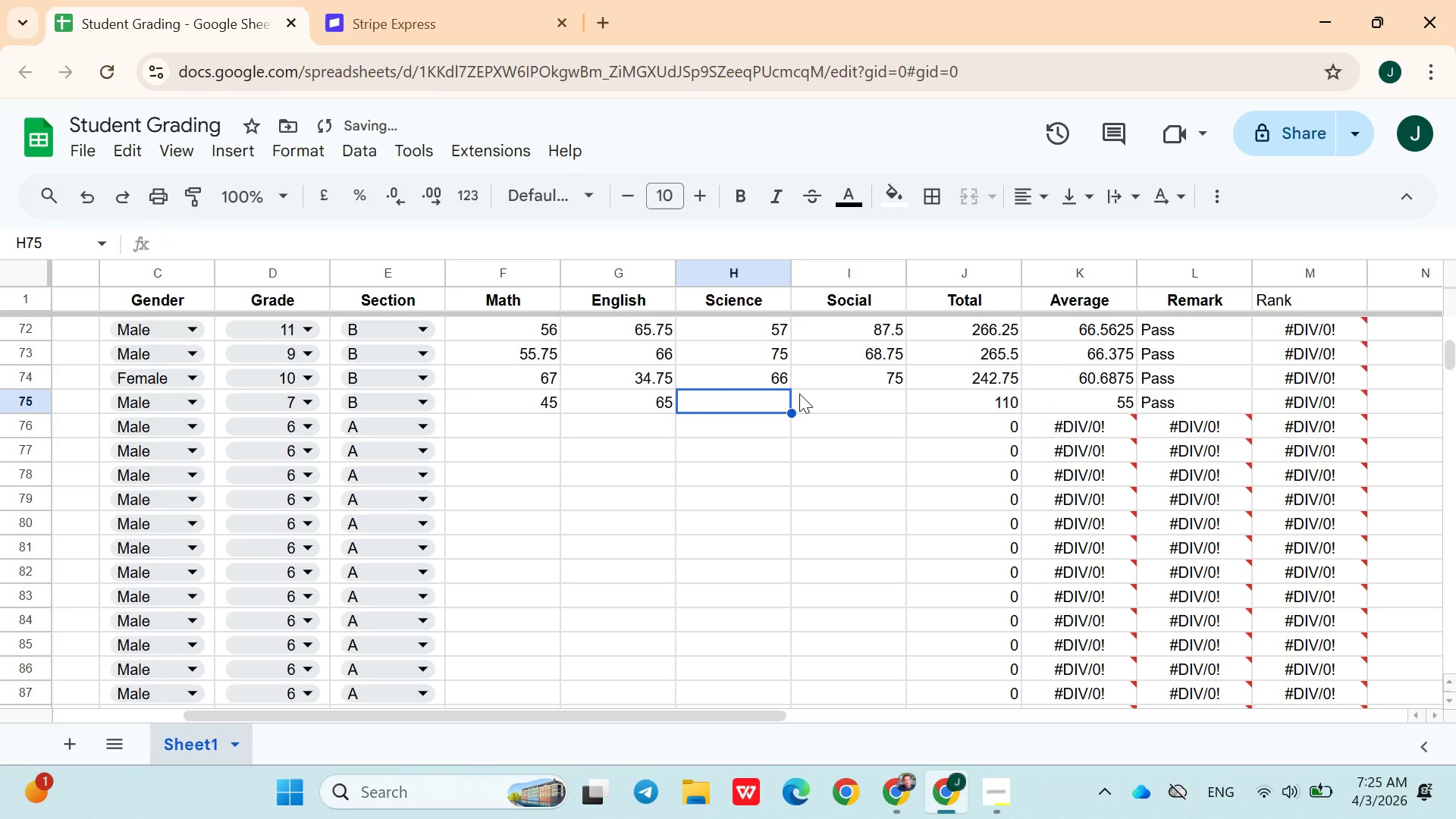 
type(67.5)
 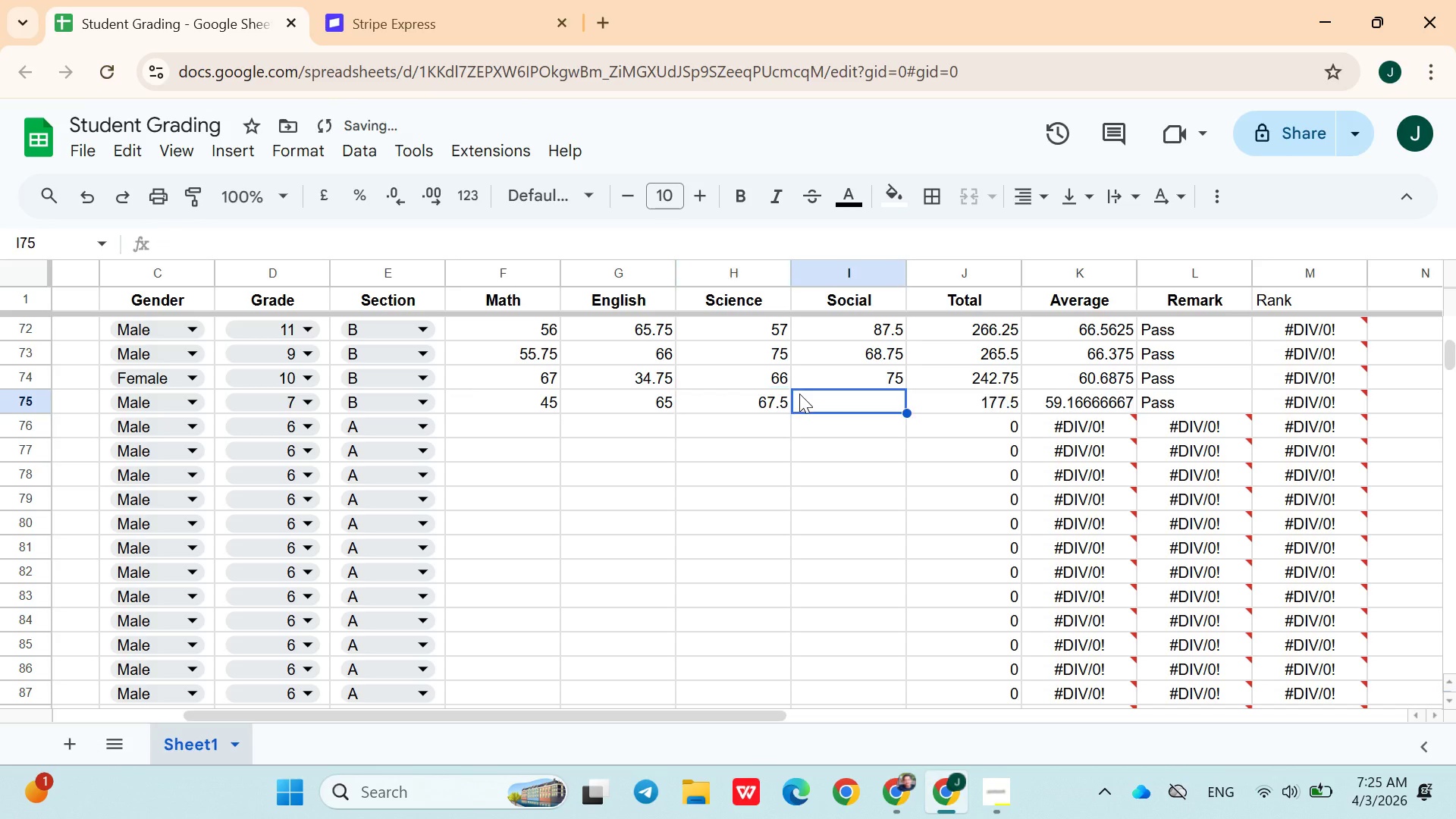 
key(ArrowRight)
 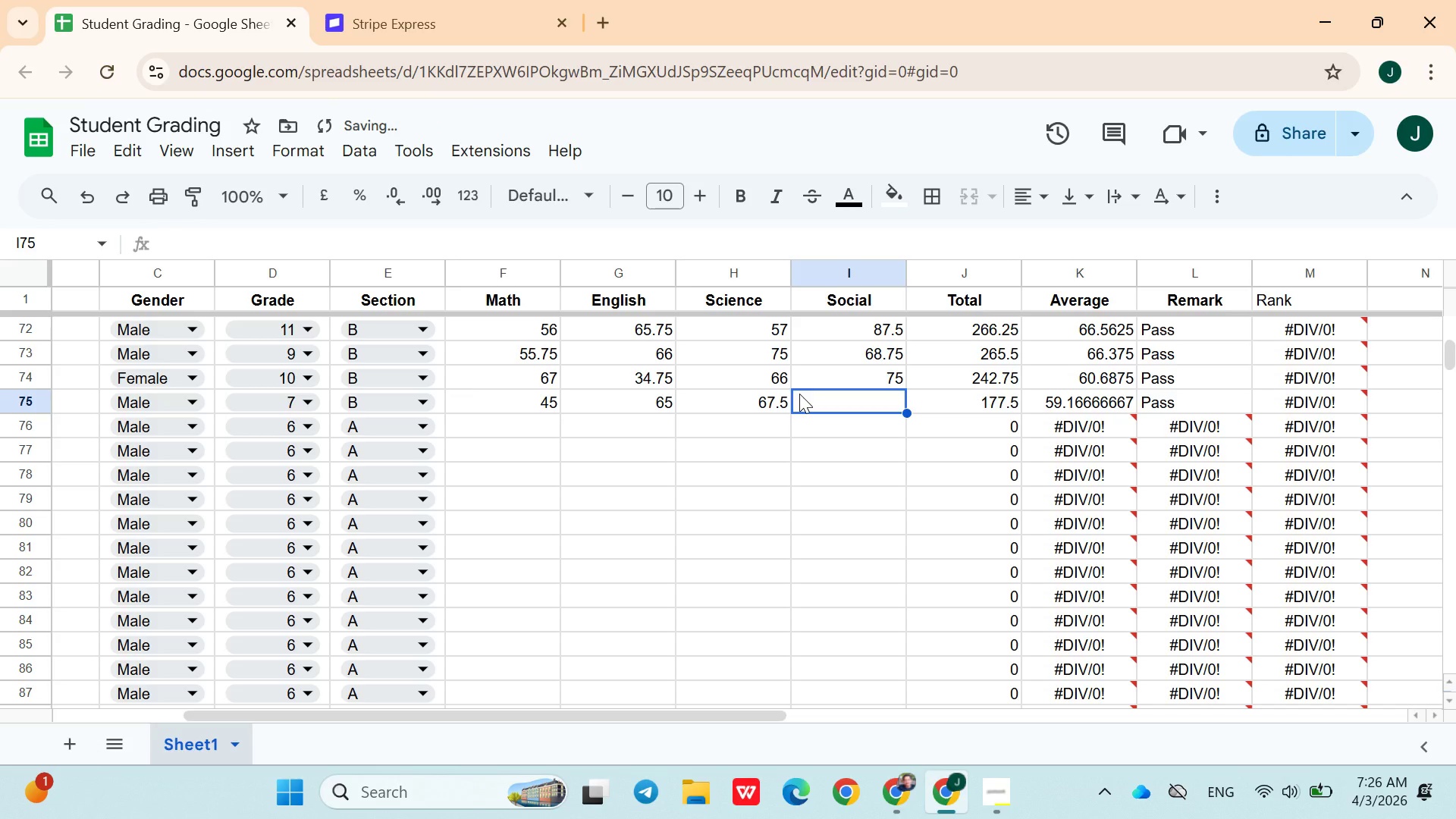 
type(82)
 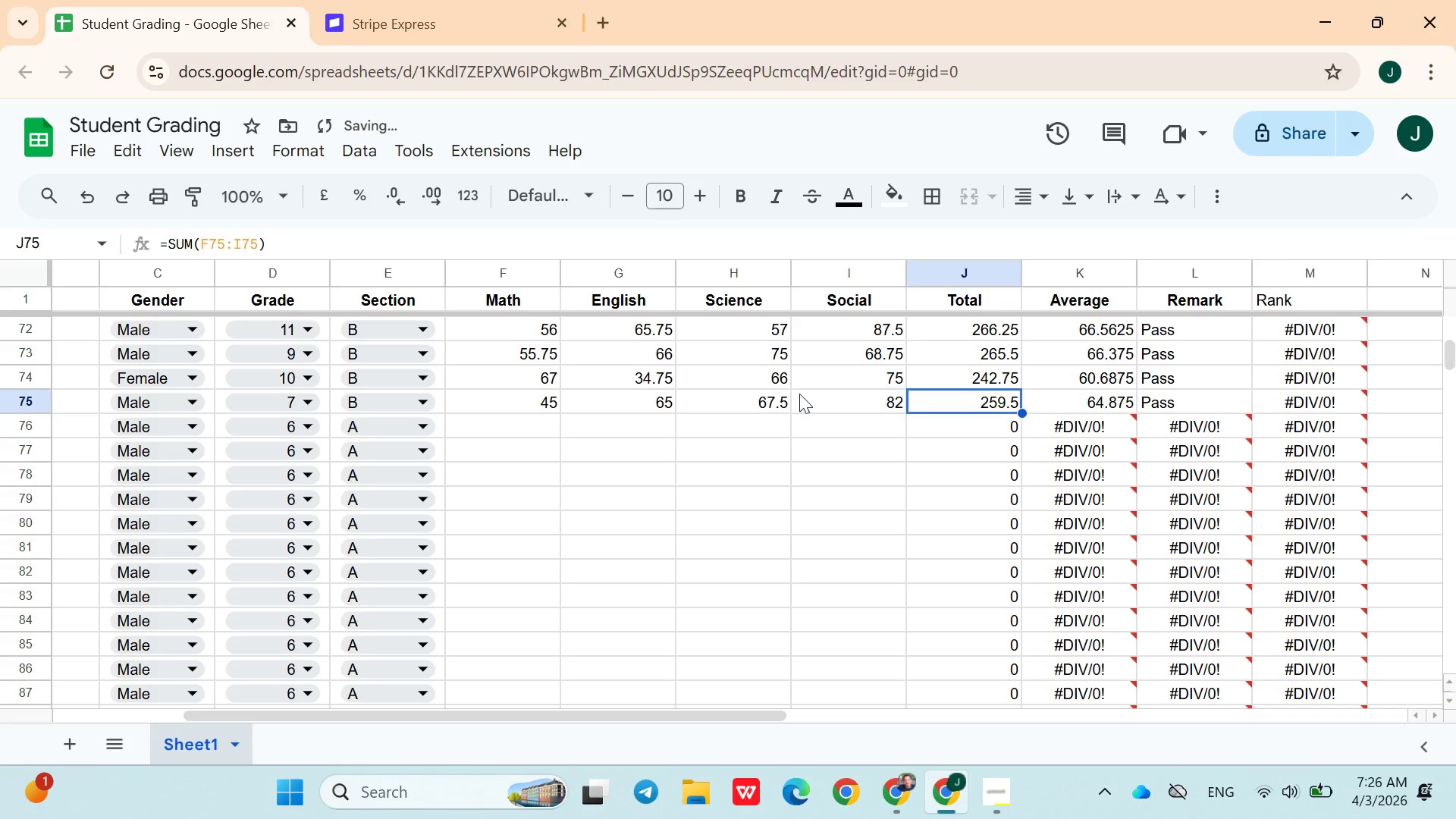 
key(ArrowRight)
 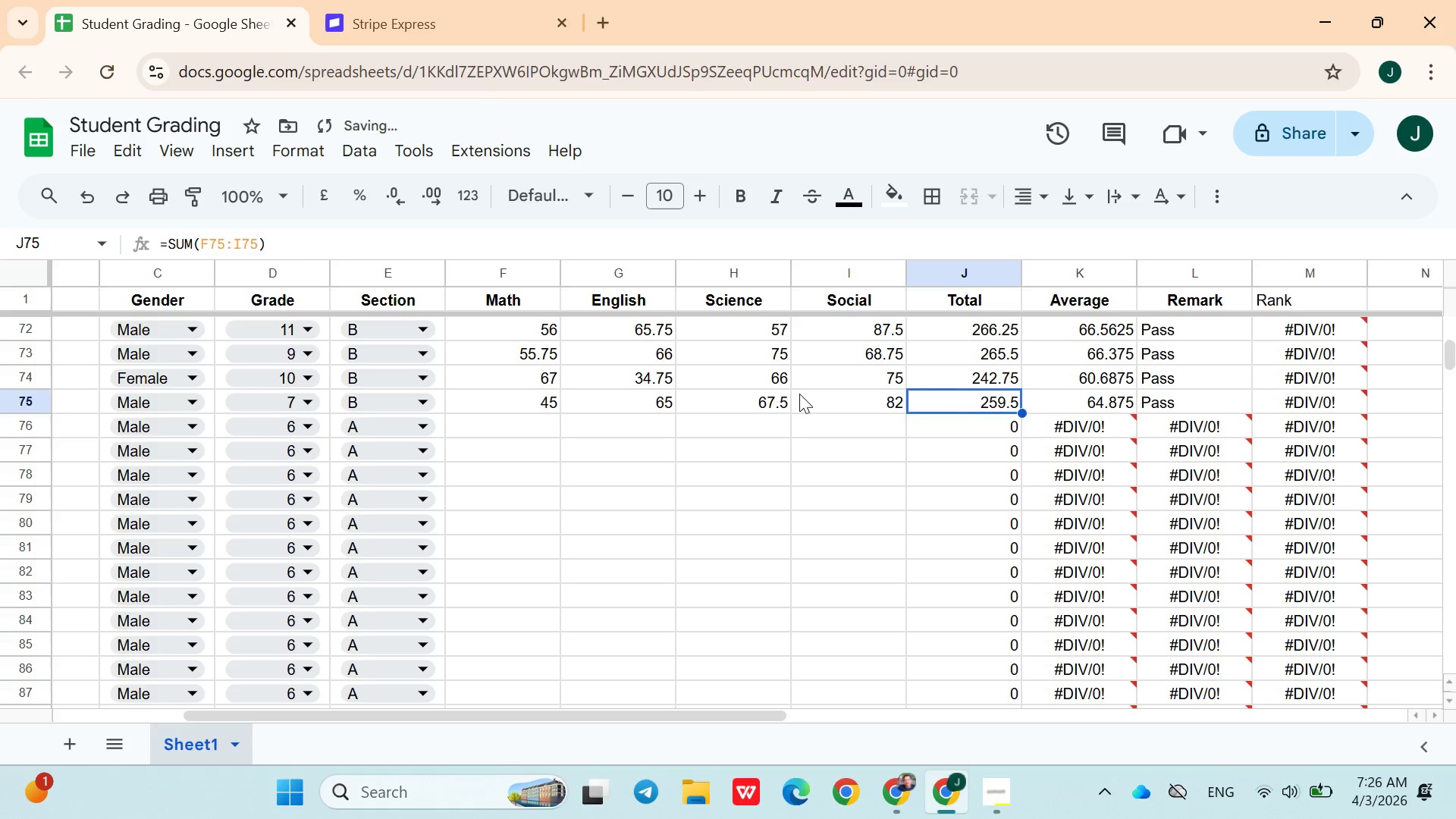 
key(ArrowDown)
 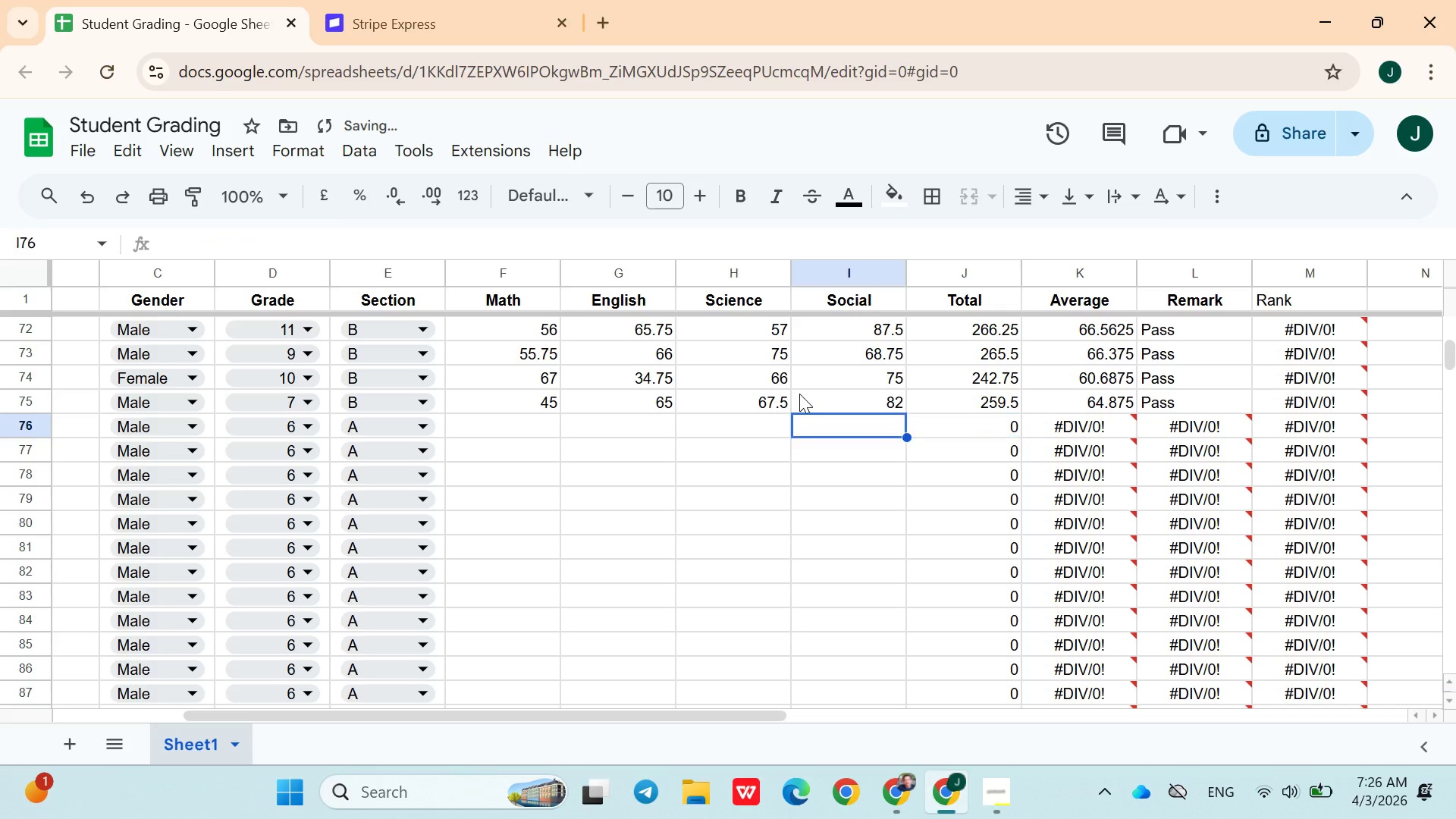 
hold_key(key=ArrowLeft, duration=1.0)
 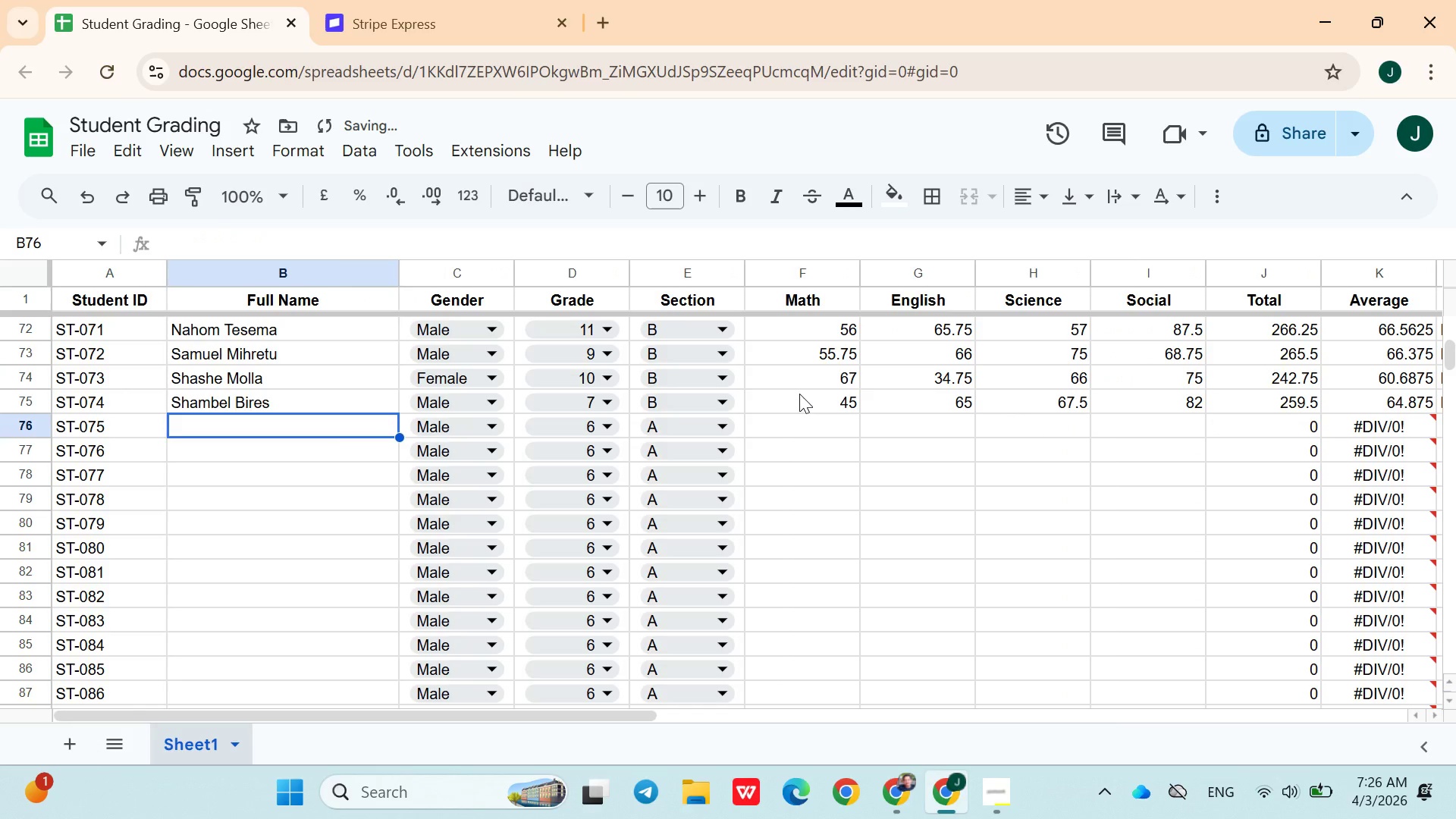 
key(ArrowRight)
 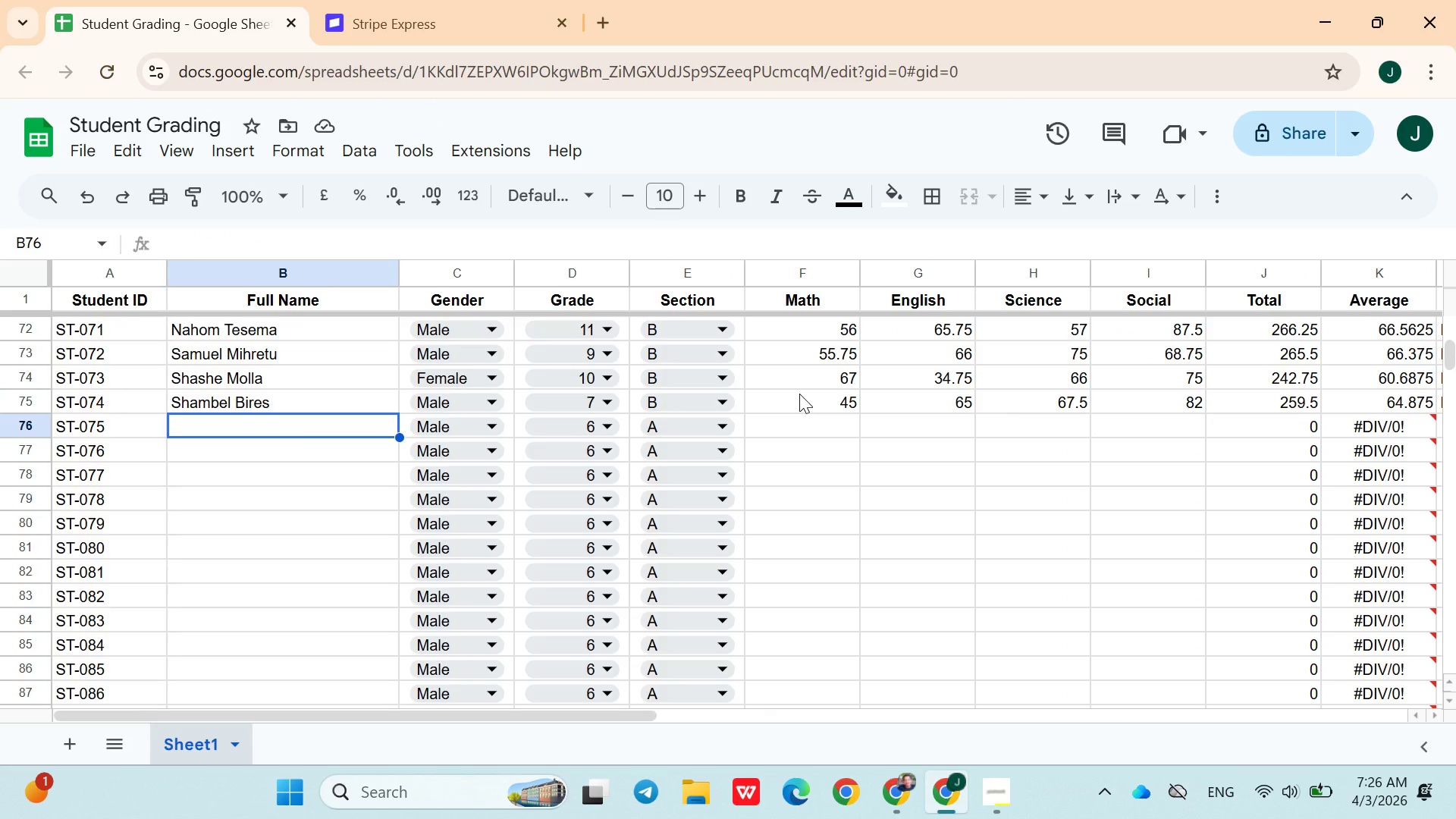 
wait(23.27)
 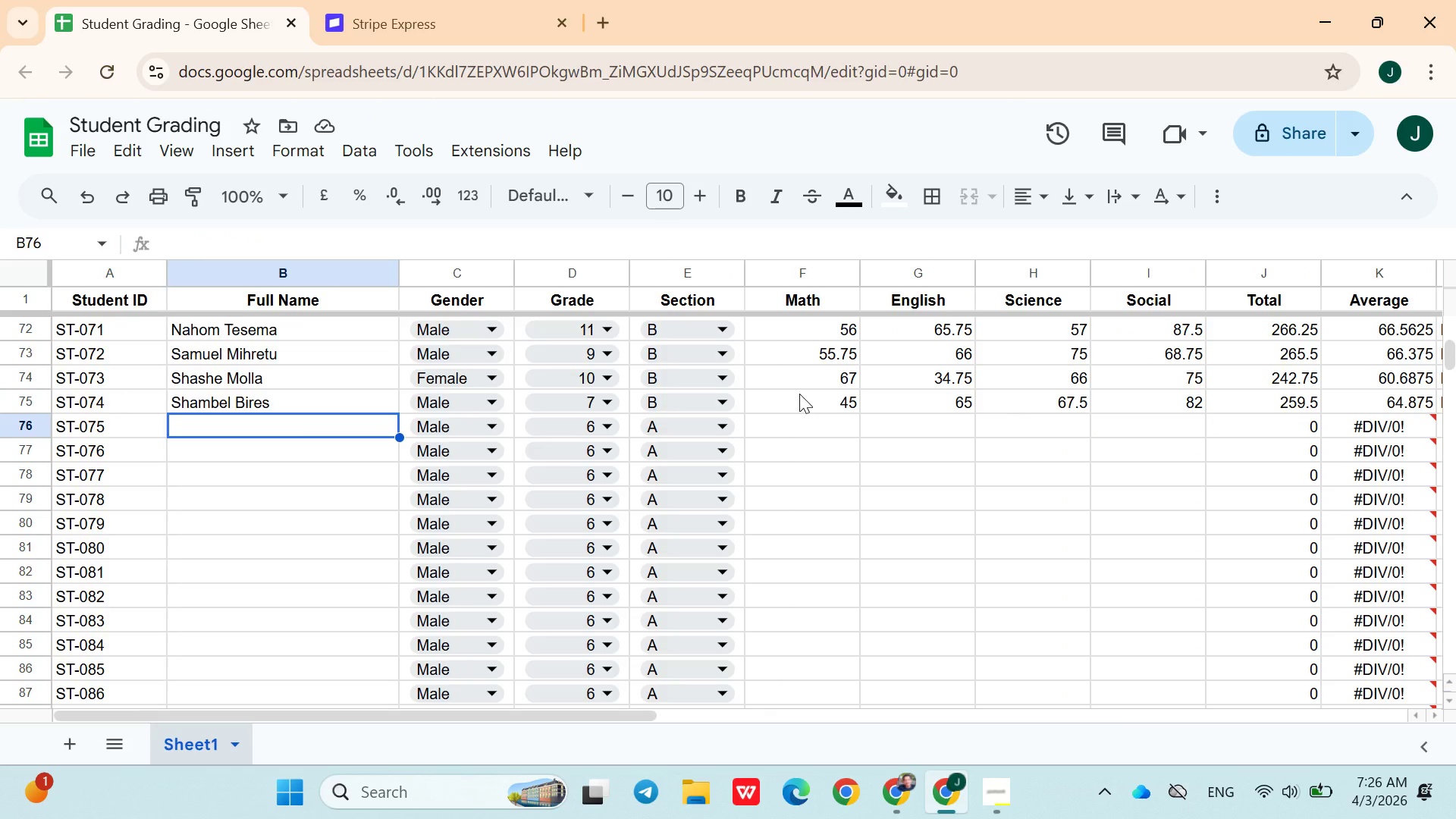 
type(Bekaris Gobe)
 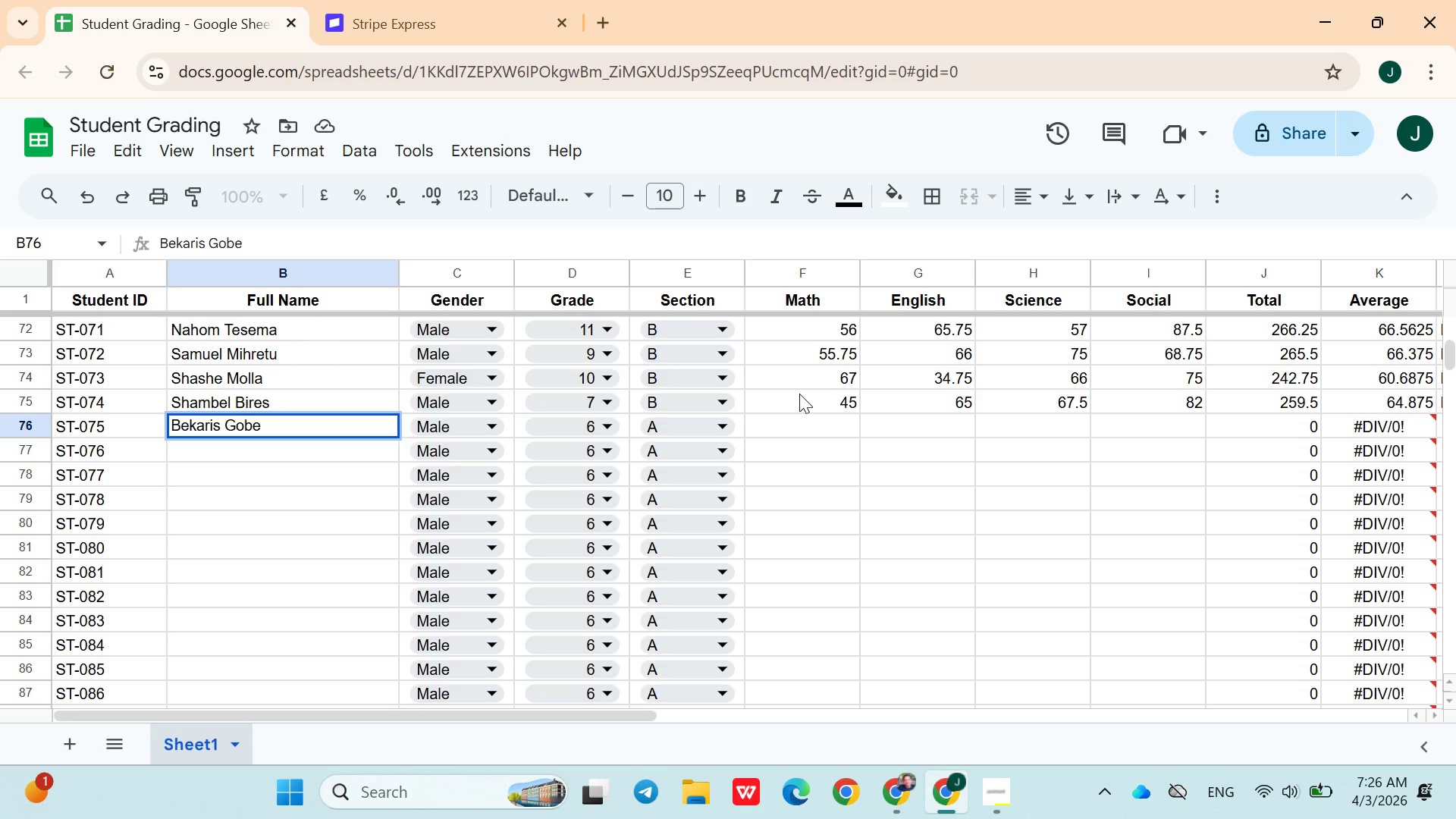 
wait(5.77)
 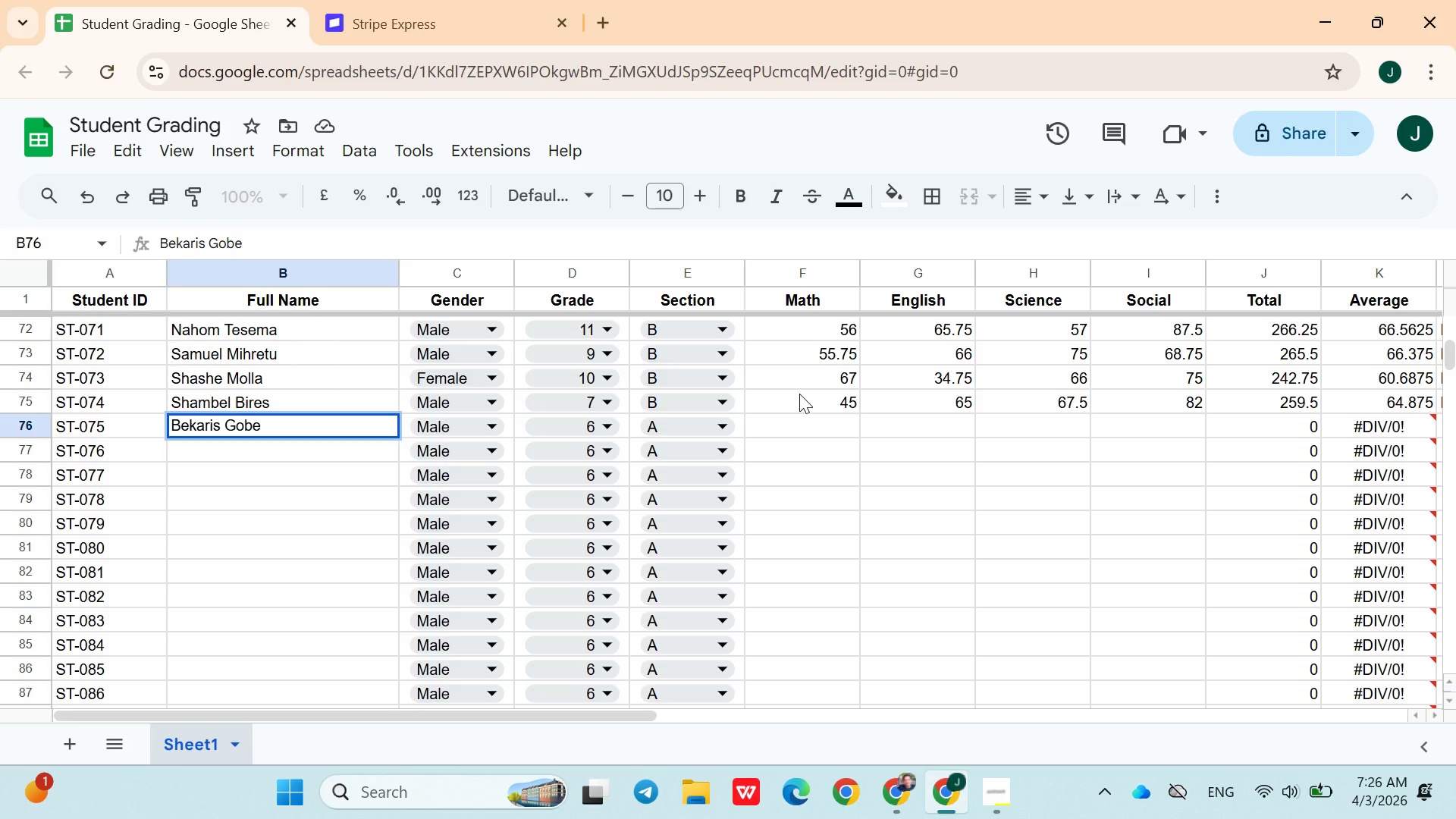 
left_click([544, 428])
 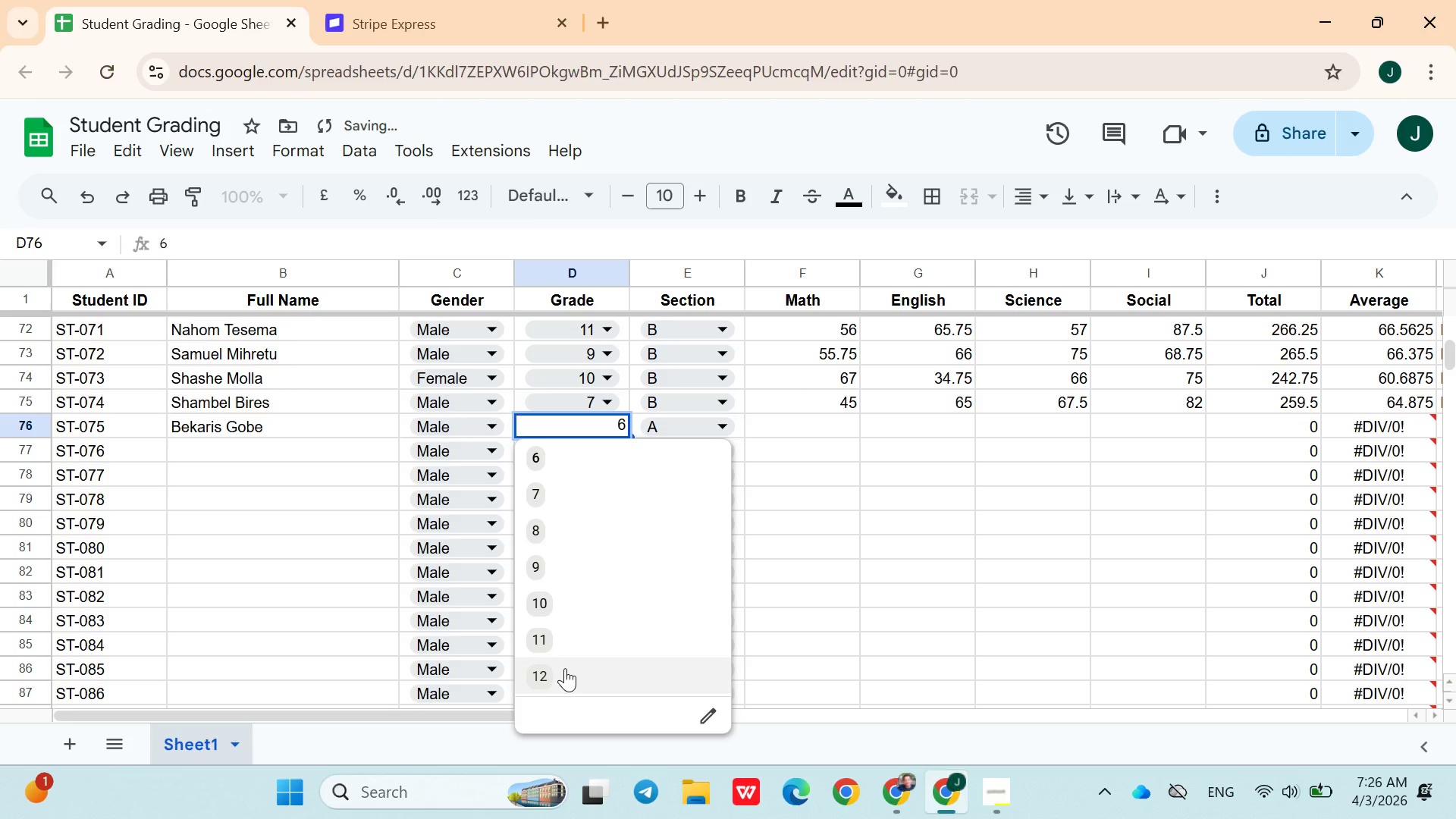 
left_click([565, 667])
 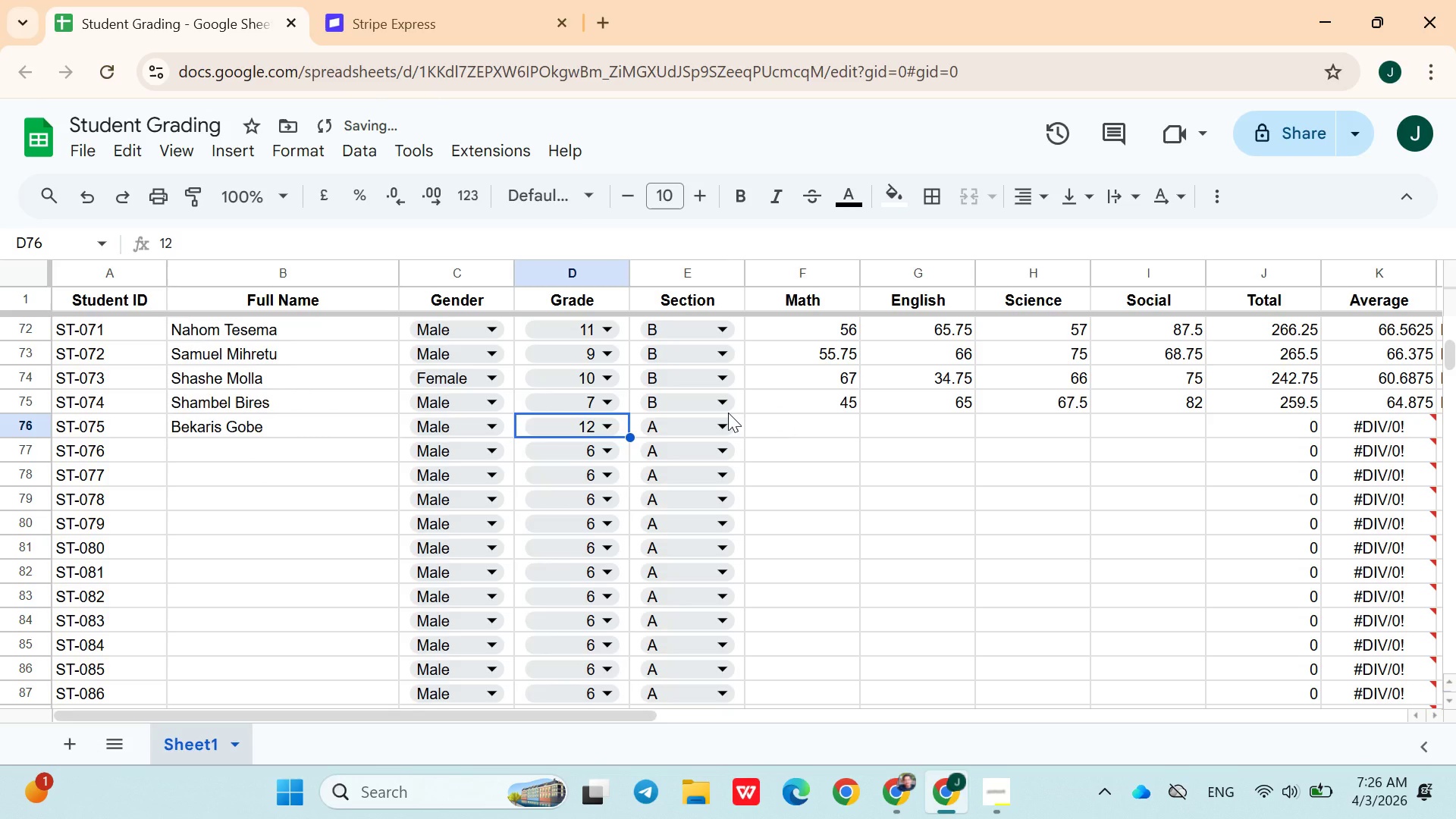 
left_click([726, 421])
 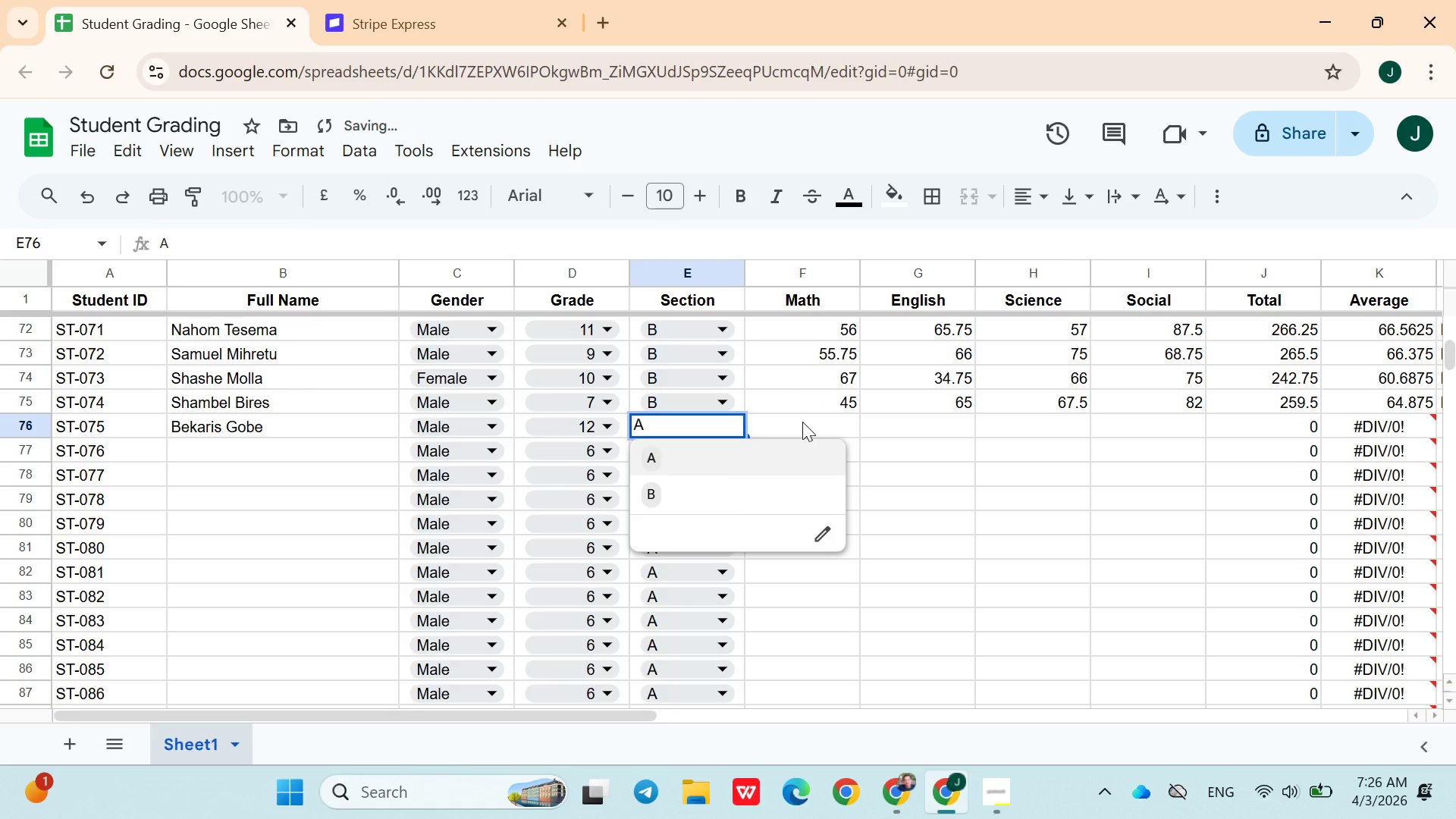 
left_click([804, 422])
 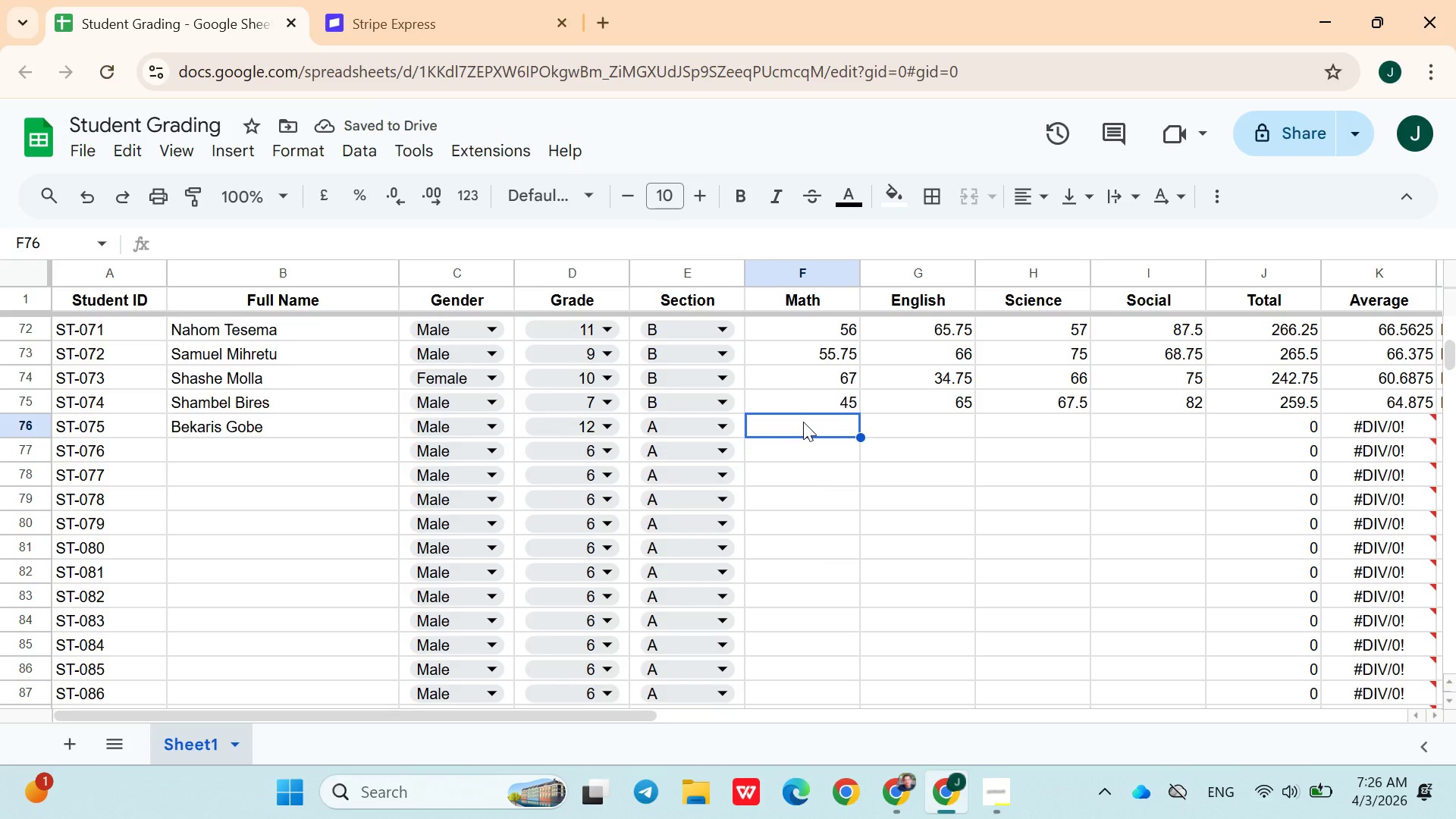 
type(56)
 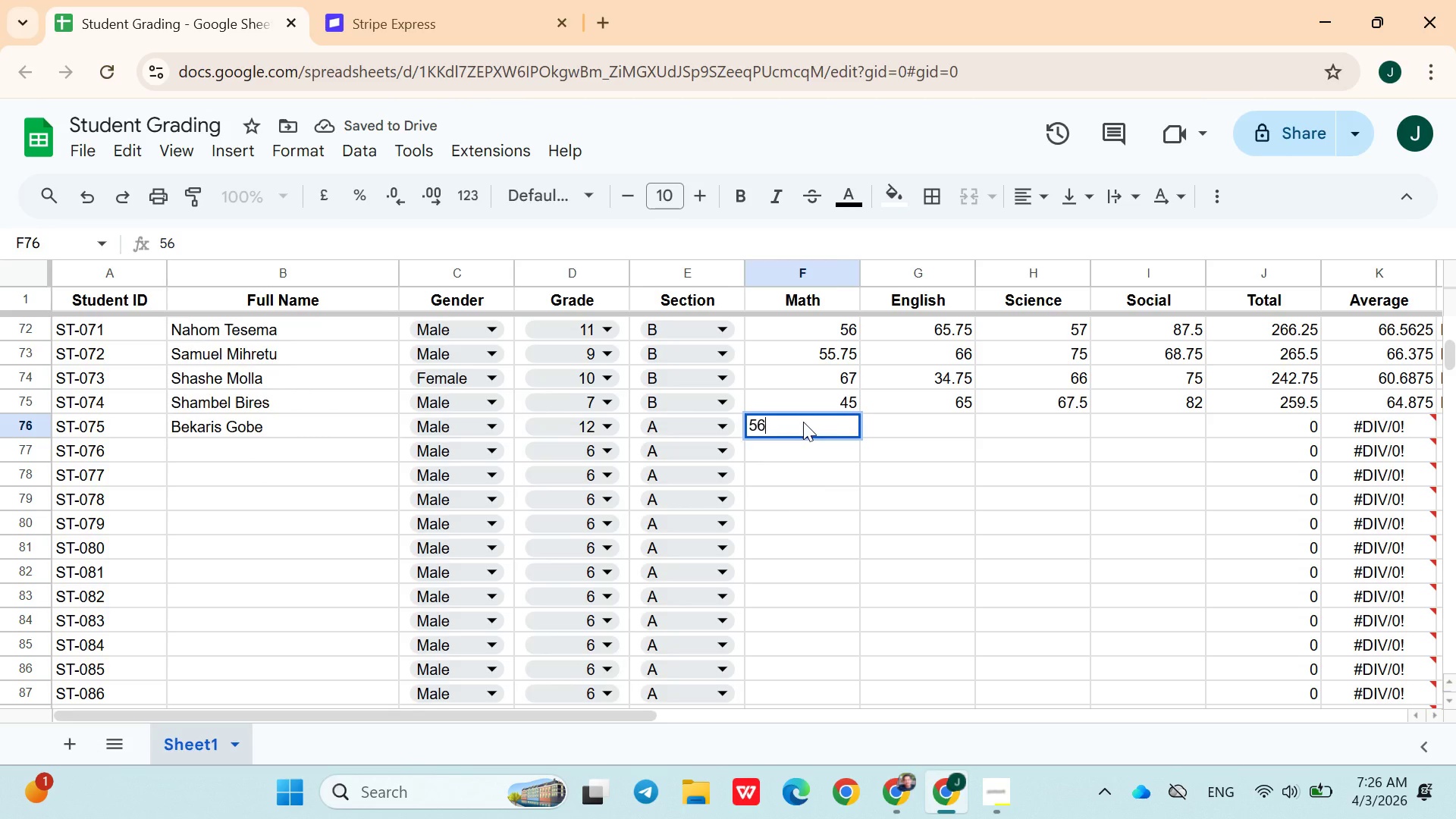 
key(ArrowRight)
 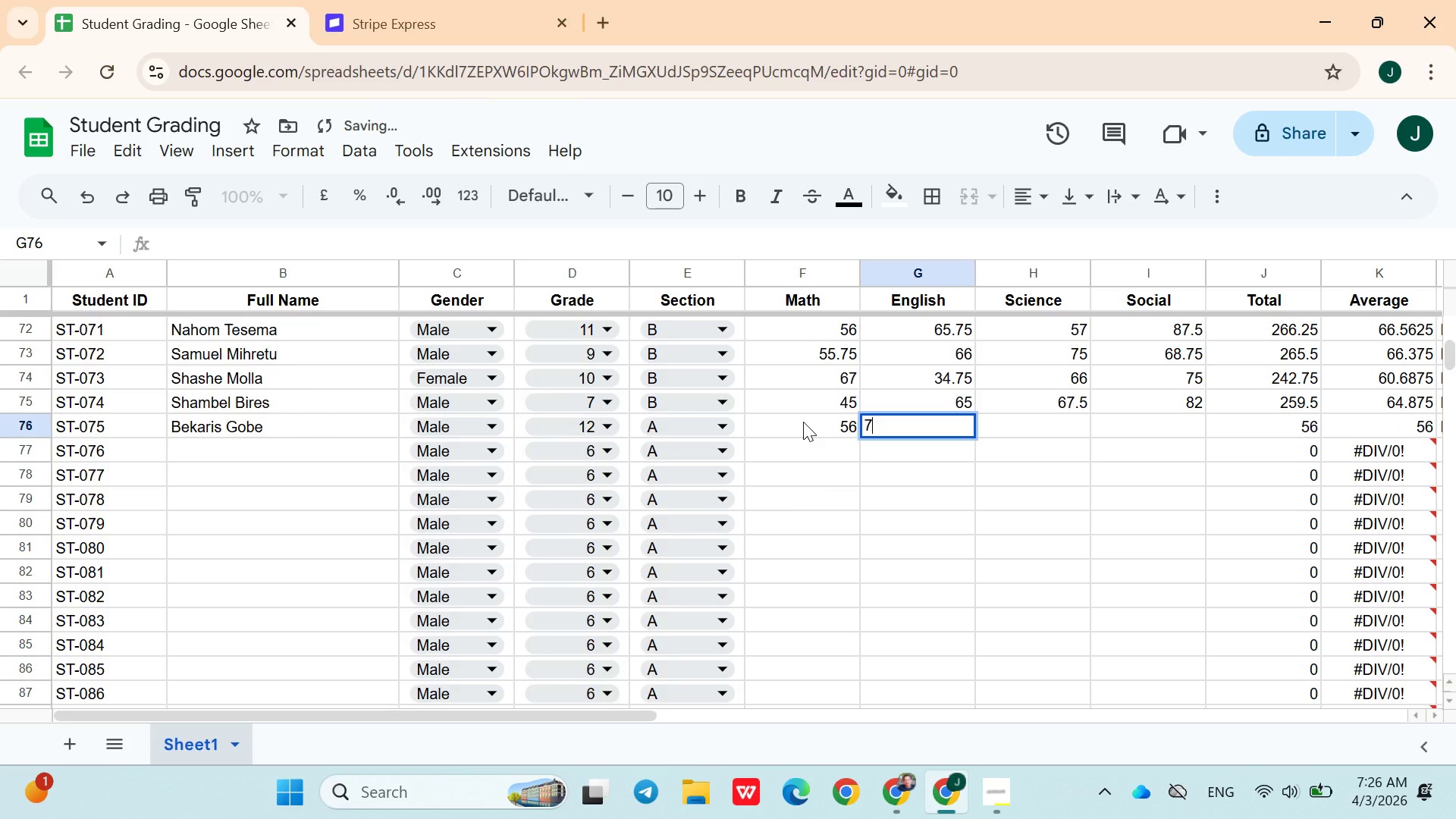 
type(76)
 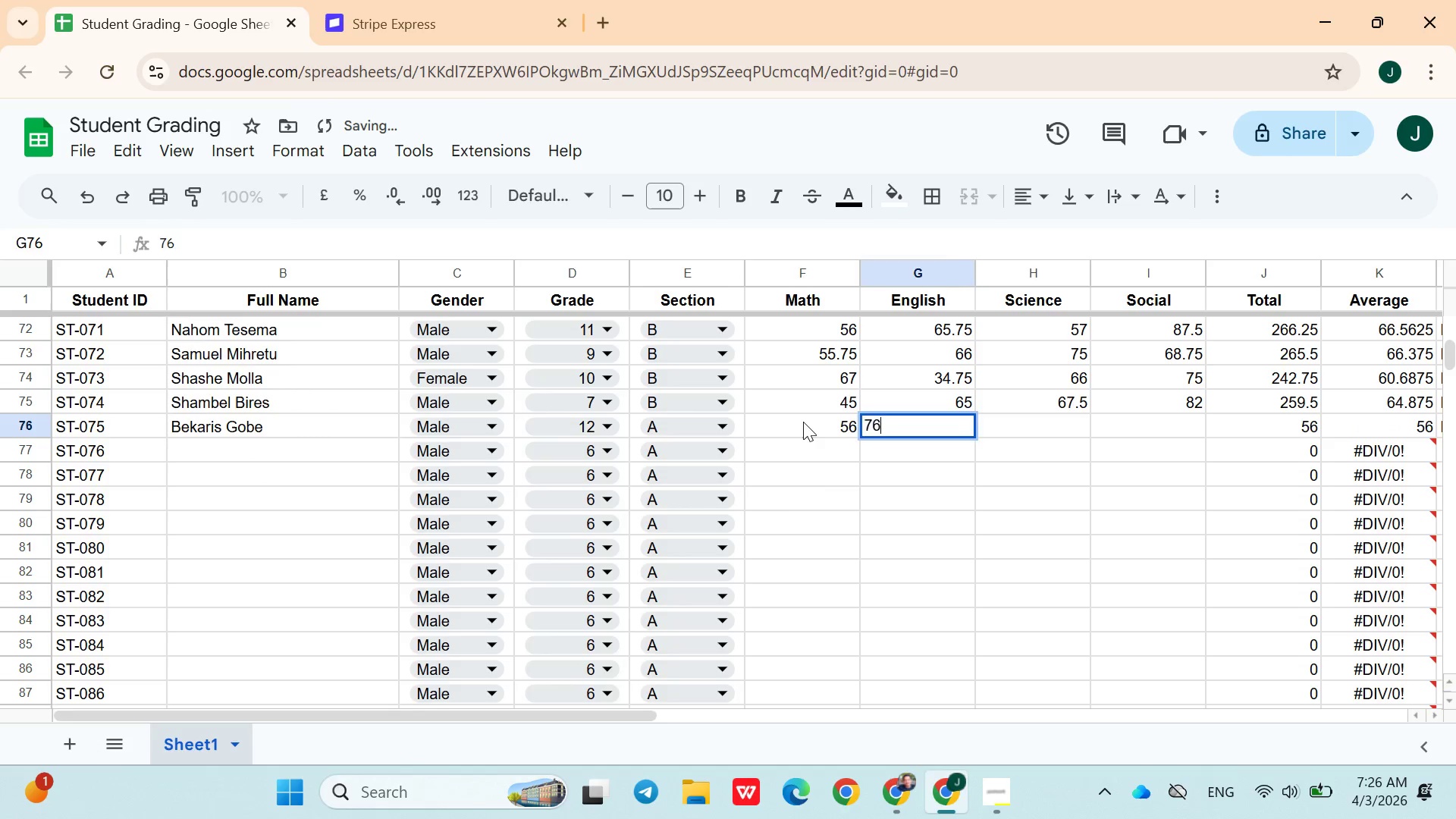 
key(ArrowRight)
 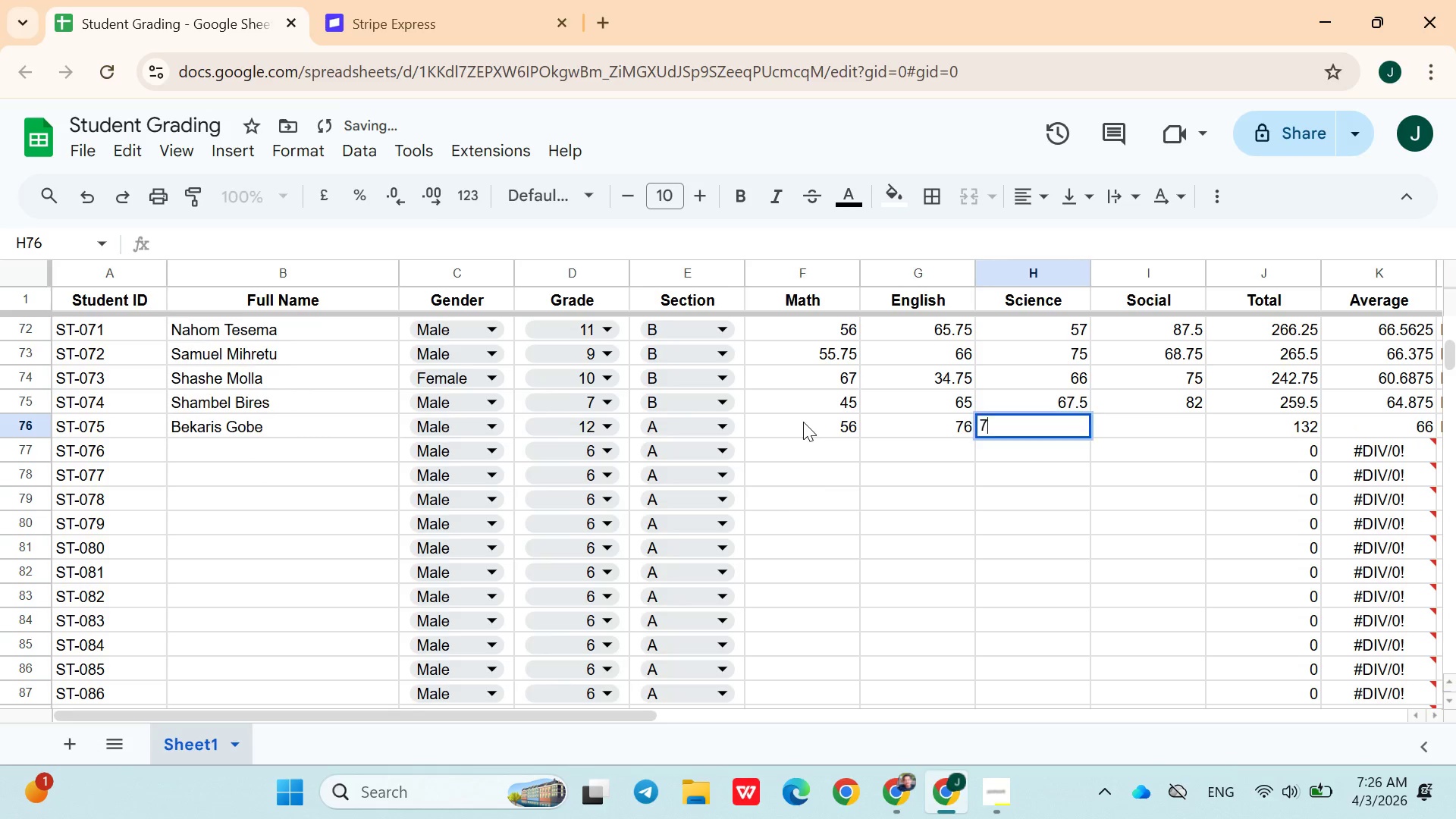 
type(77.75)
 